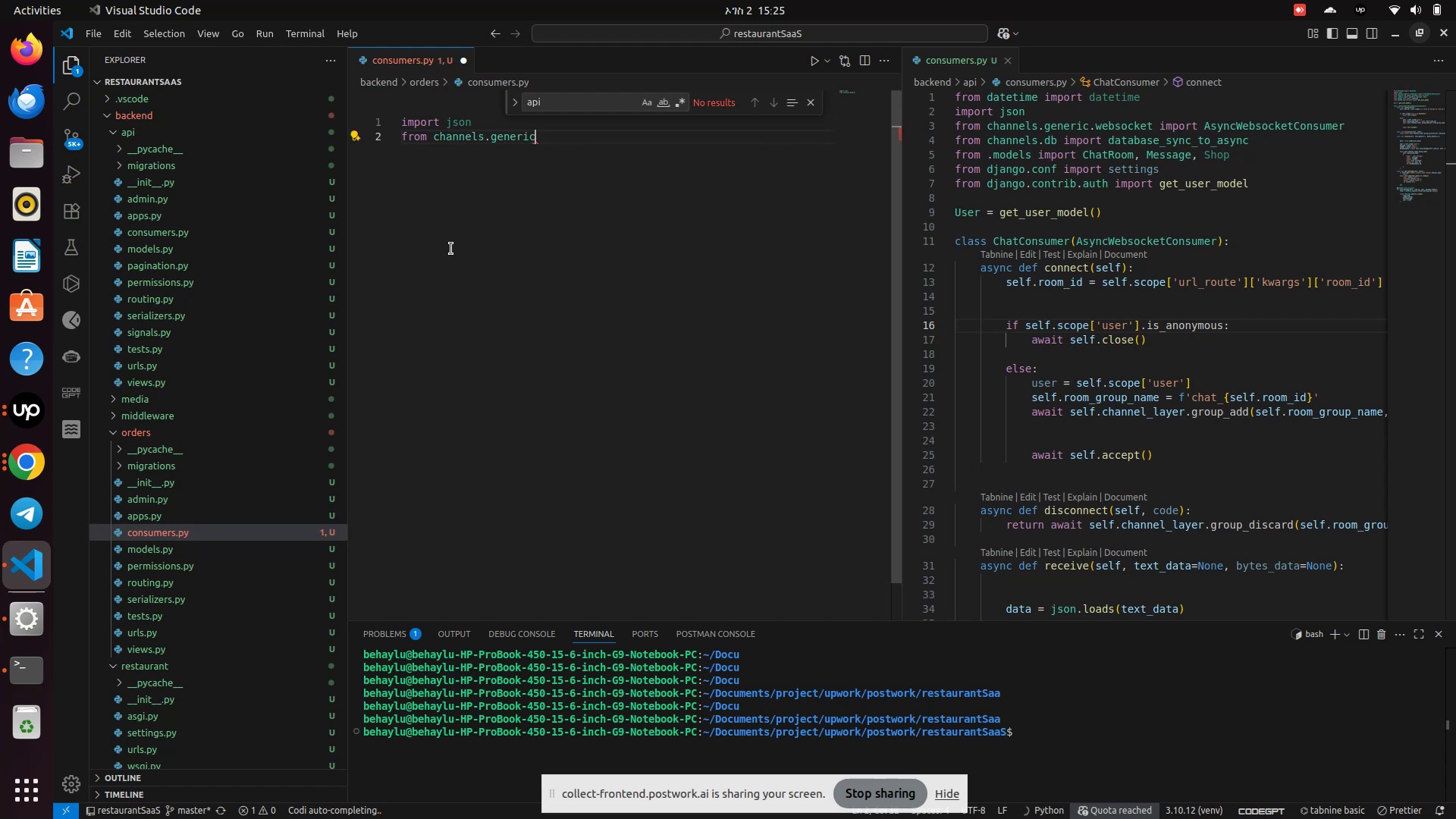 
type(.we)
 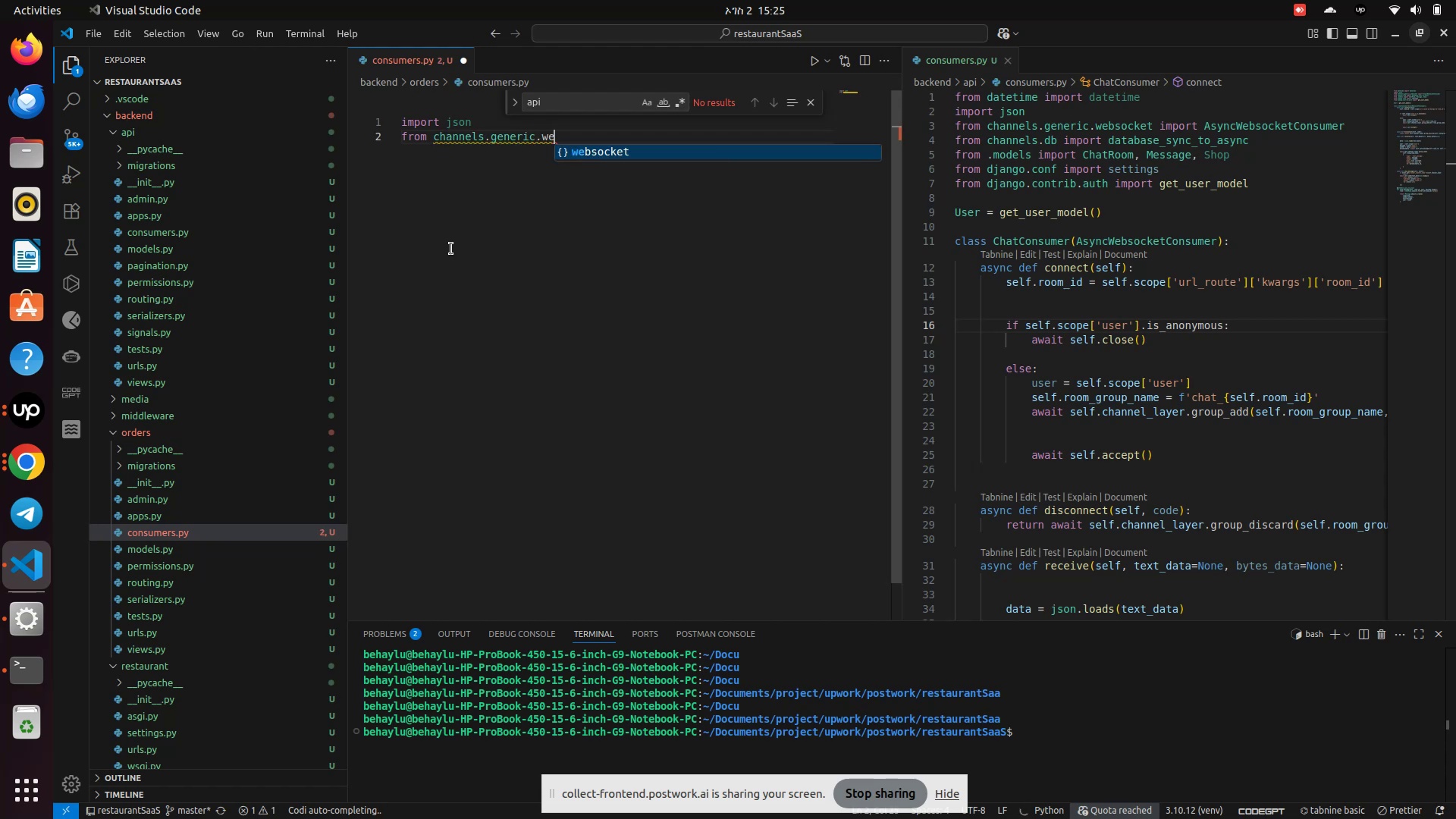 
key(Enter)
 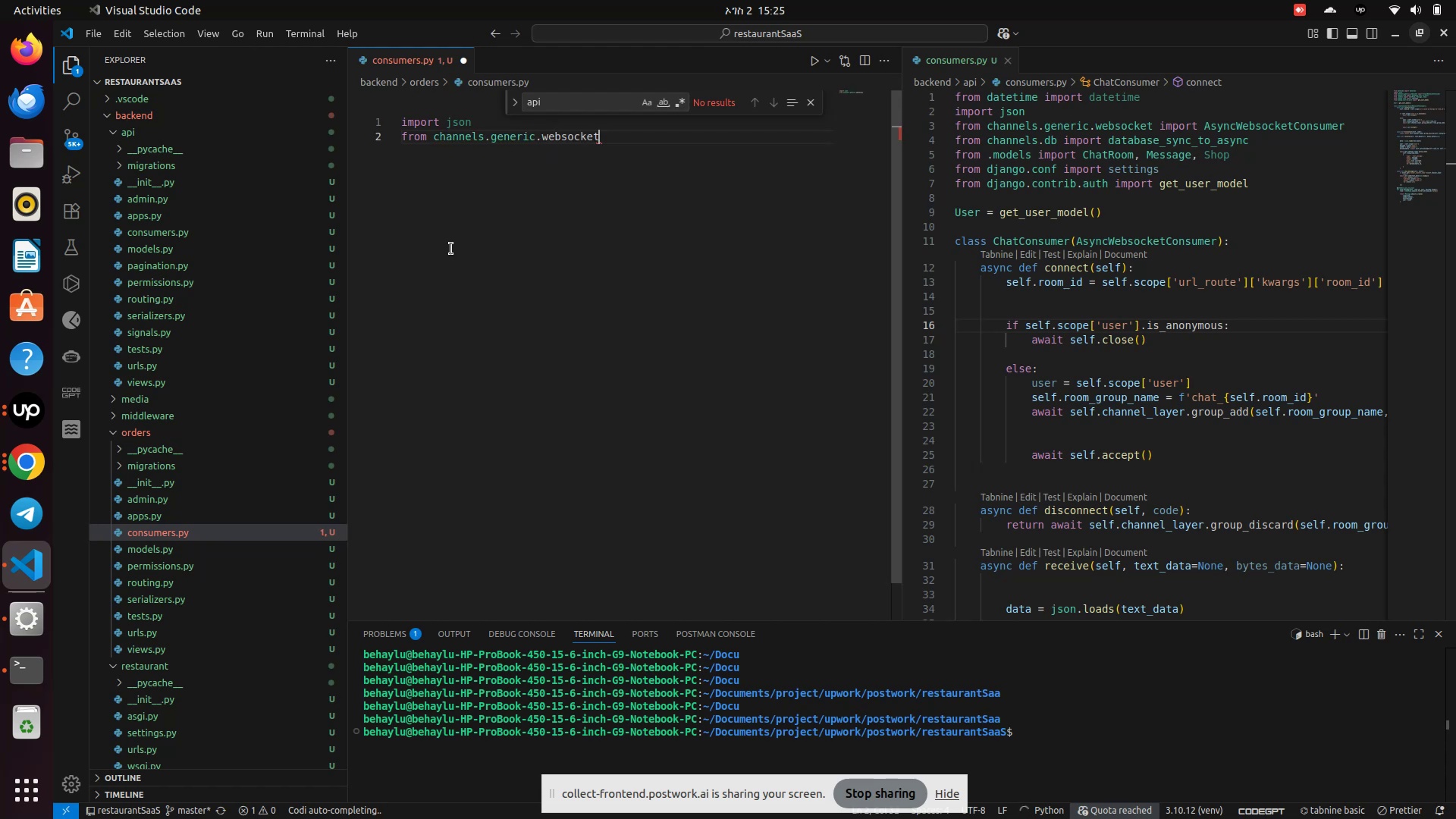 
type( imp)
 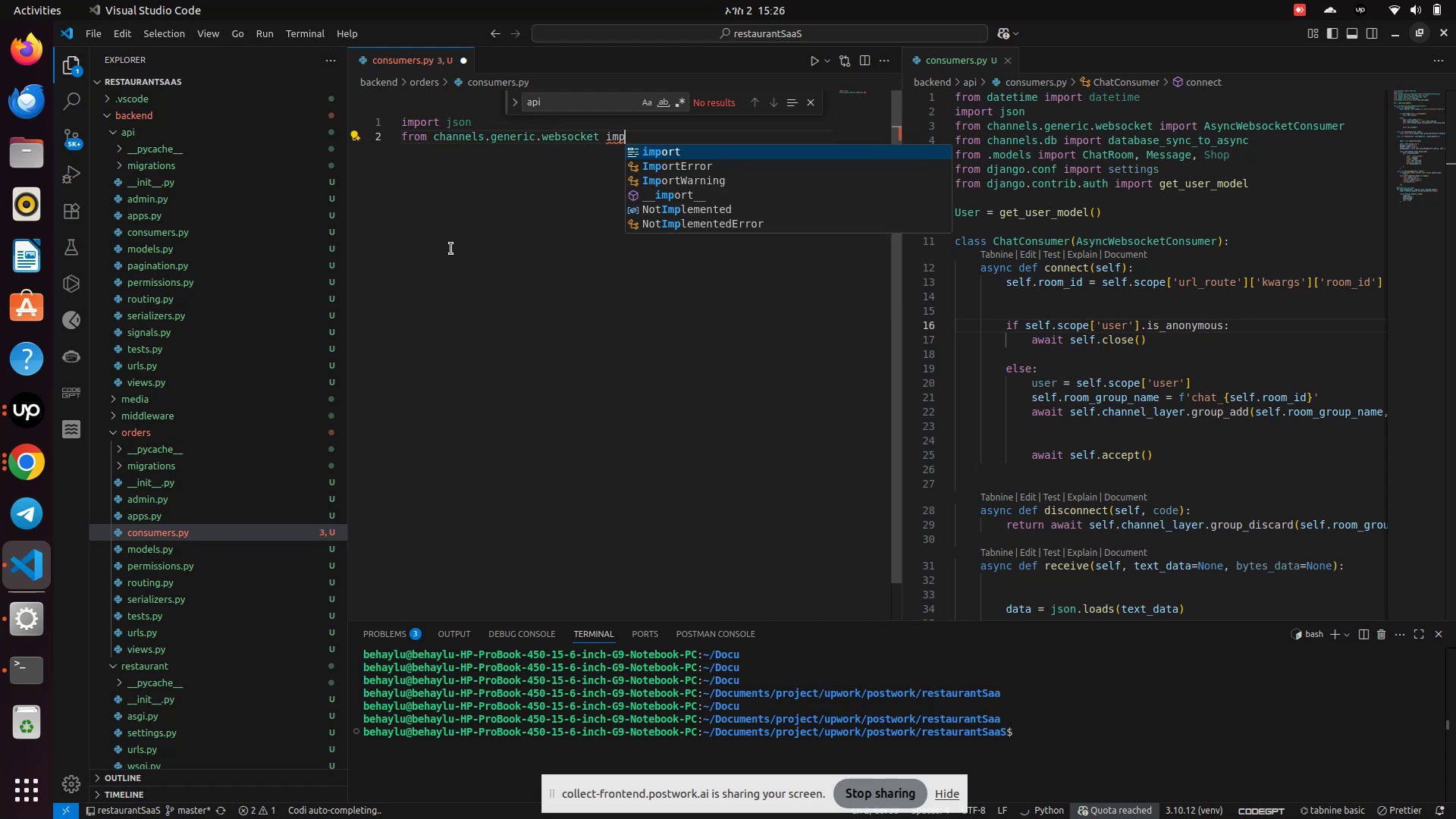 
key(Enter)
 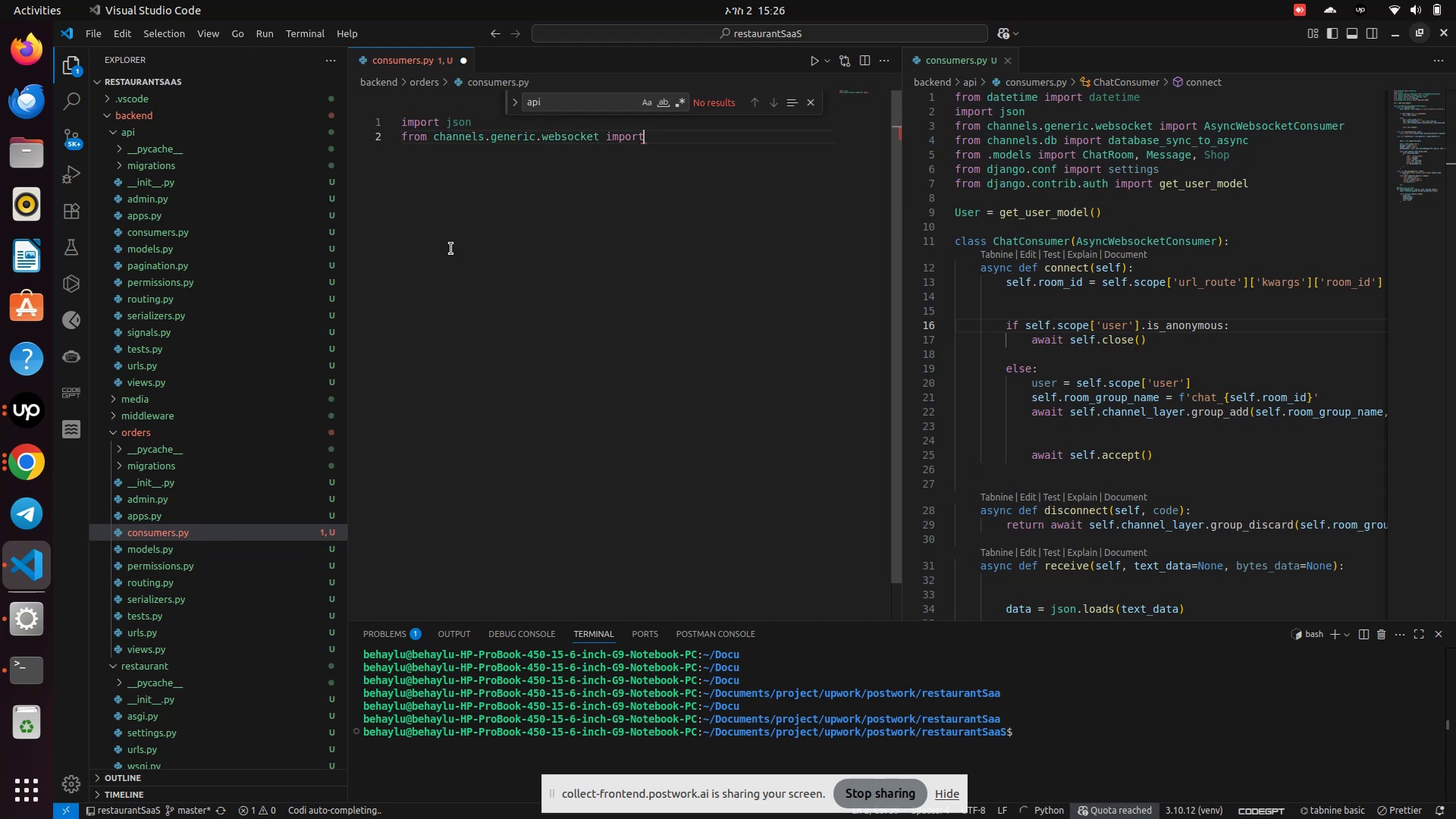 
type( Asy)
 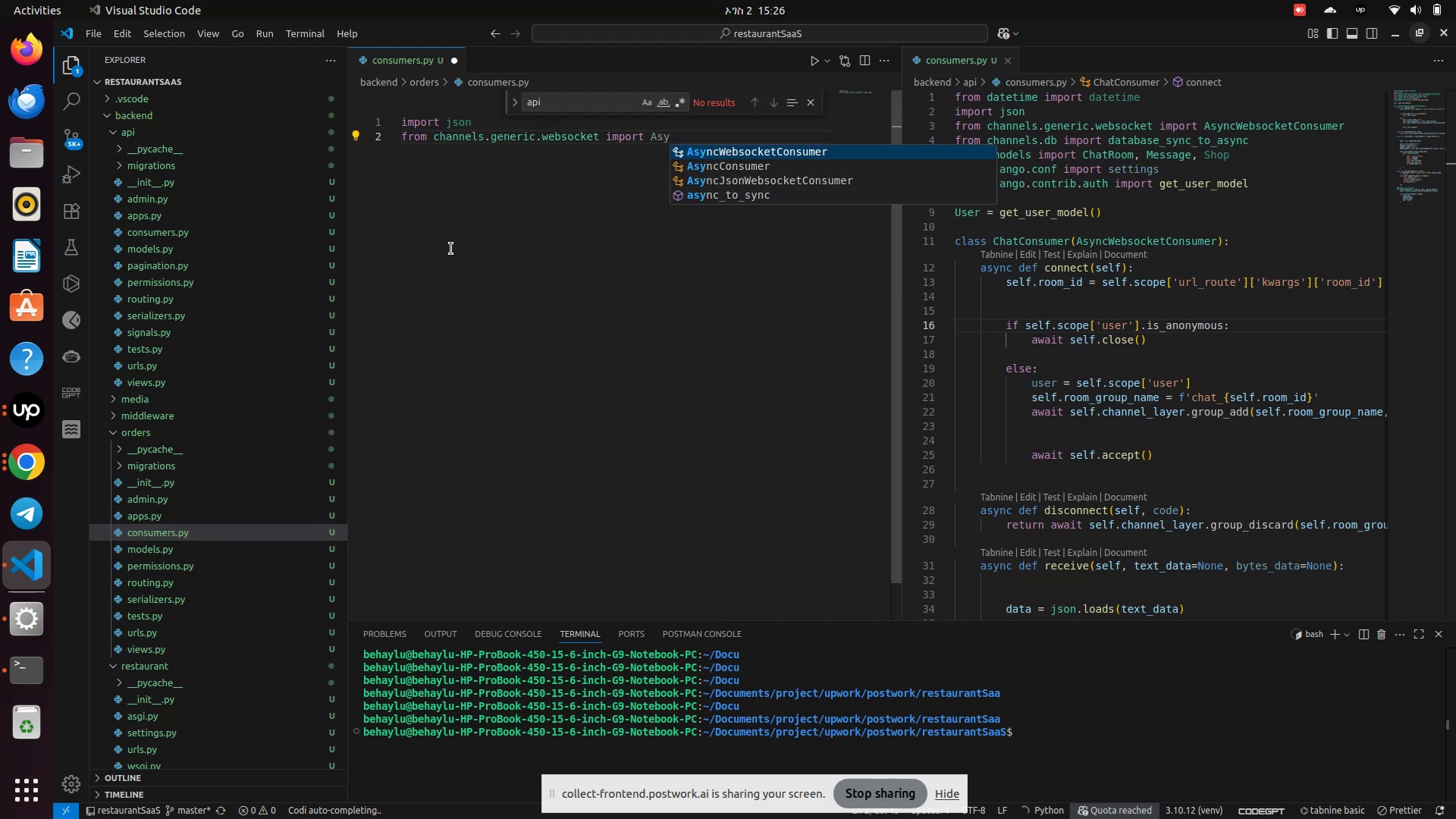 
key(Enter)
 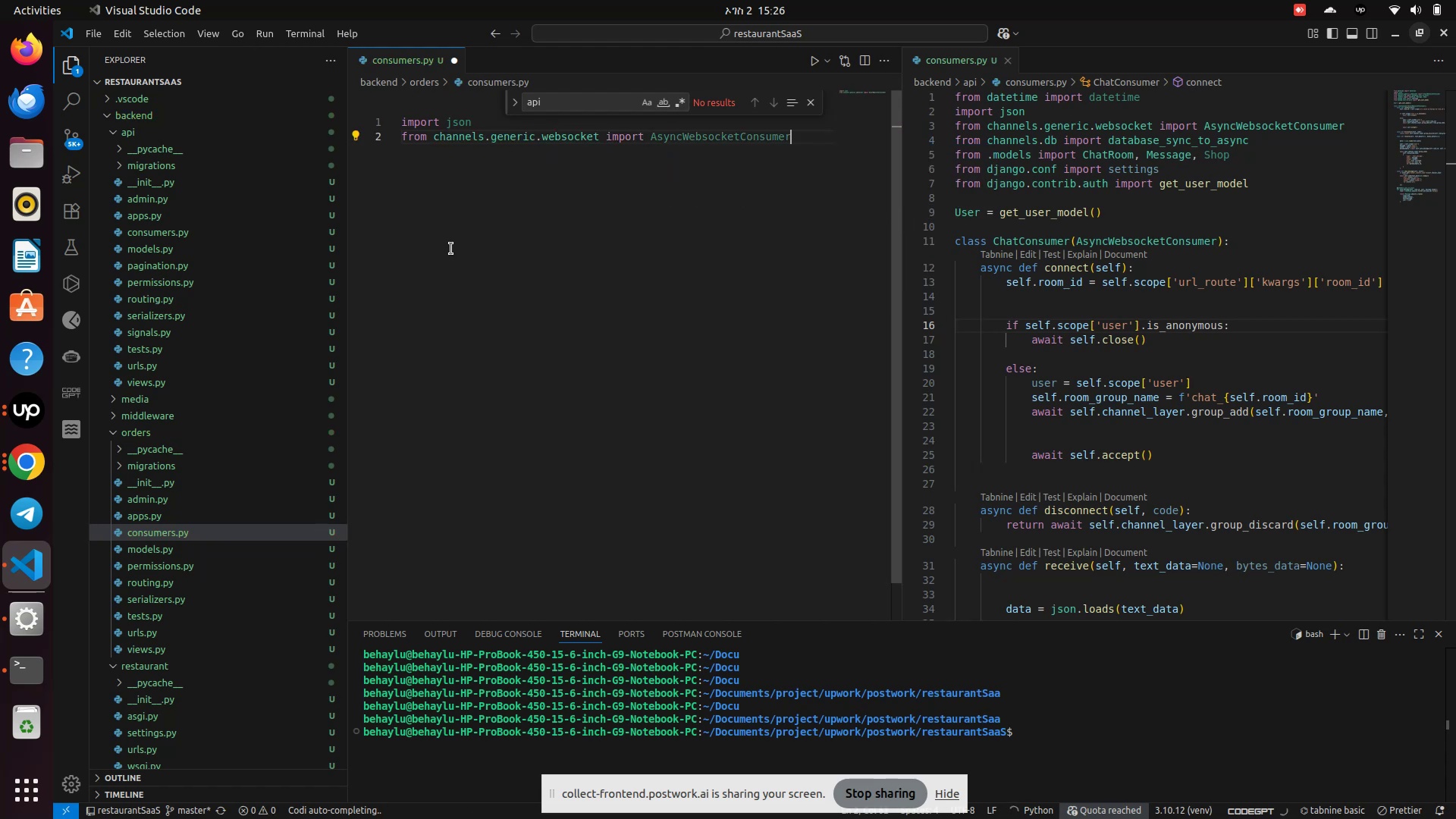 
key(Enter)
 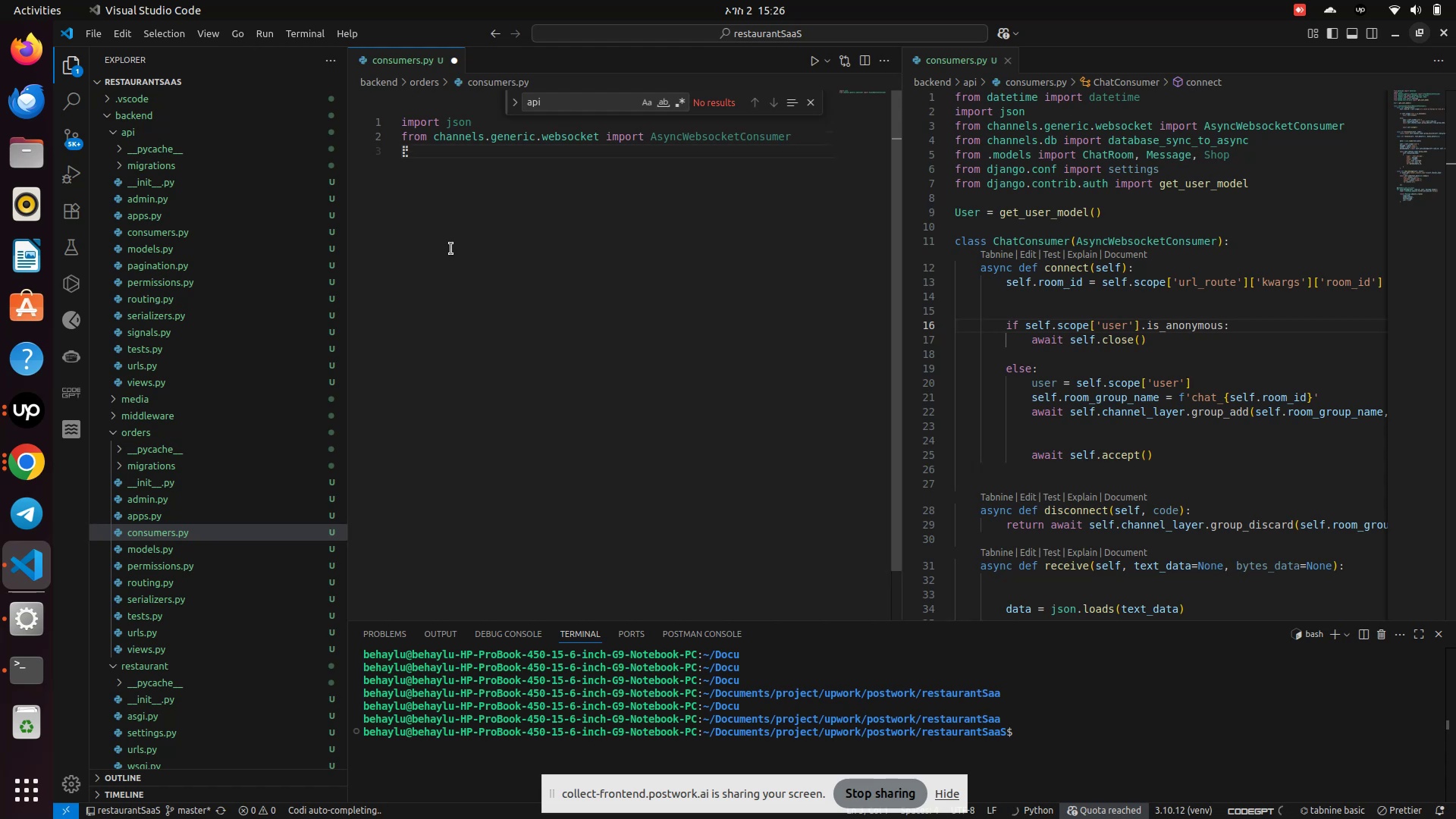 
type(impo)
 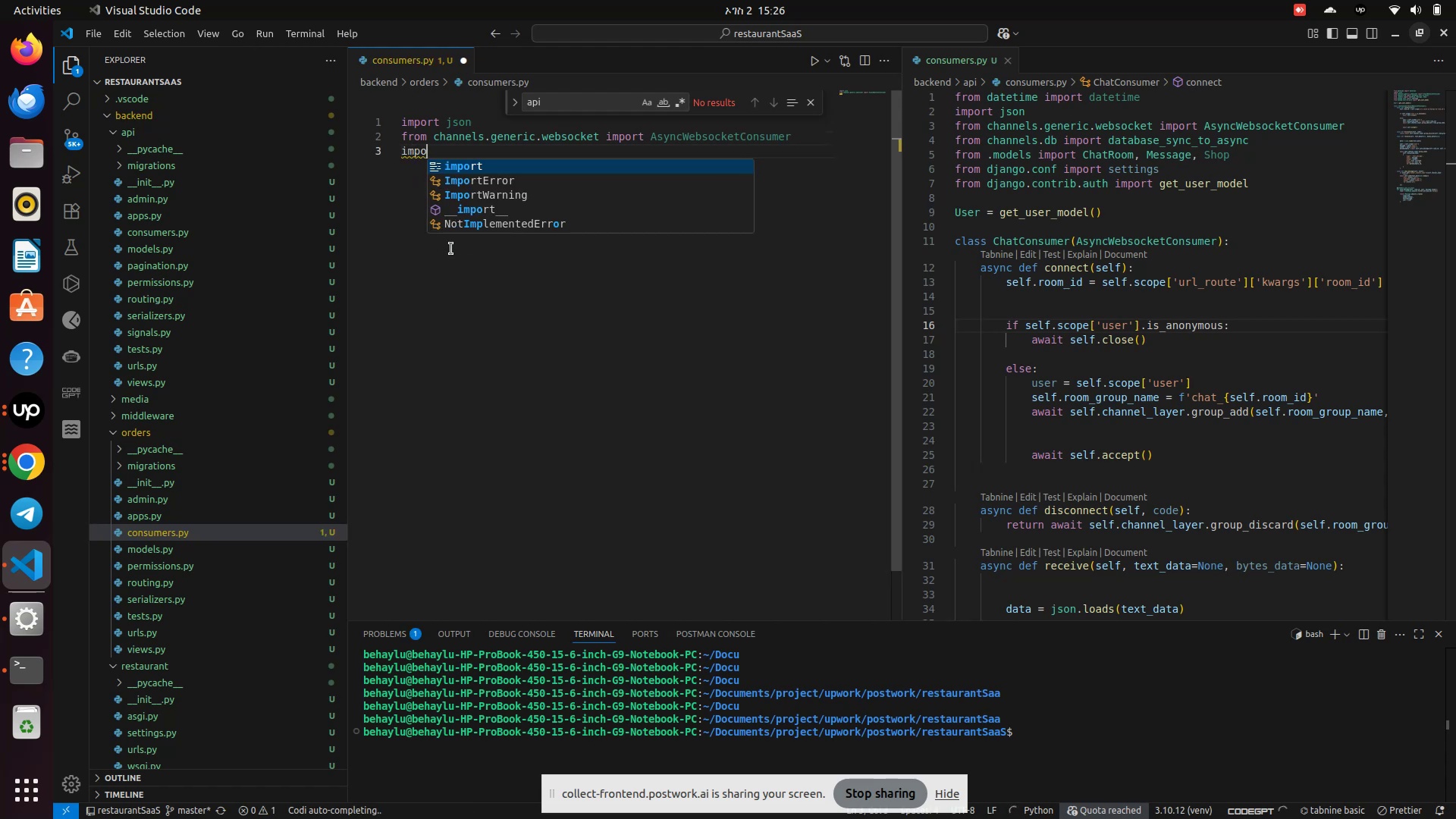 
key(Enter)
 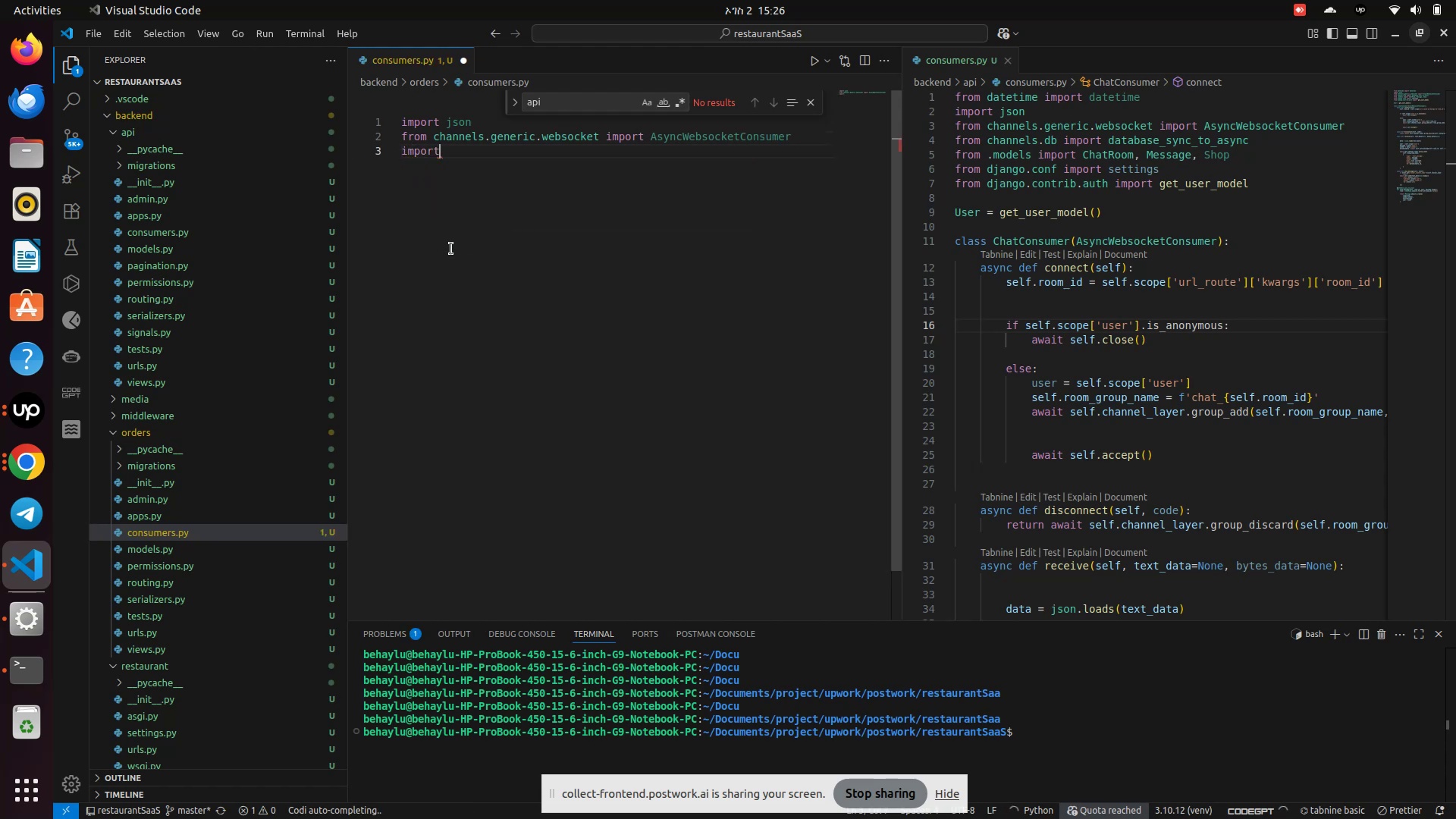 
type( chan)
 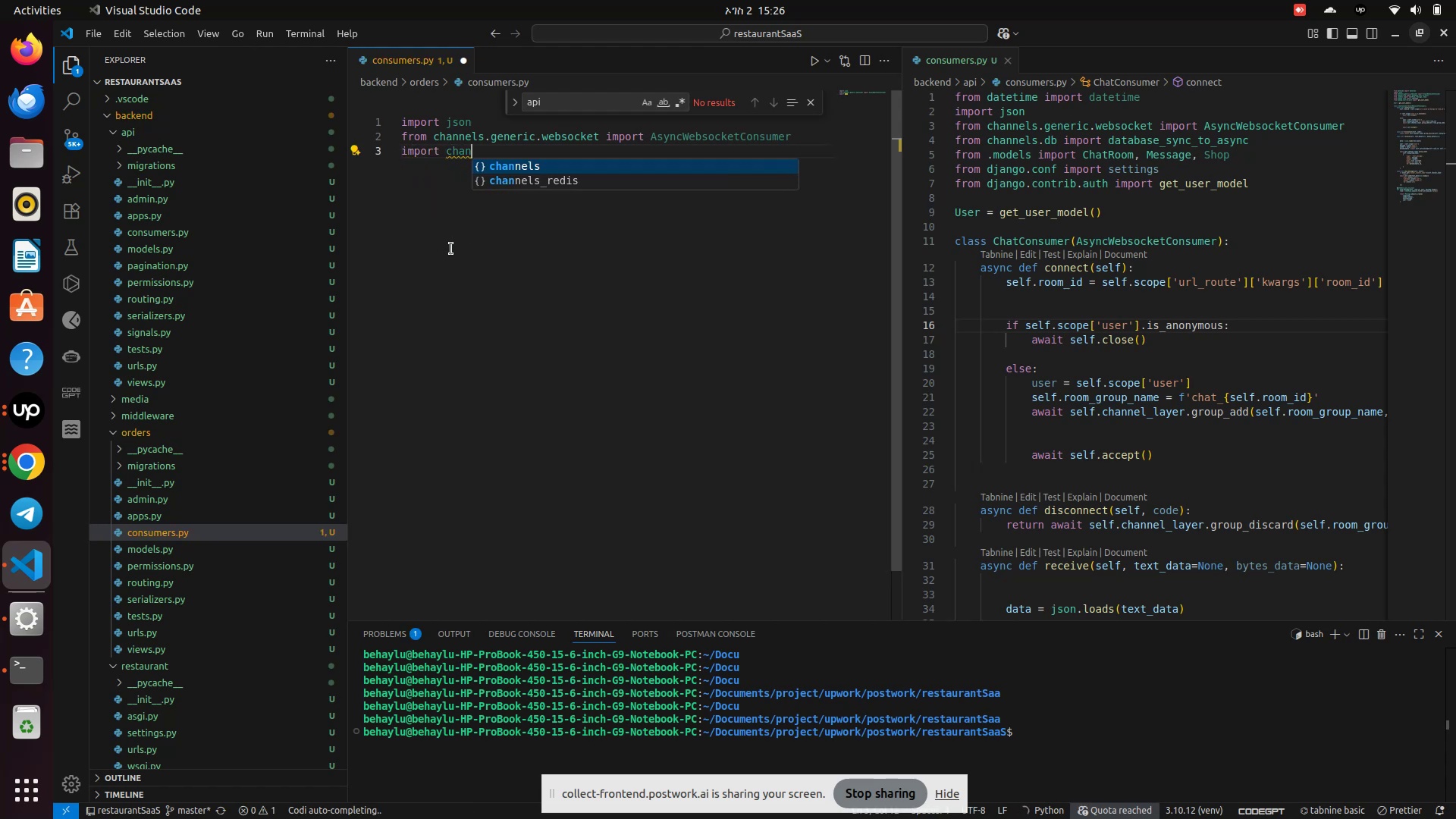 
key(Enter)
 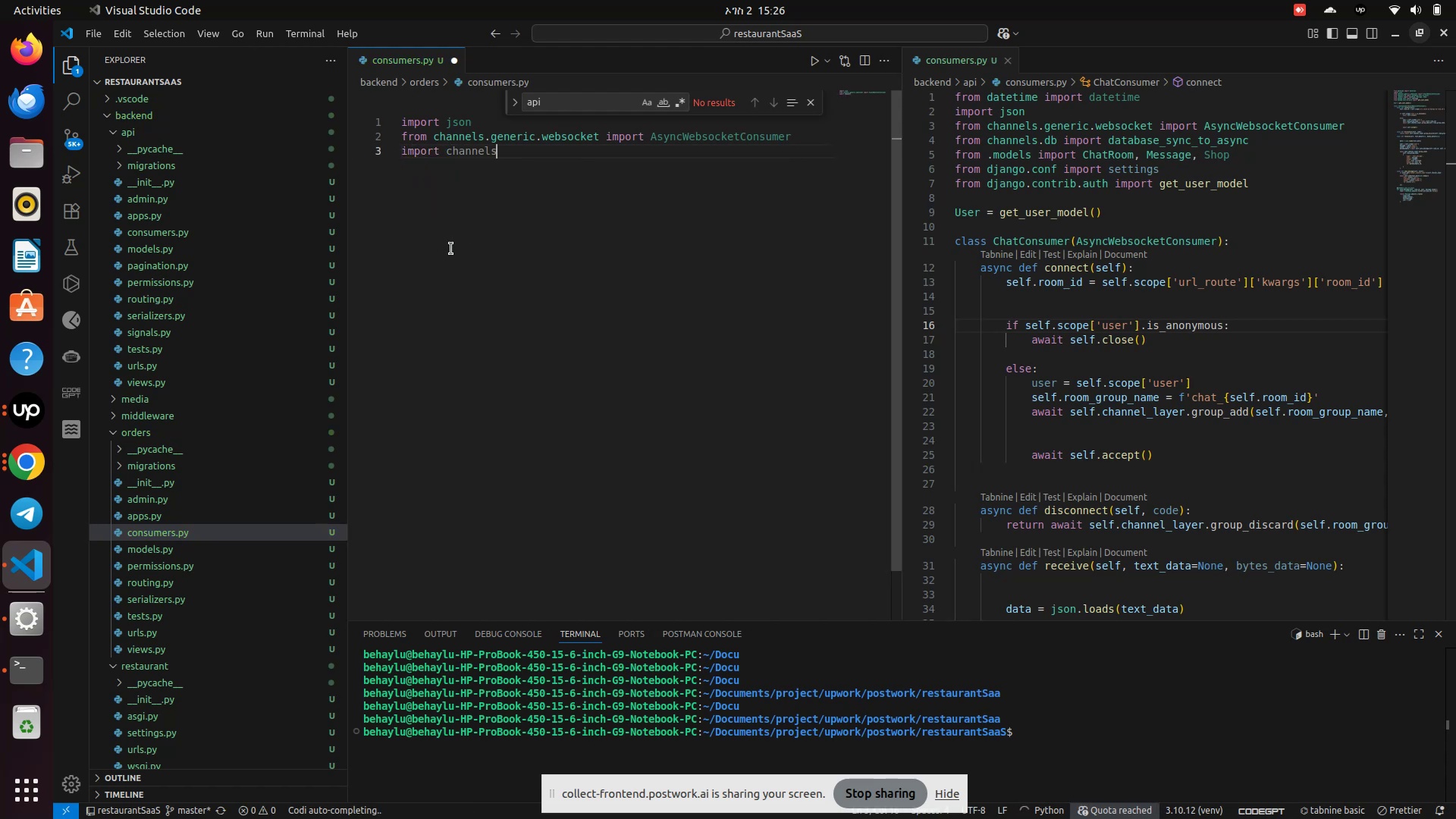 
type(.db)
 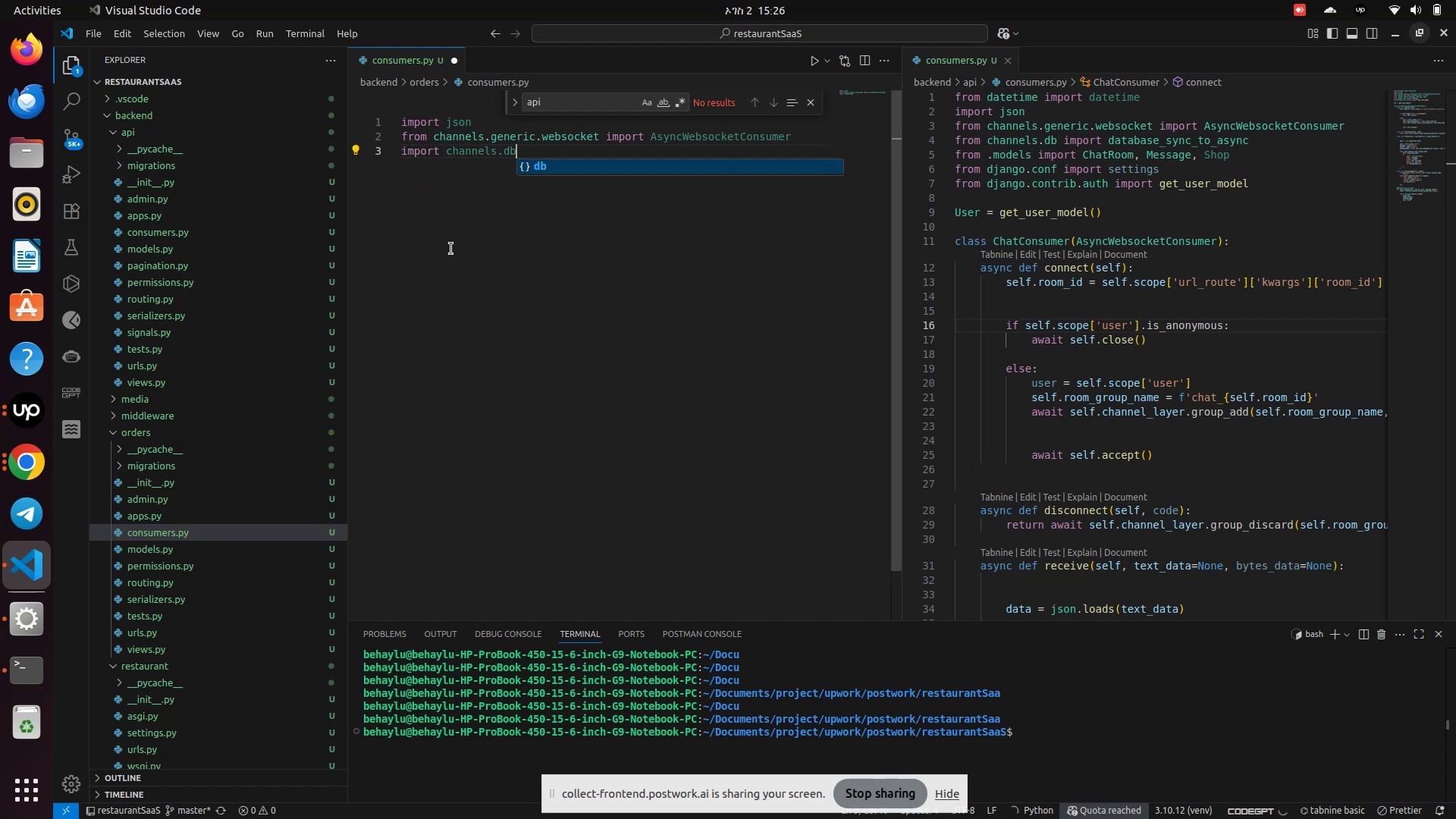 
key(Enter)
 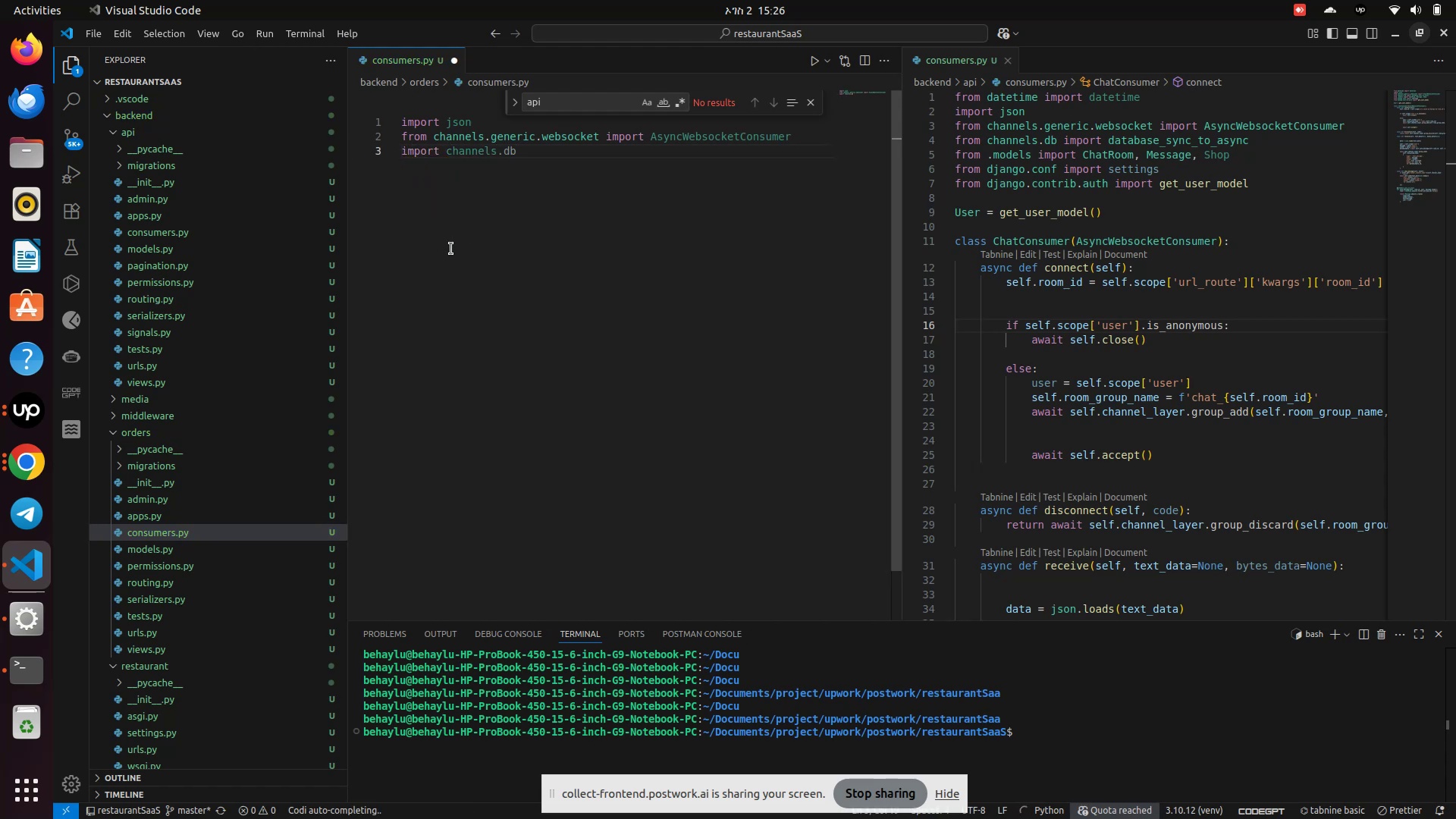 
type( inport)
key(Backspace)
key(Backspace)
key(Backspace)
key(Backspace)
key(Backspace)
type(mpo)
 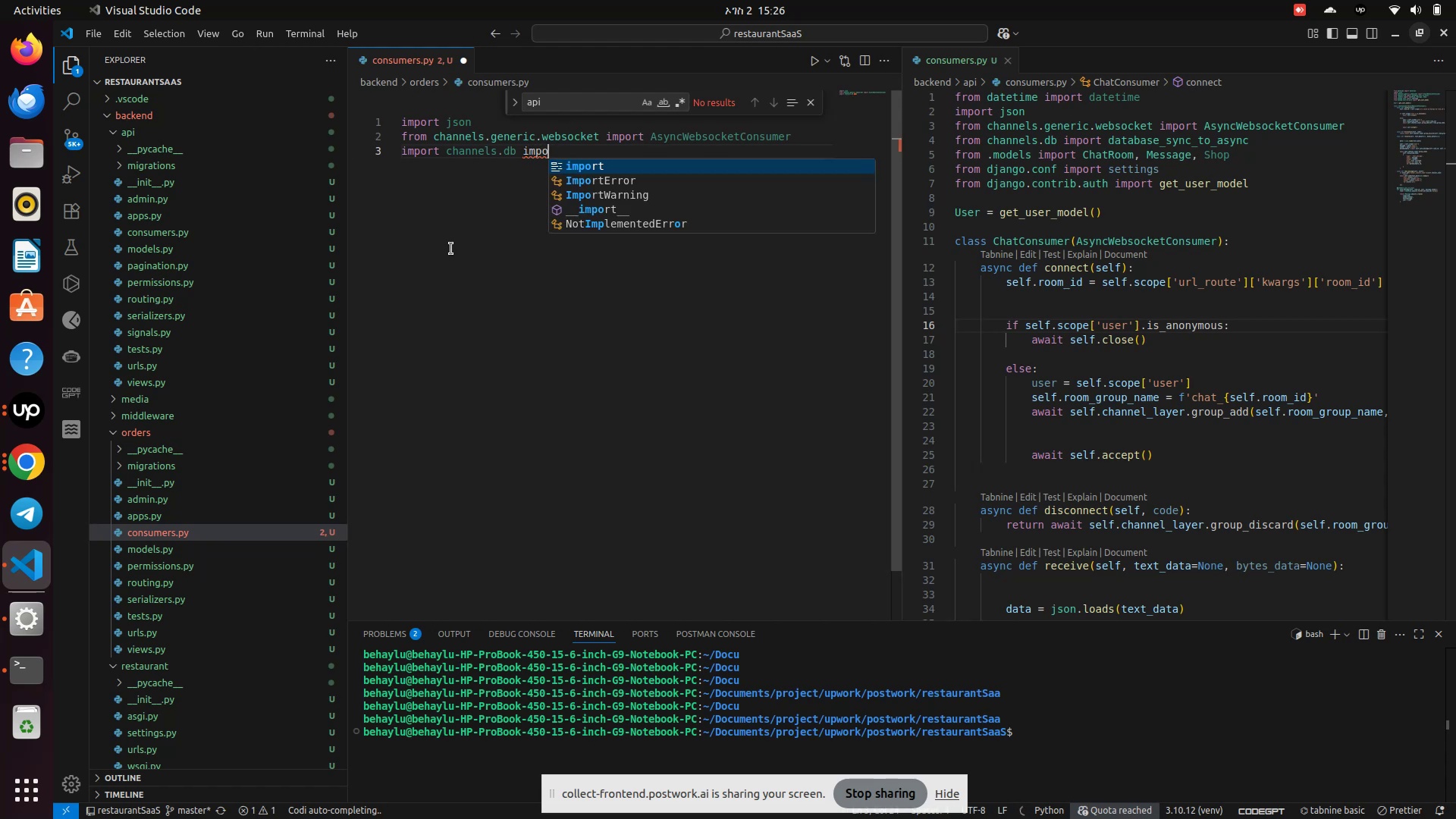 
key(Enter)
 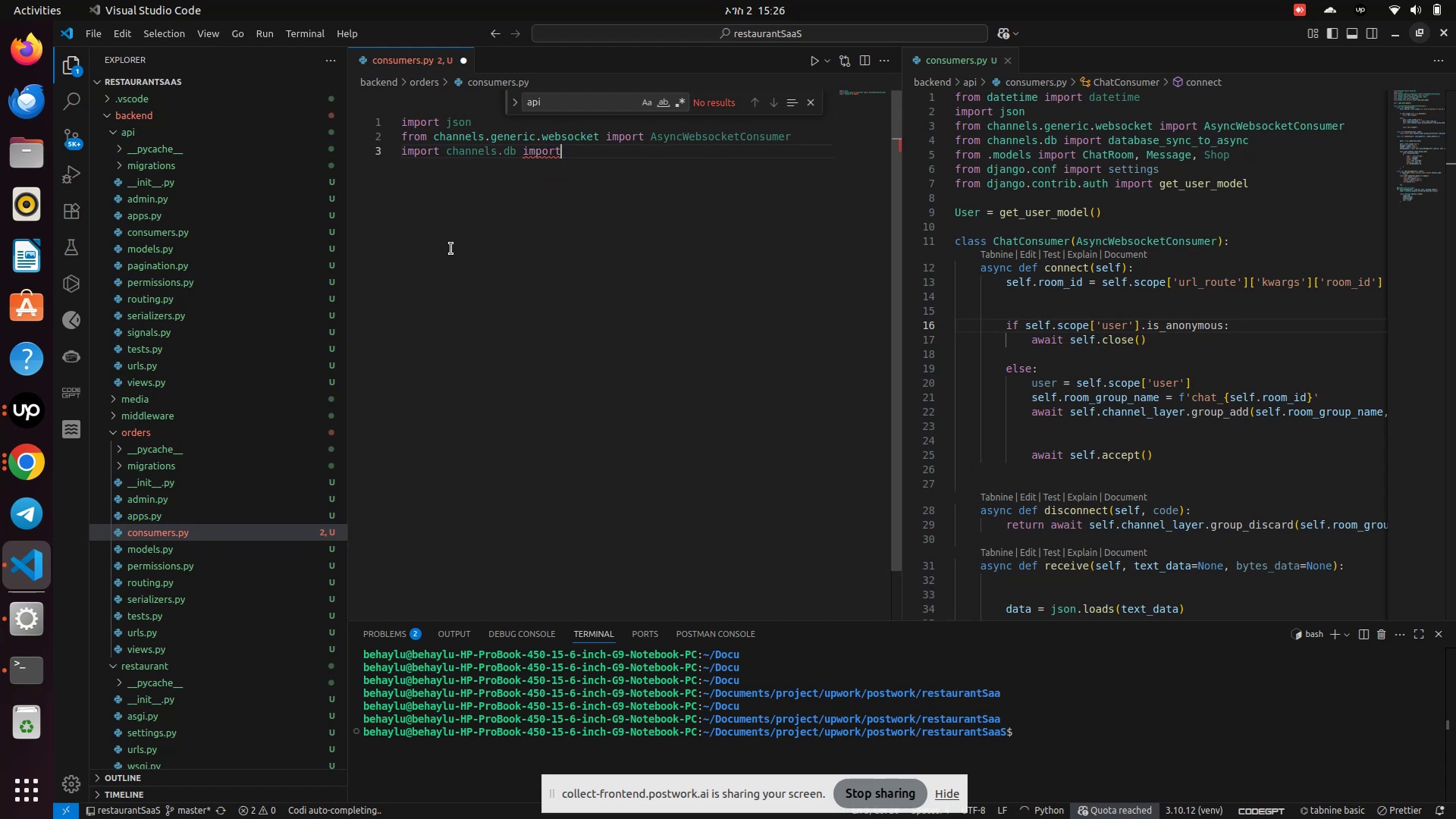 
type( database_sync_to_async)
 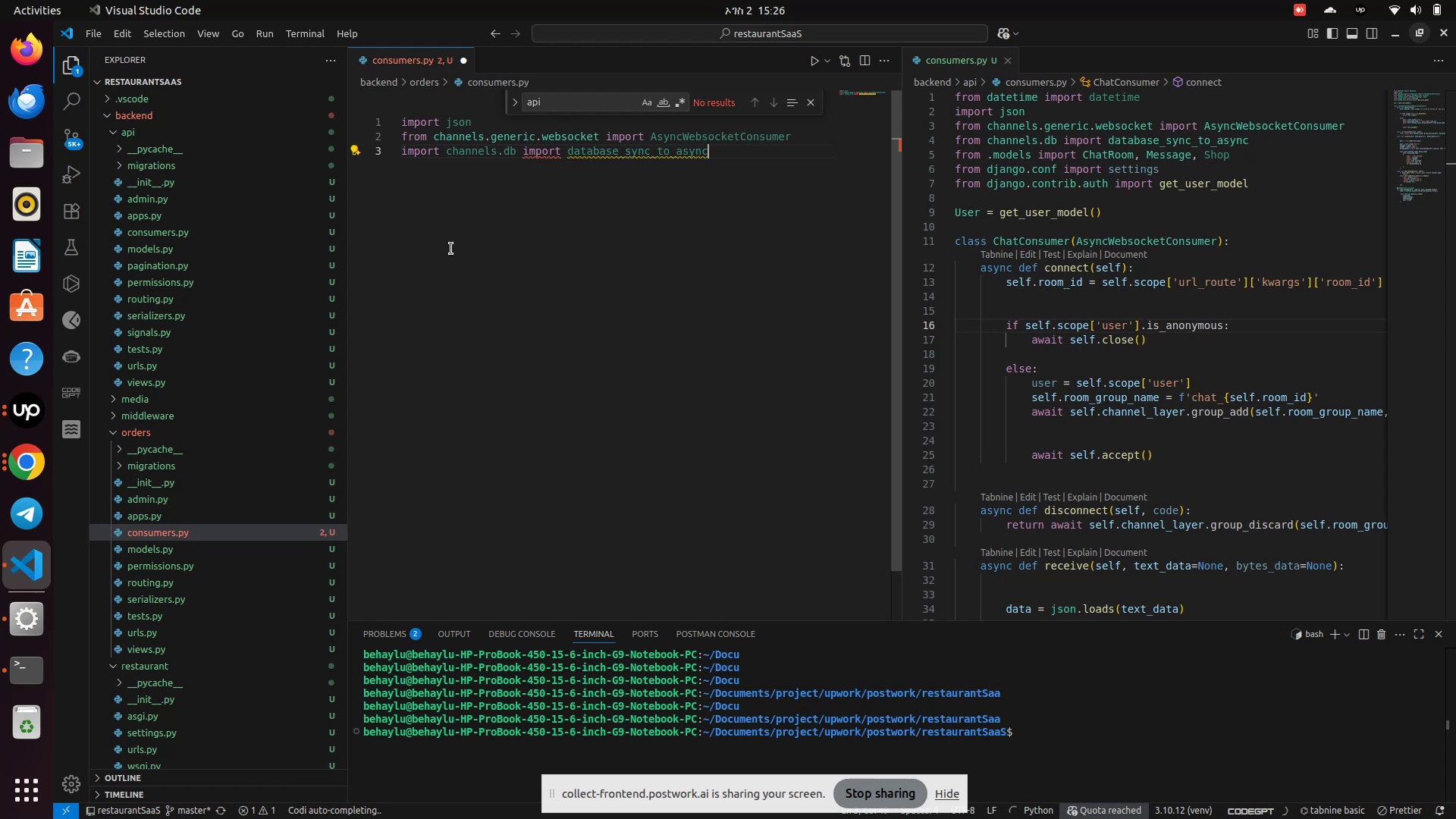 
scroll: coordinate [451, 249], scroll_direction: up, amount: 24.0
 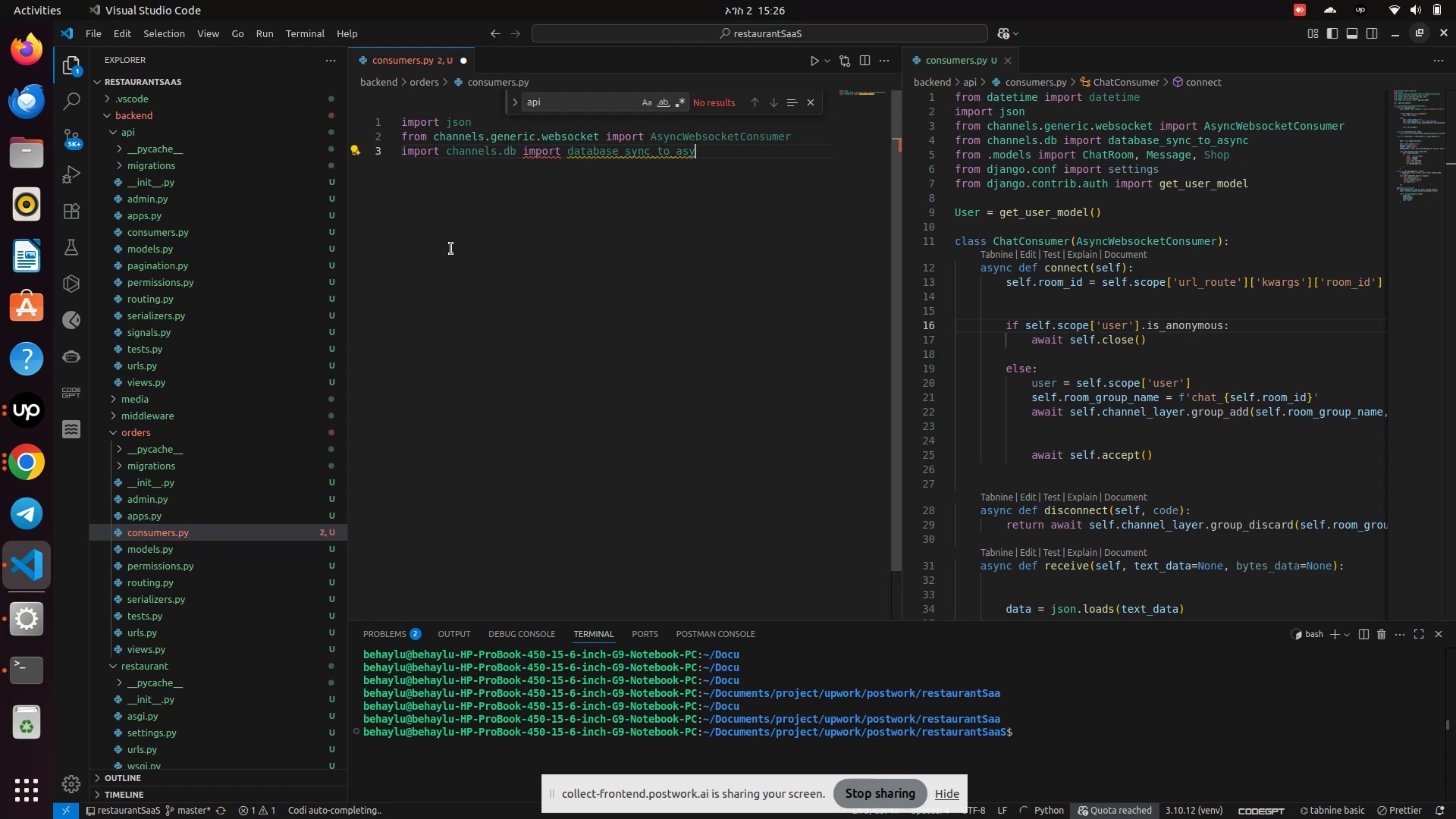 
double_click([428, 153])
 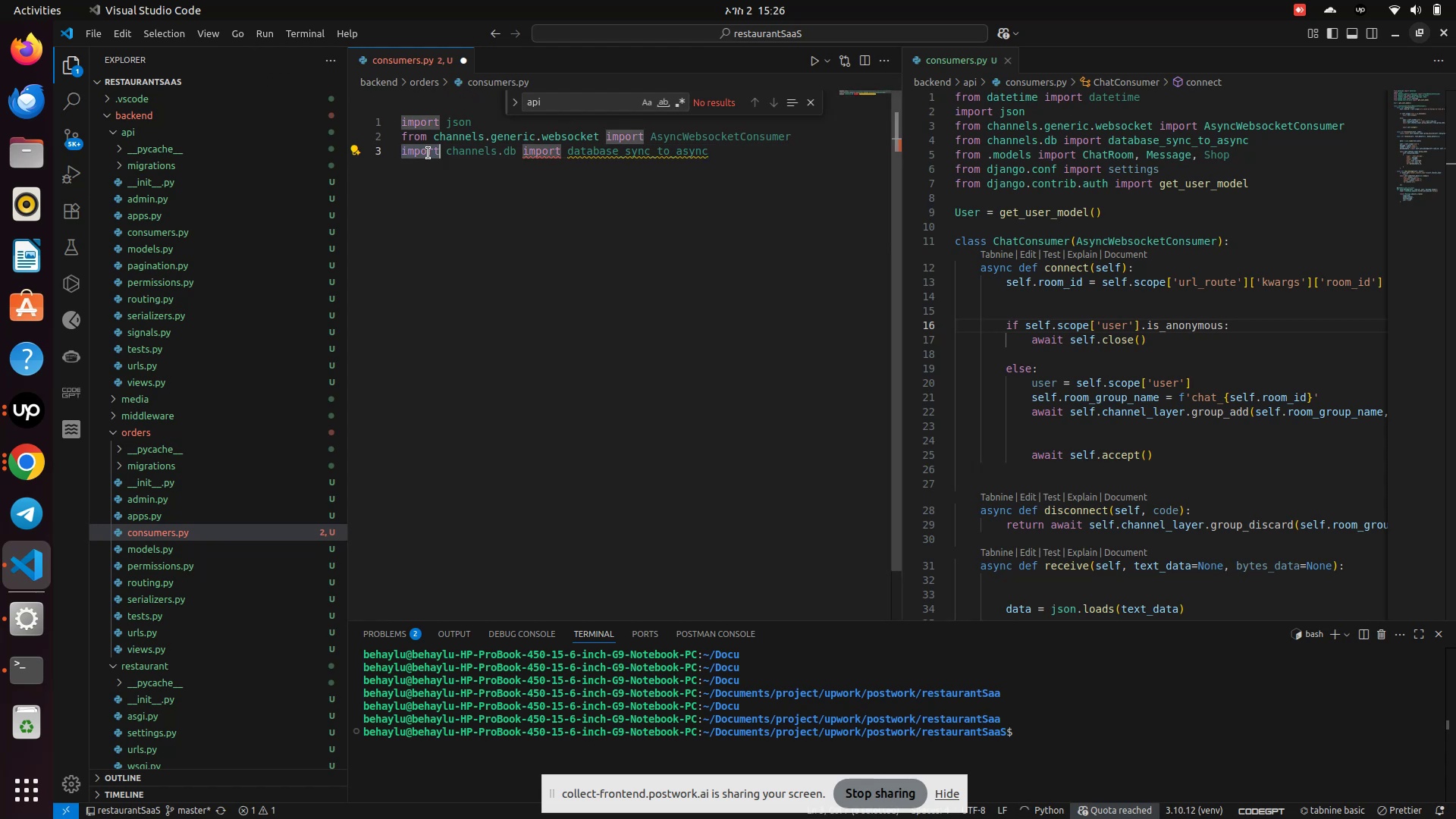 
type(from)
 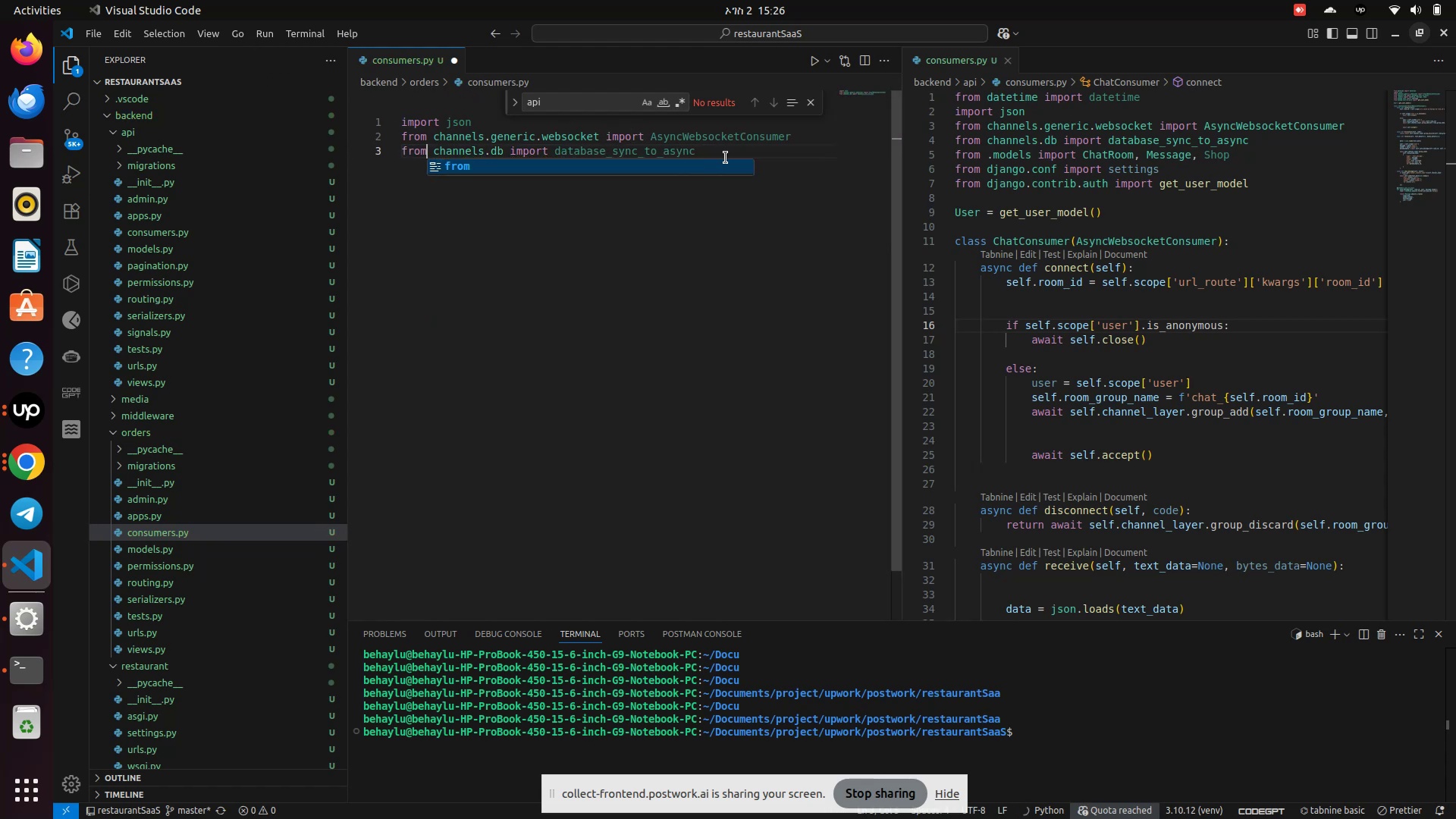 
left_click([751, 144])
 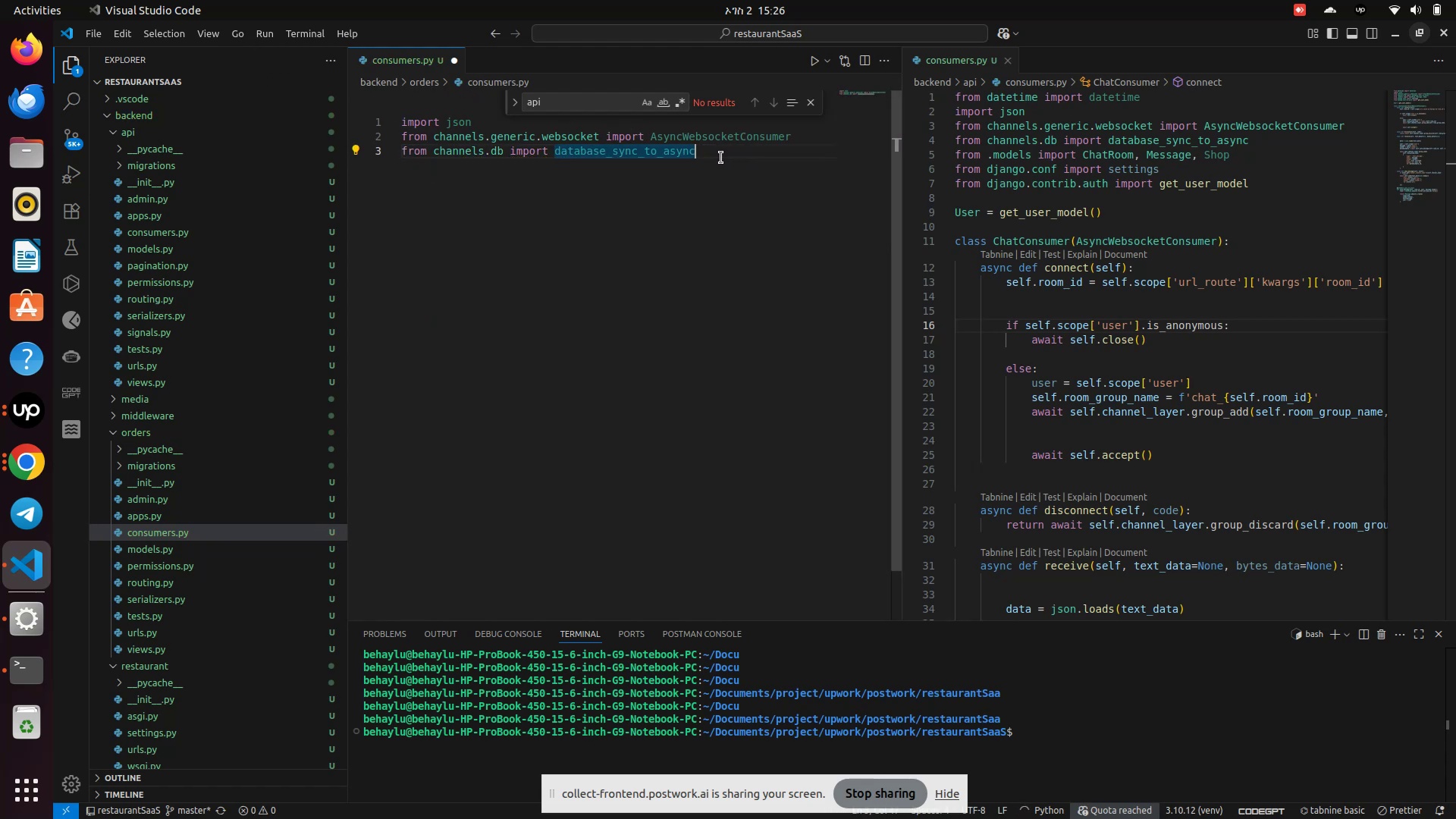 
left_click([721, 158])
 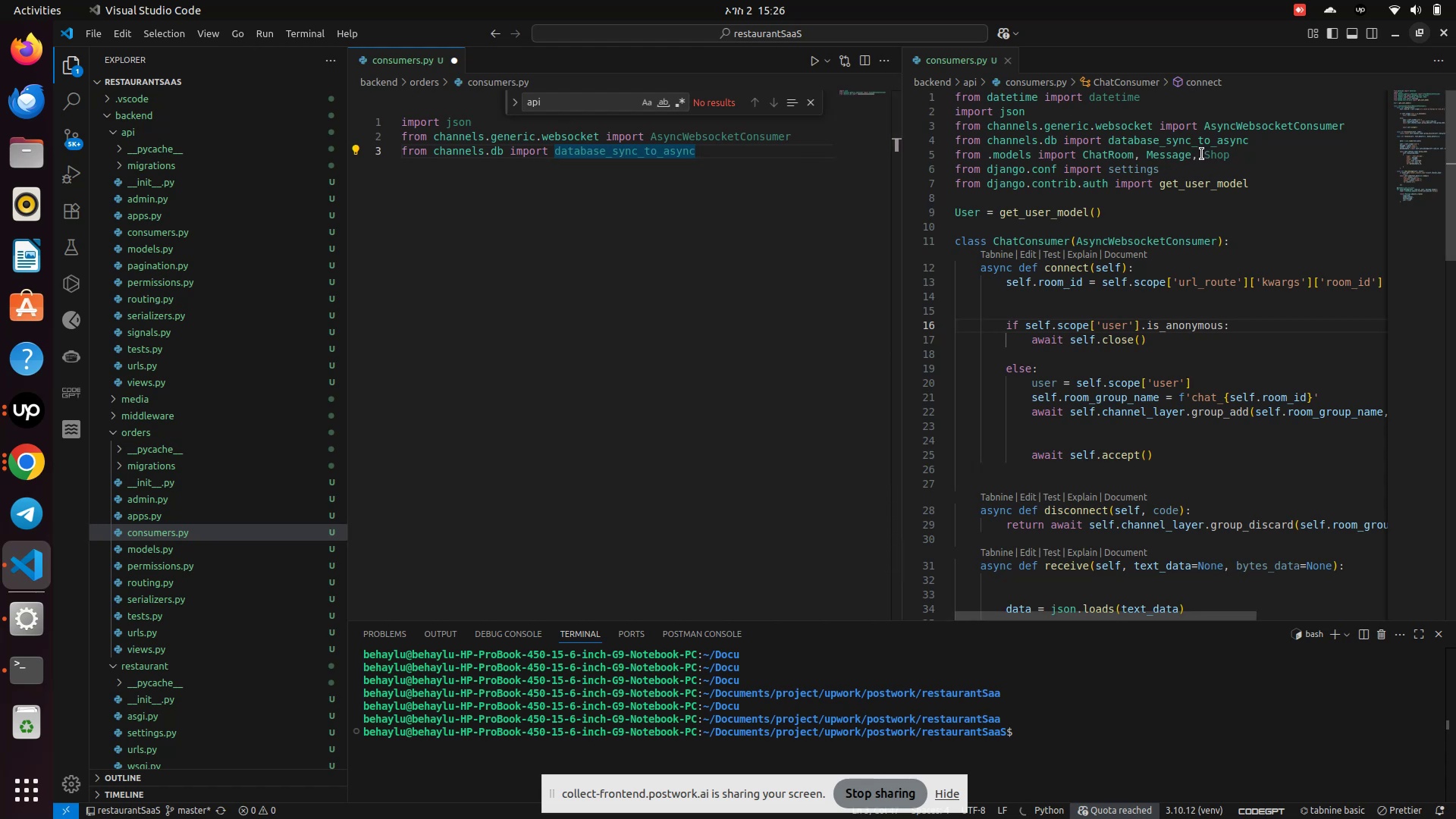 
double_click([1213, 154])
 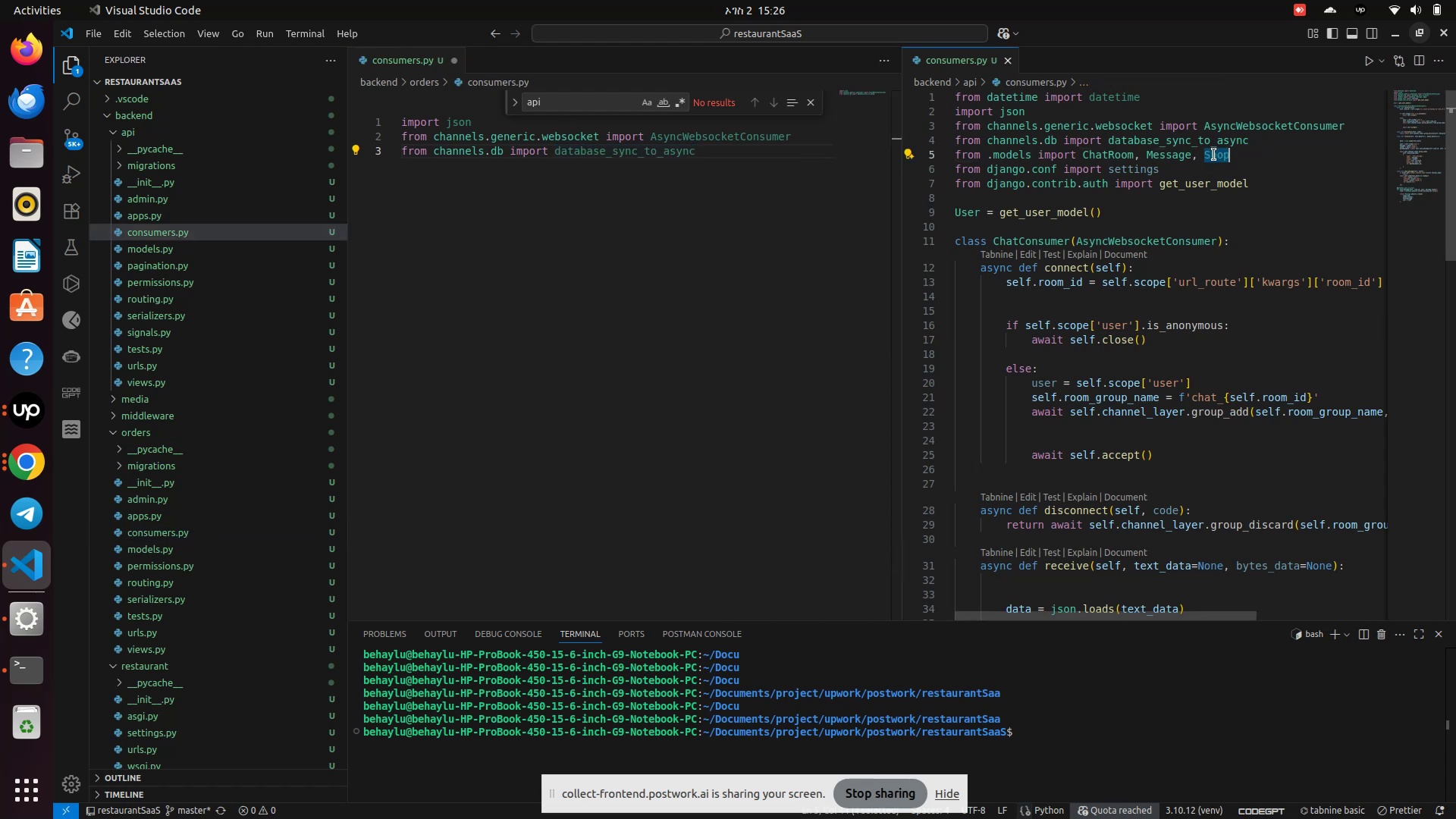 
key(Backspace)
 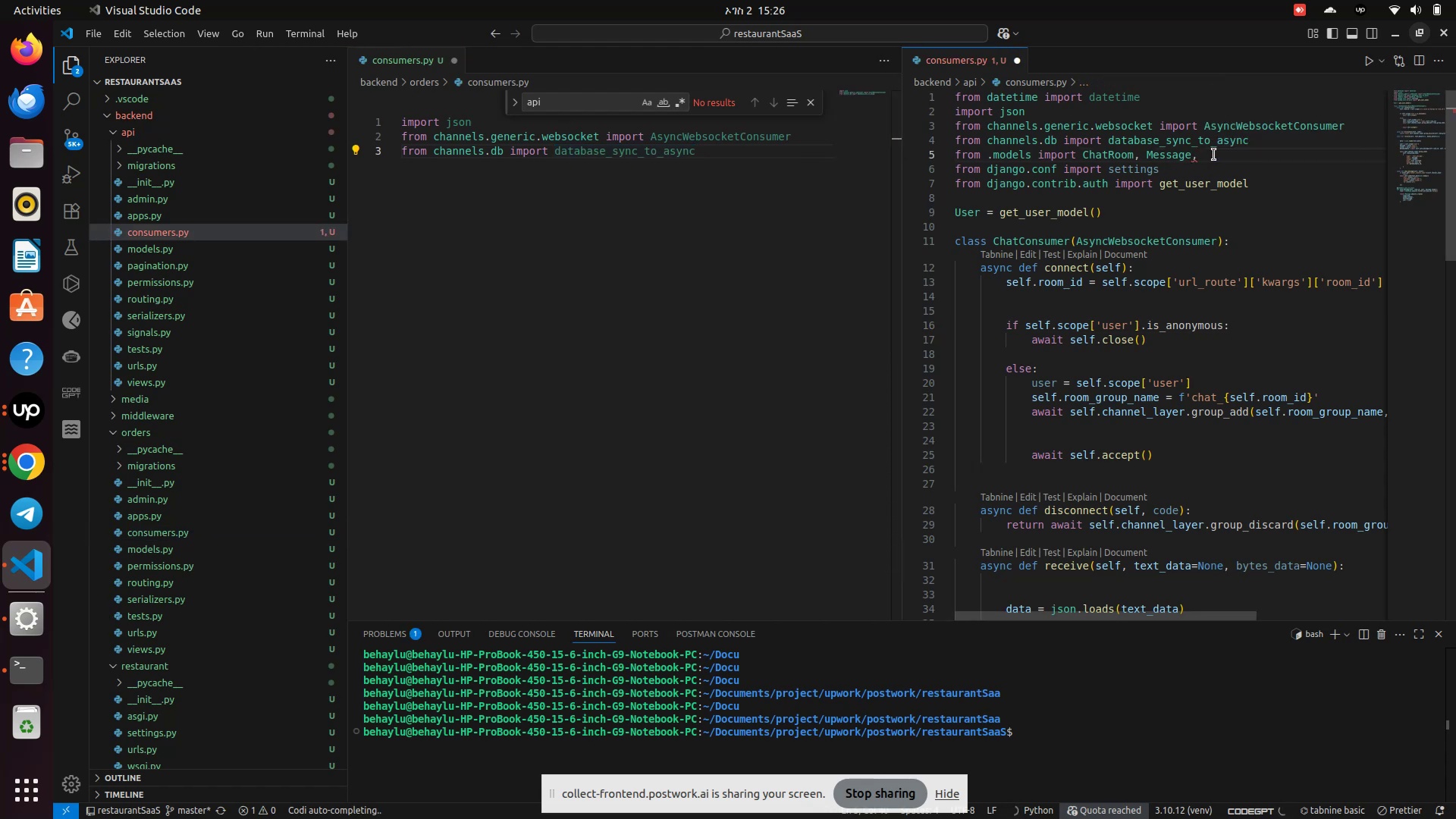 
key(Backspace)
 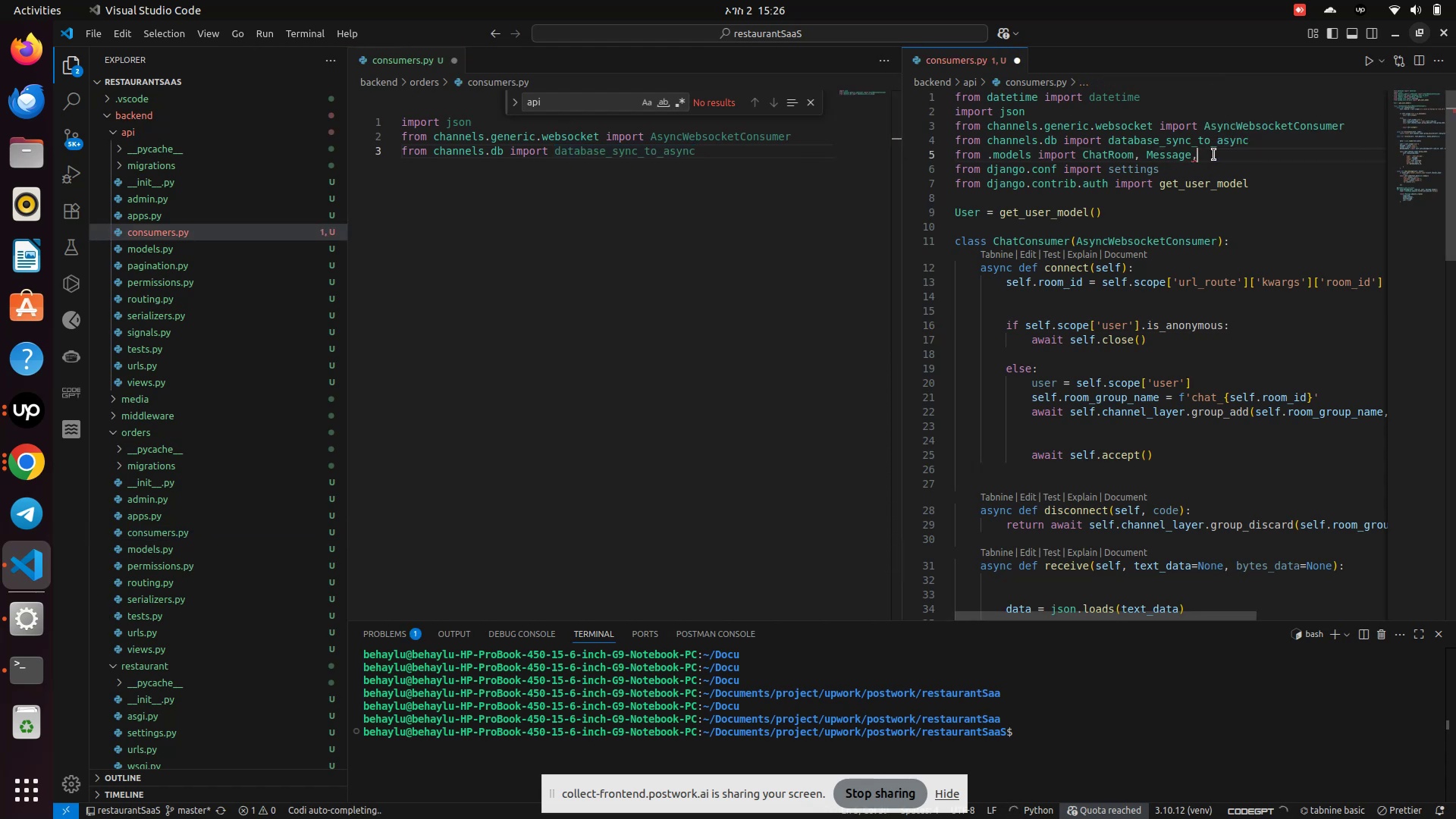 
key(Backspace)
 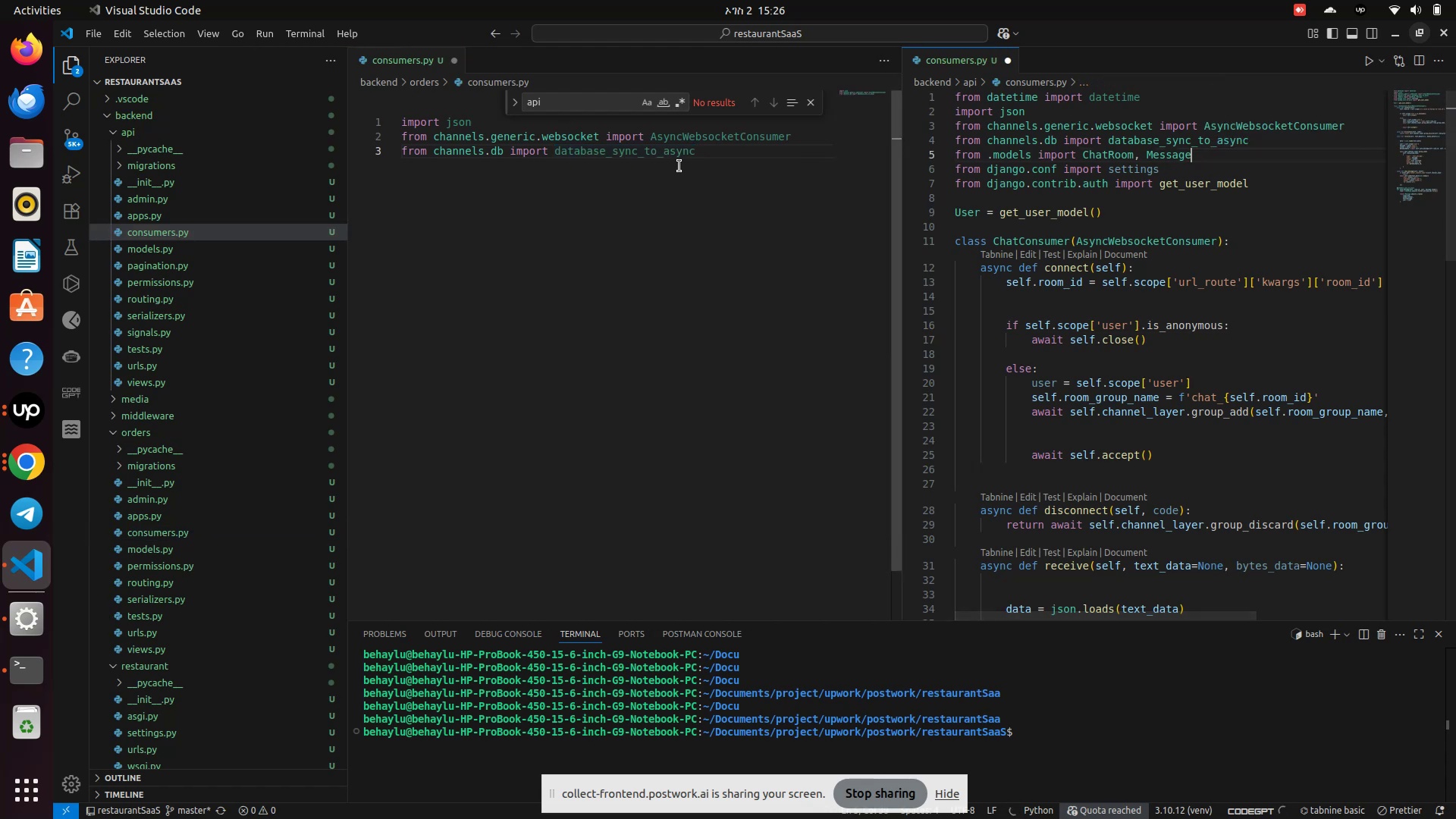 
left_click([730, 159])
 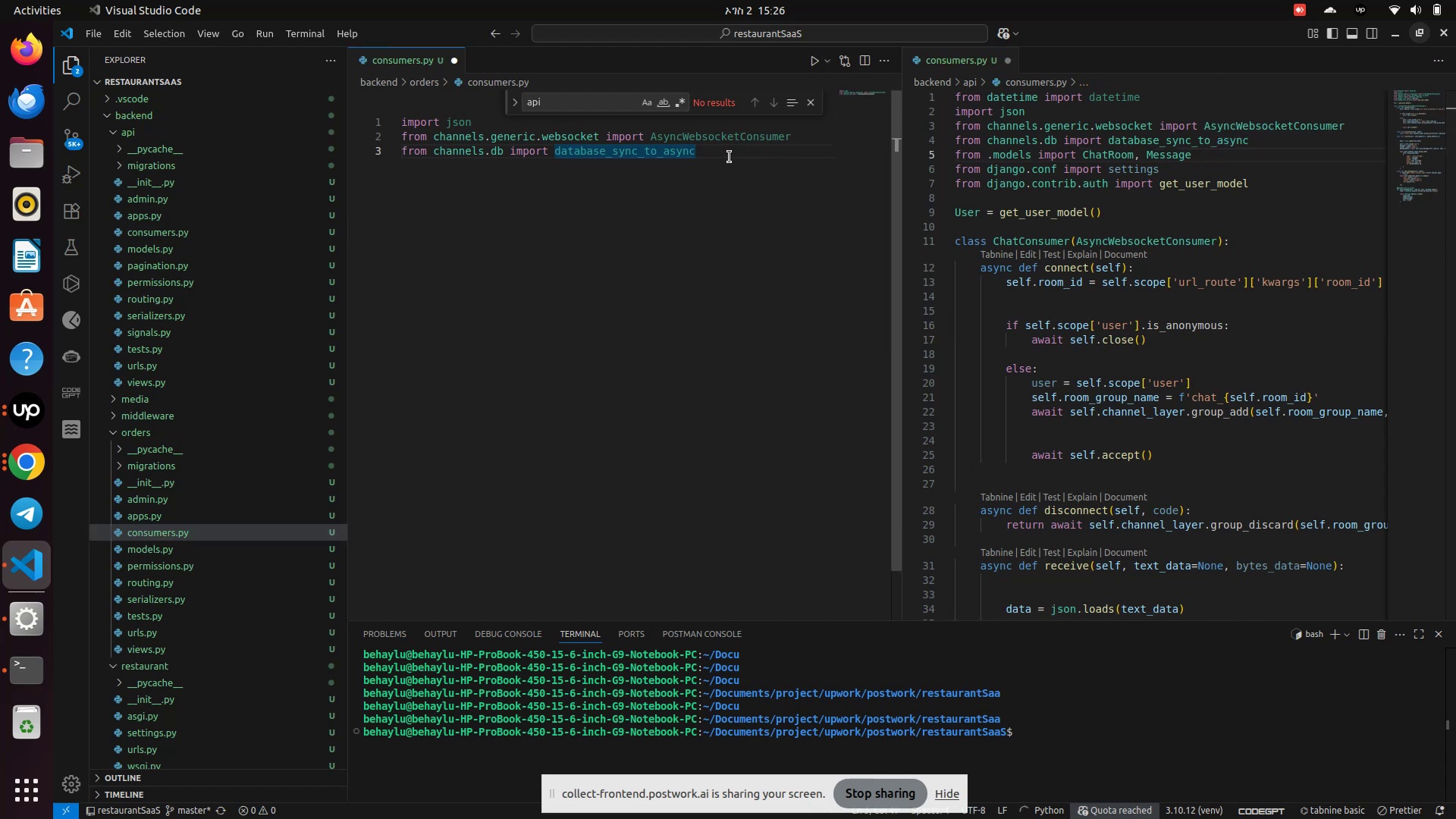 
key(Enter)
 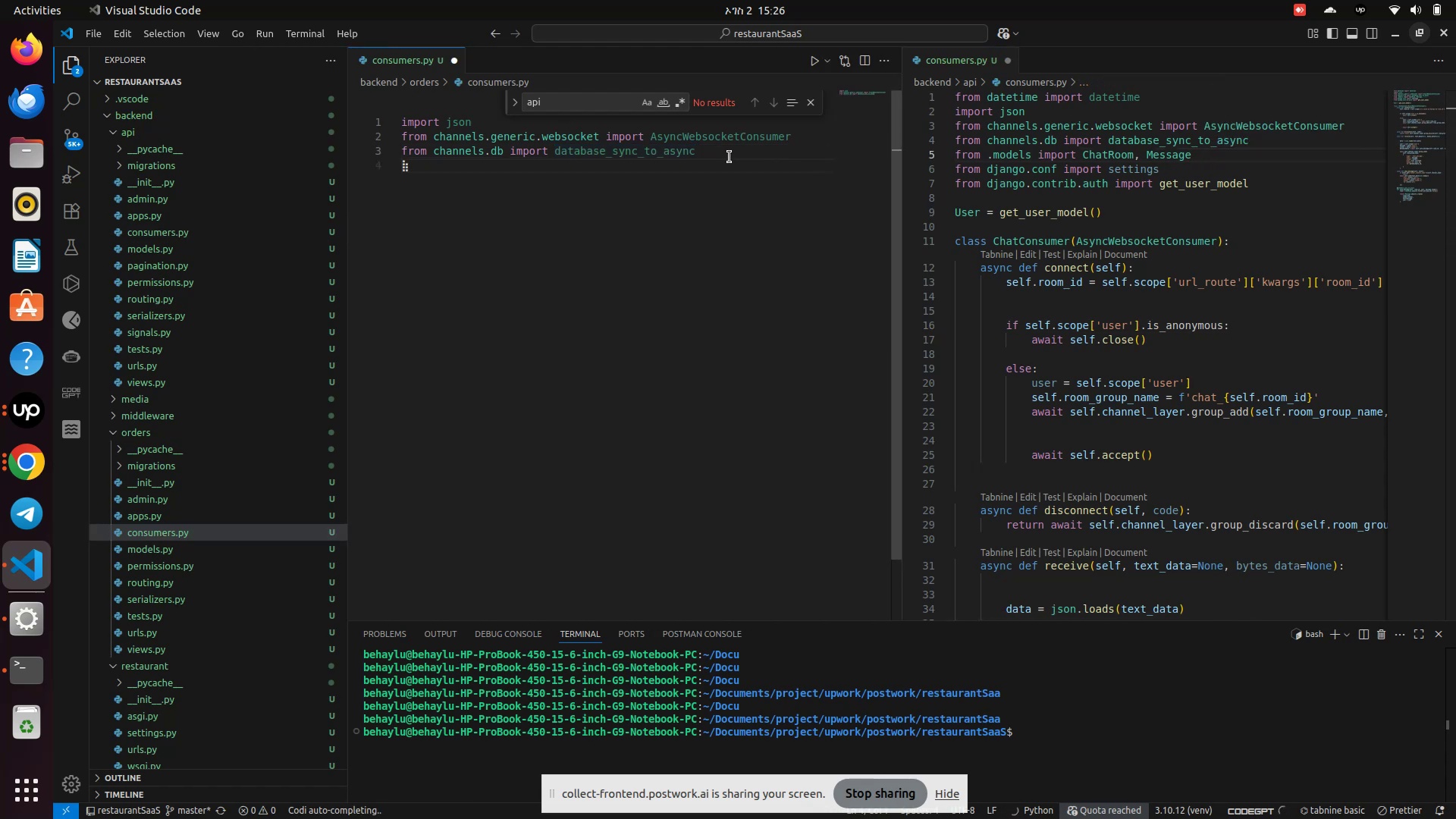 
type(form )
key(Backspace)
key(Backspace)
key(Backspace)
key(Backspace)
type(rom dja)
 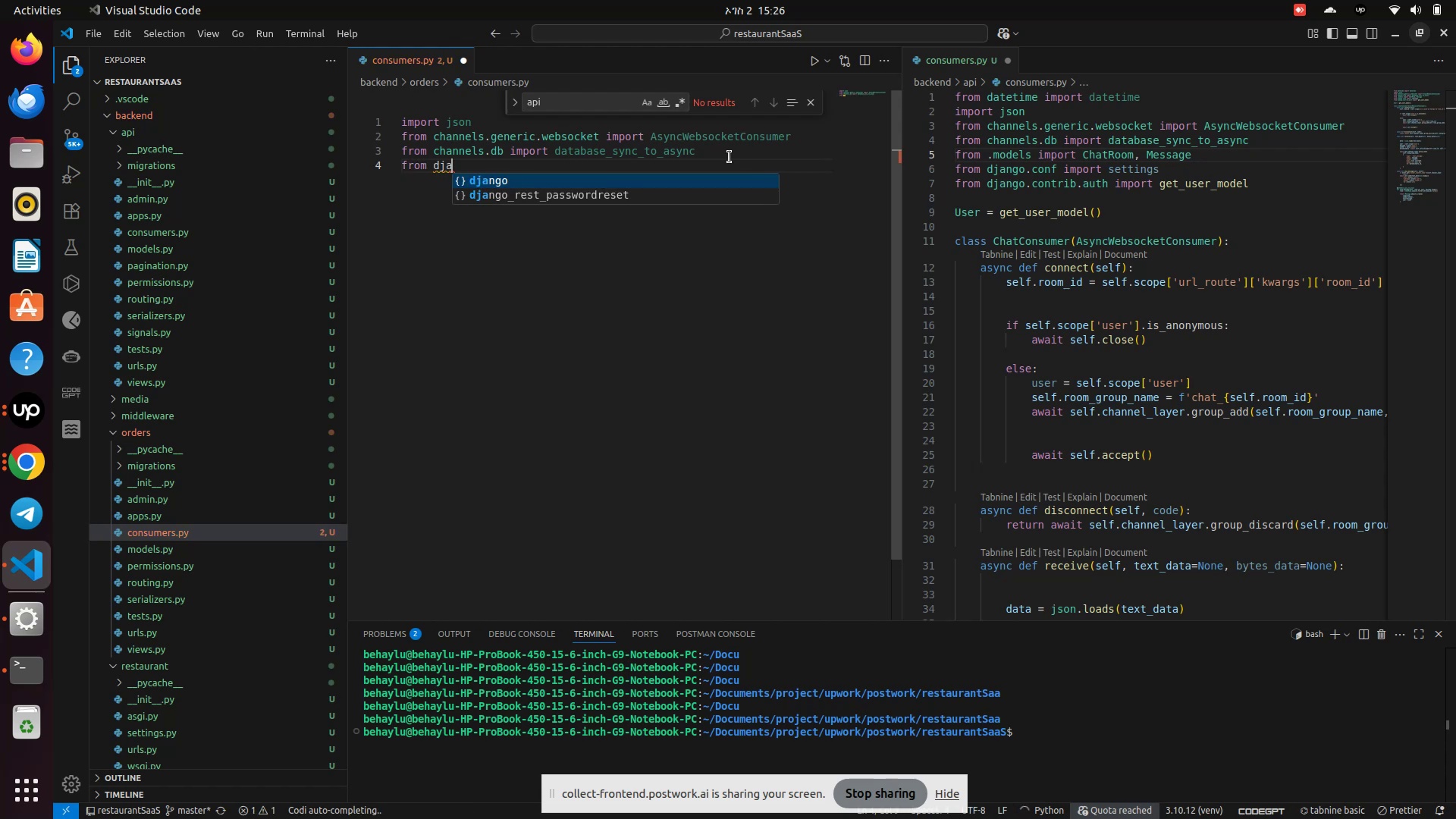 
key(Enter)
 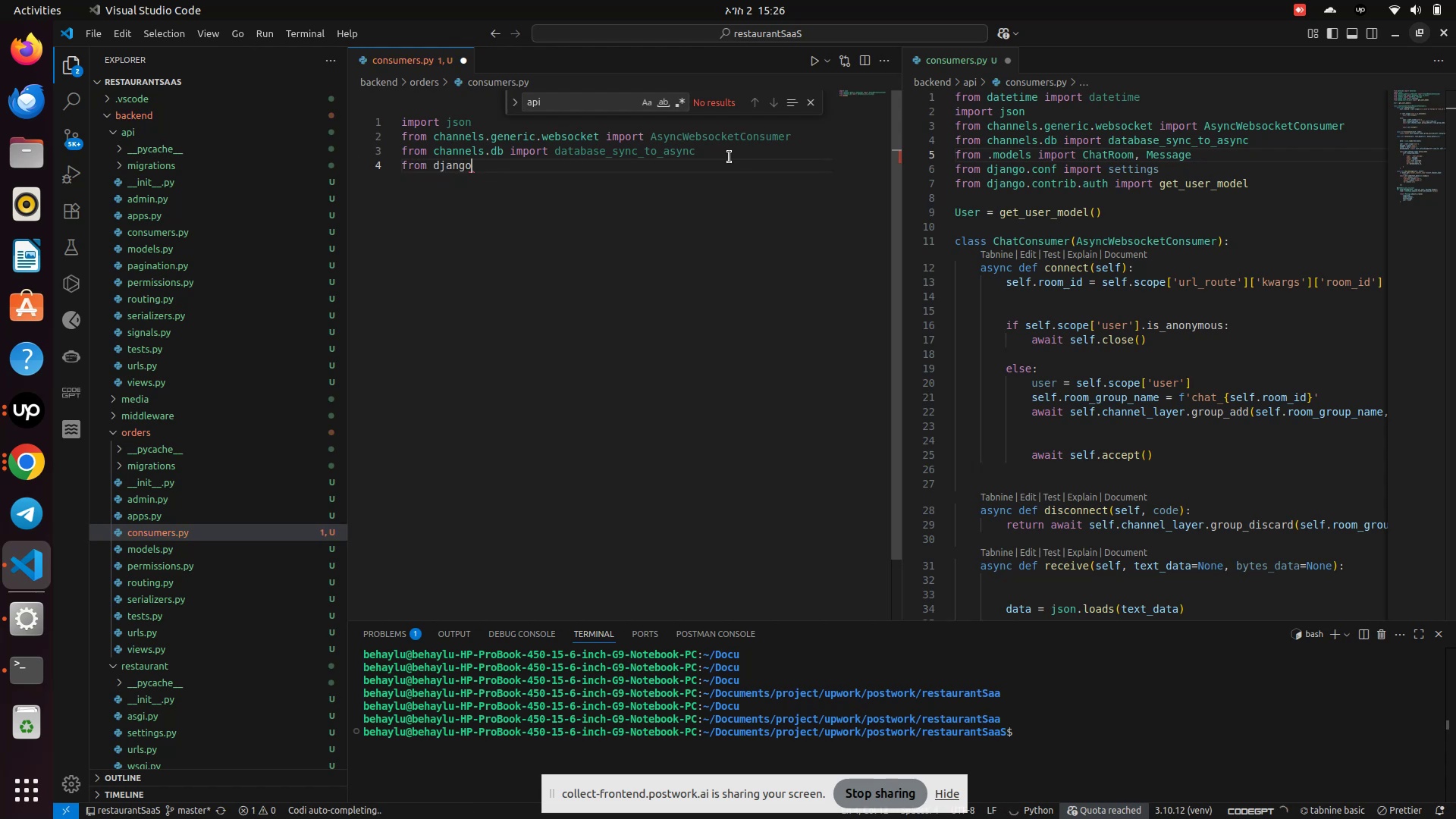 
type(.conf impo)
 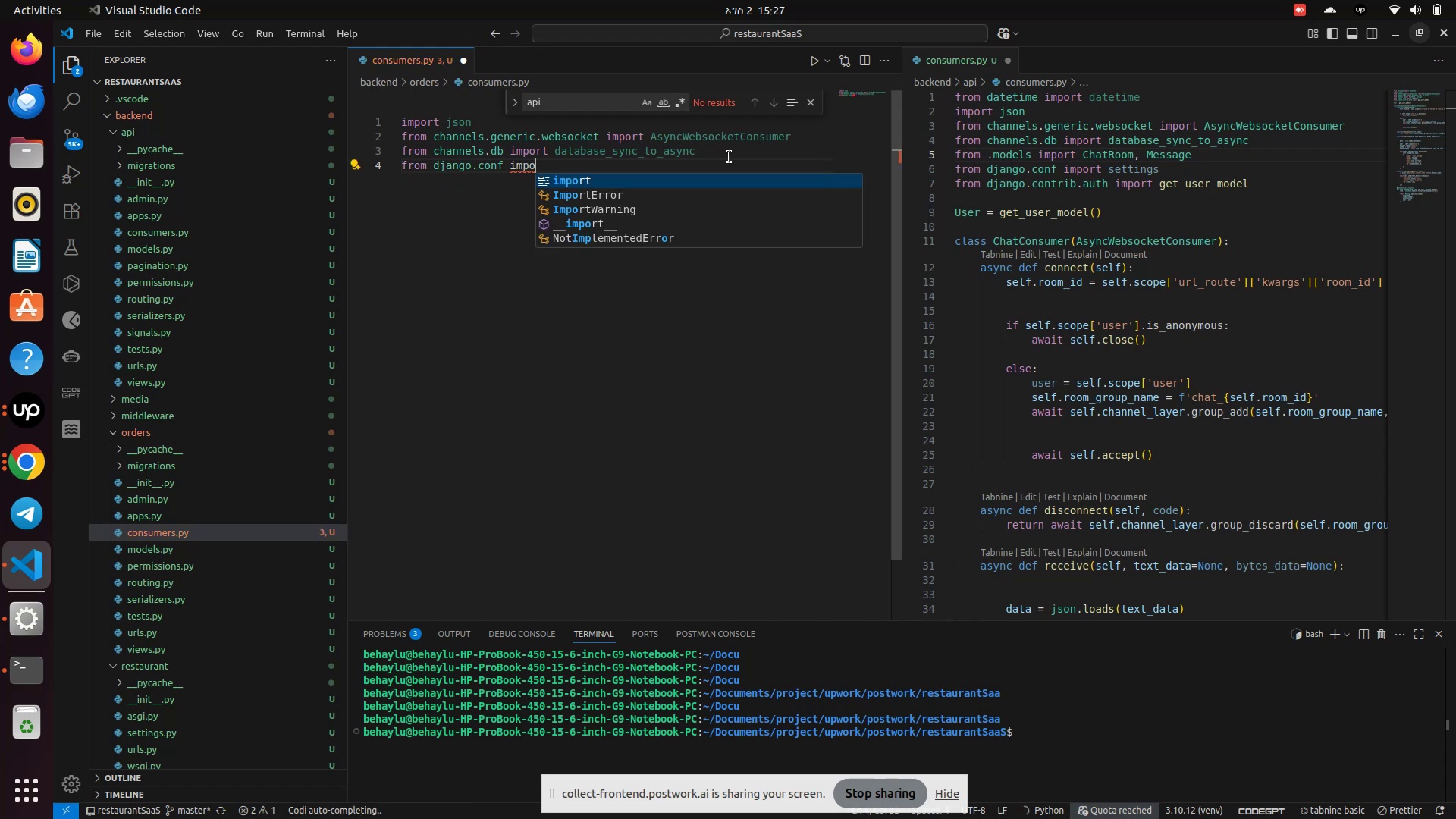 
key(Enter)
 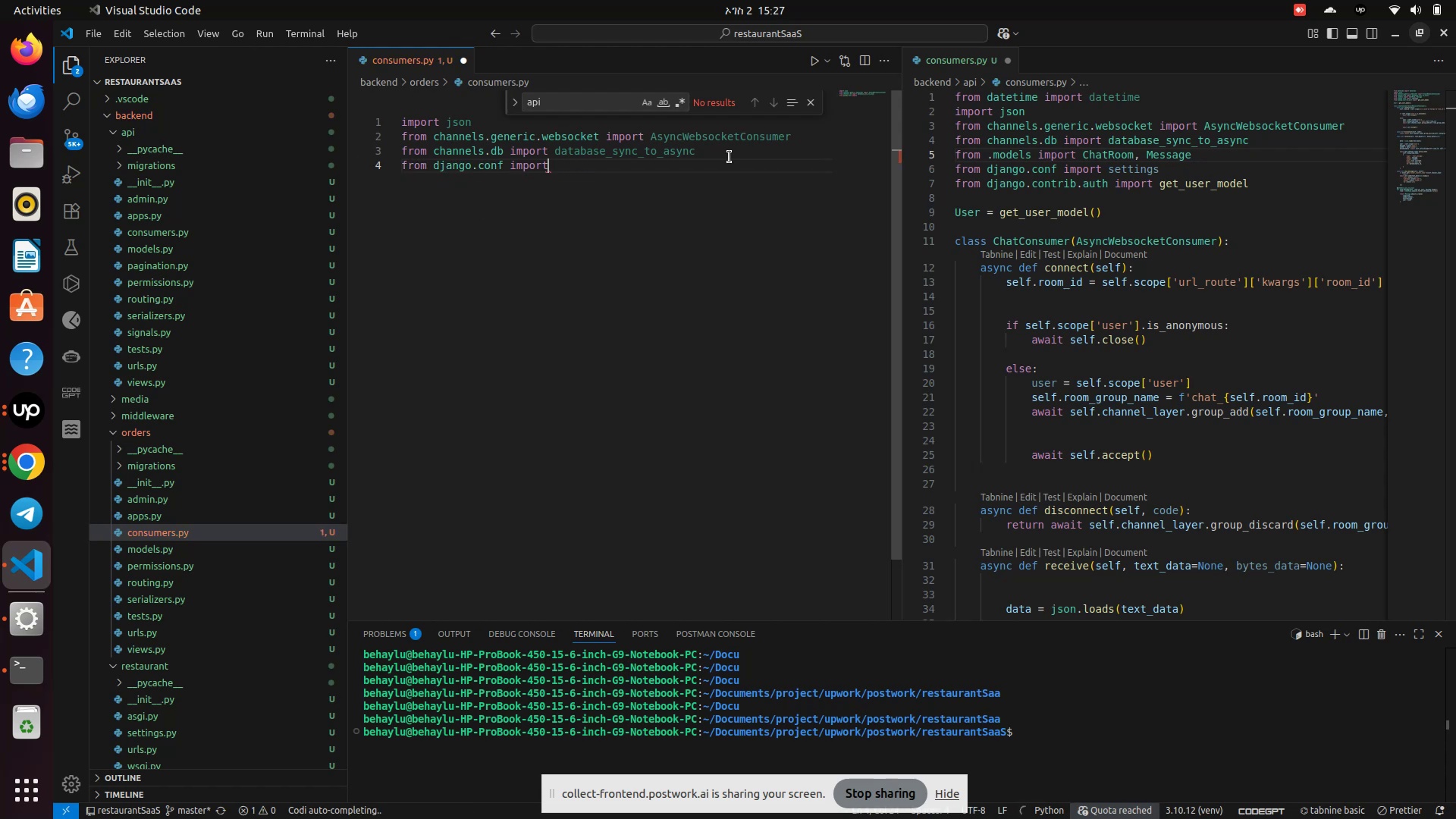 
type( set)
 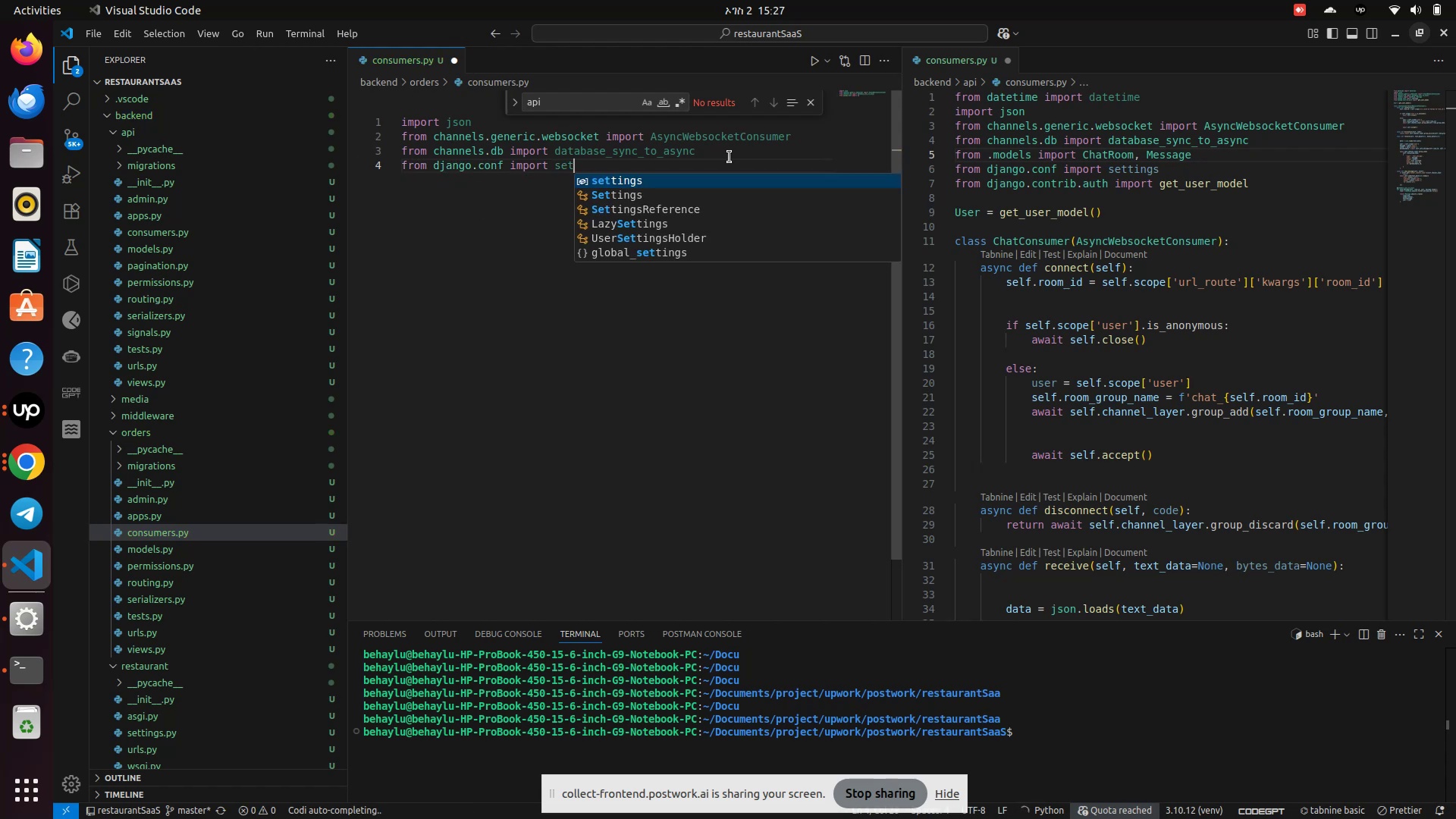 
key(Enter)
 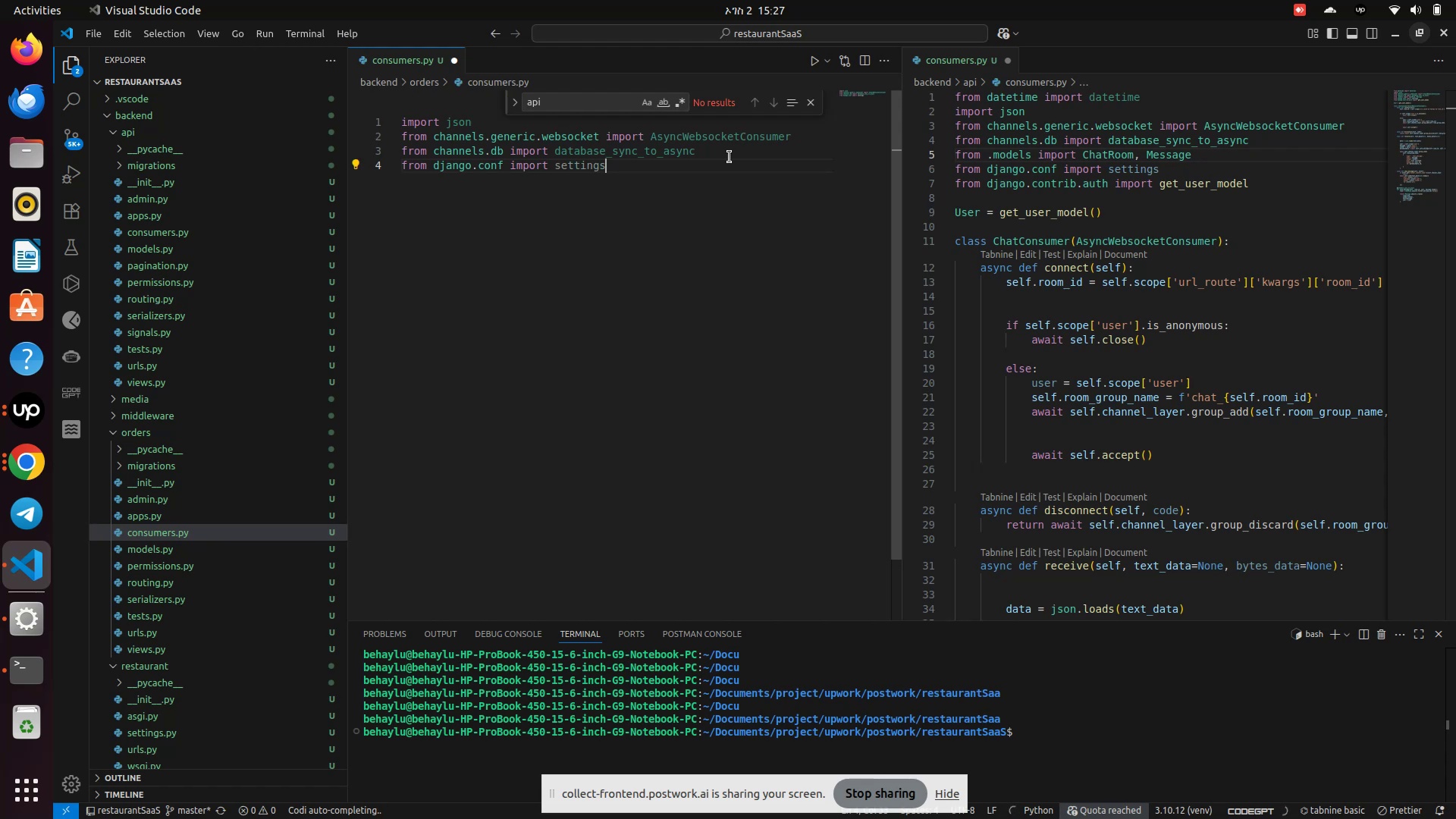 
key(Enter)
 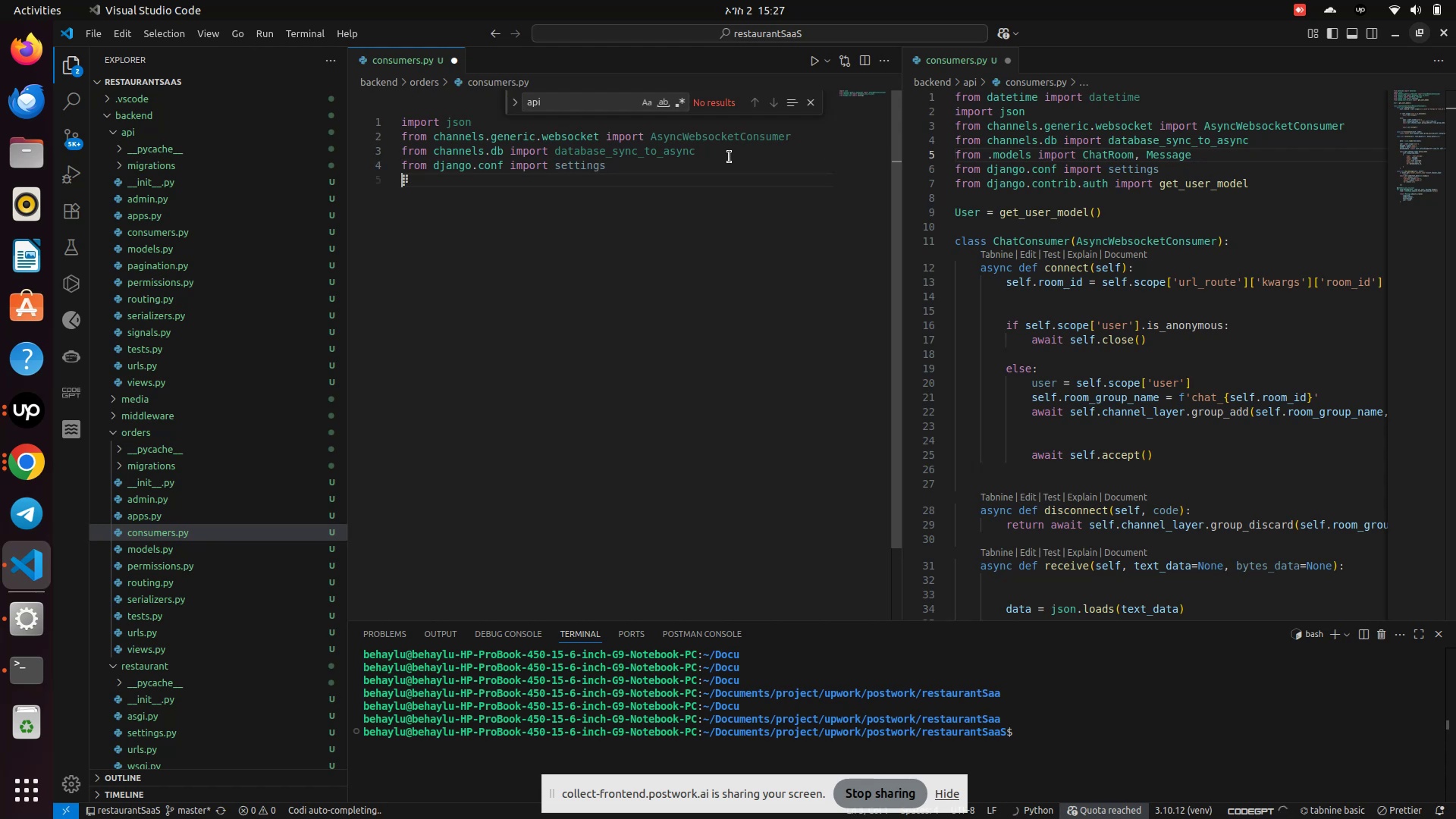 
type(d)
key(Backspace)
type(form django.)
key(Backspace)
key(Backspace)
key(Backspace)
key(Backspace)
type(rom django )
key(Backspace)
type(.con)
 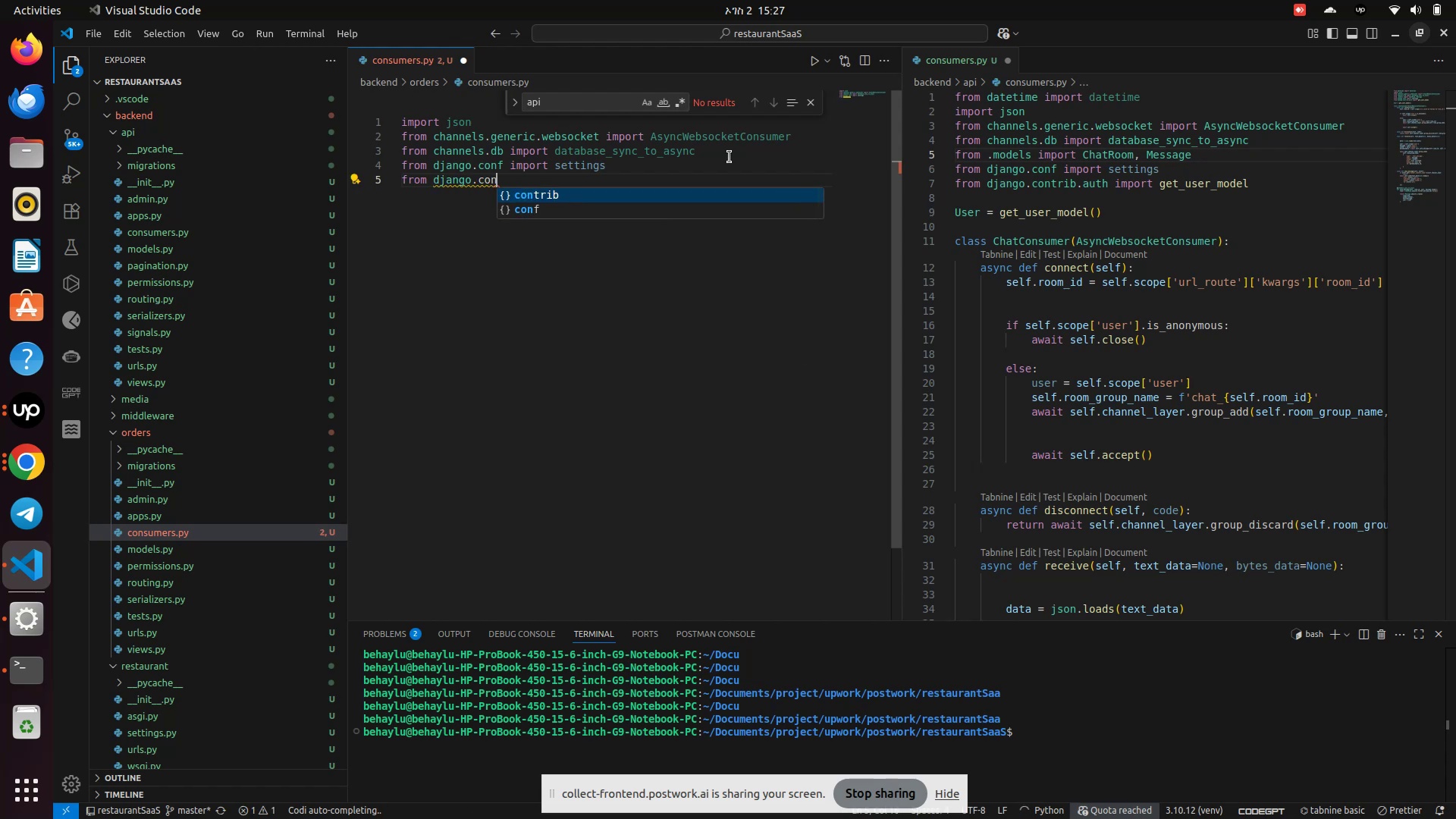 
key(Enter)
 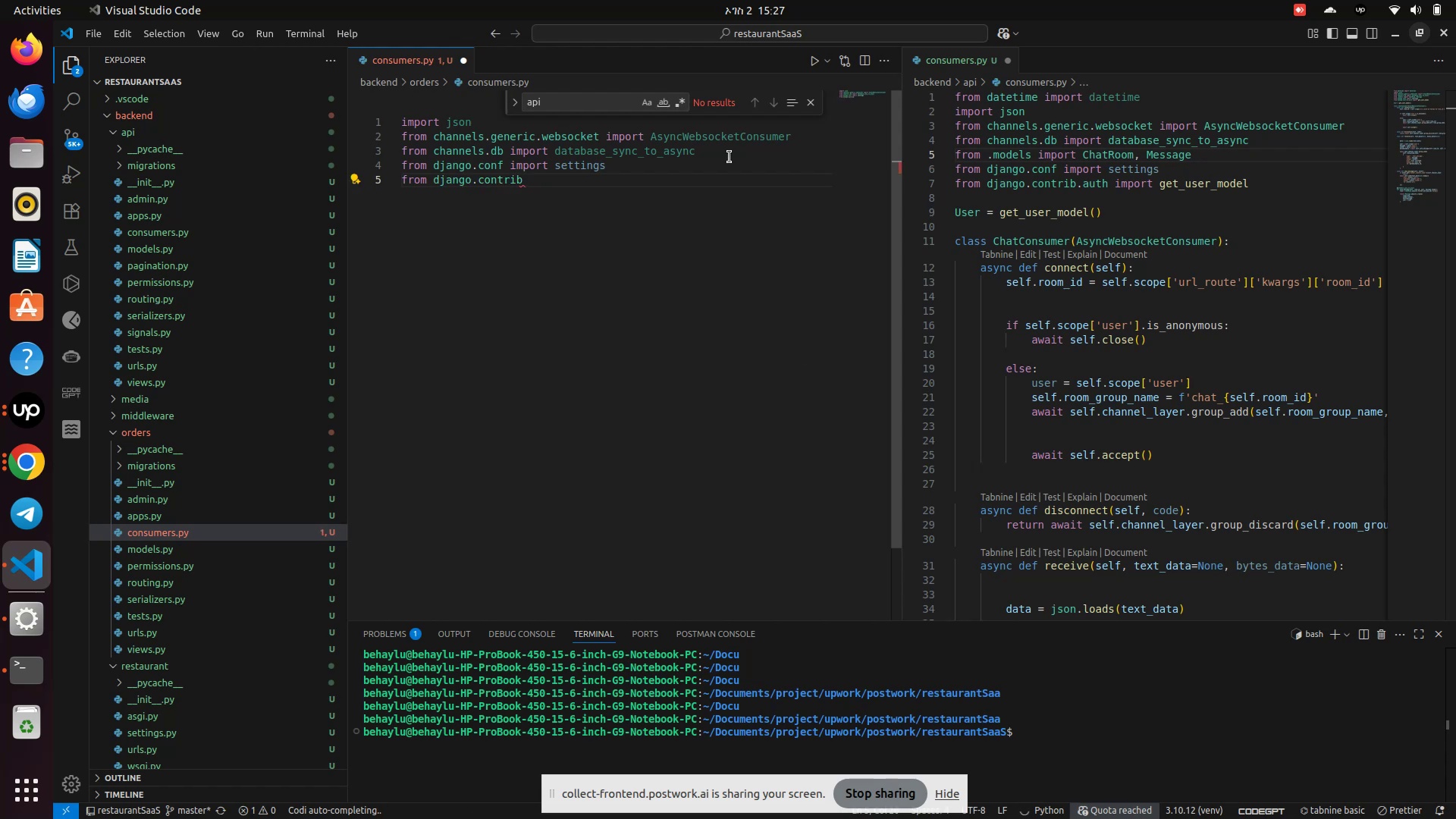 
type(.au)
 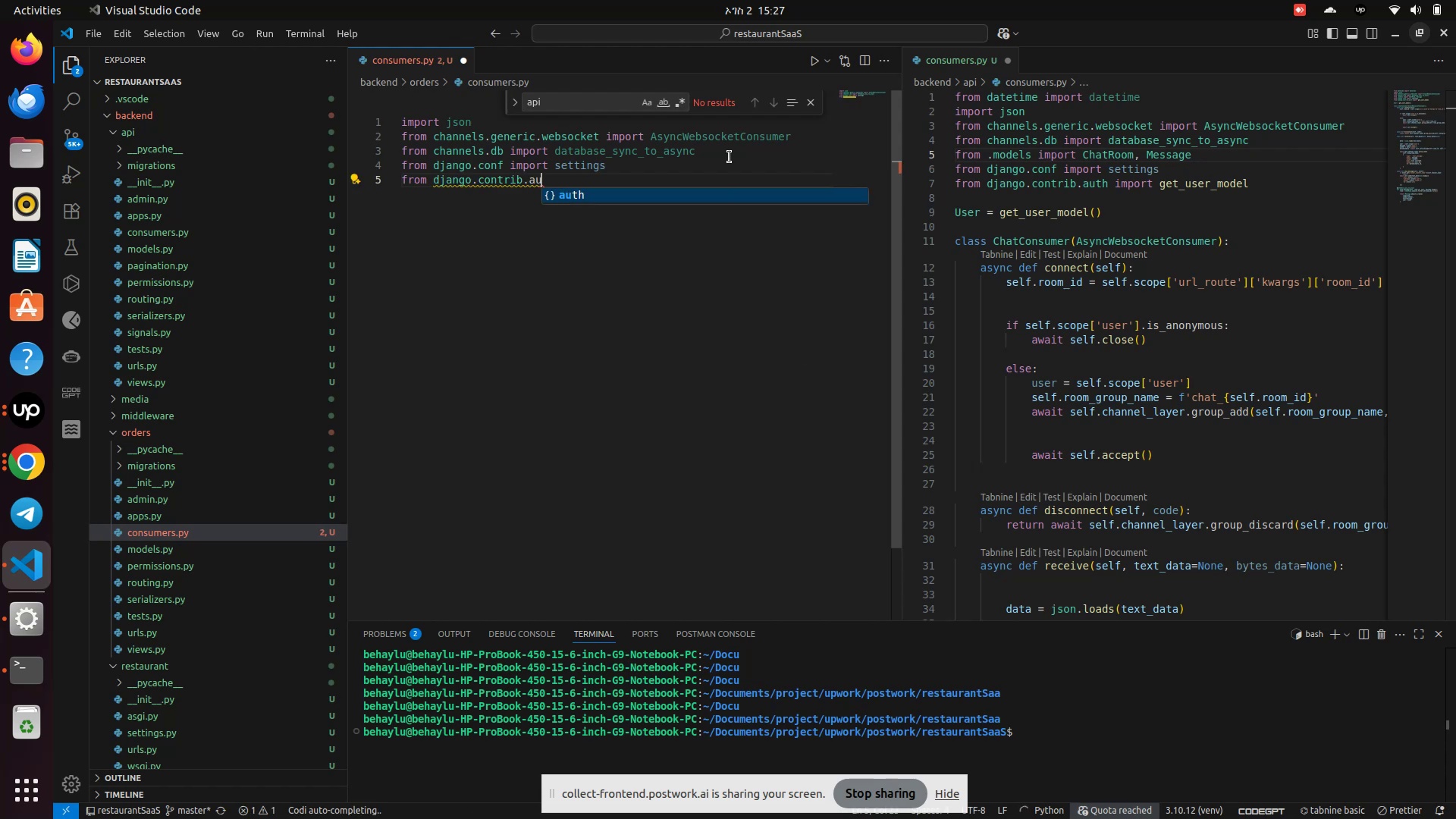 
key(Enter)
 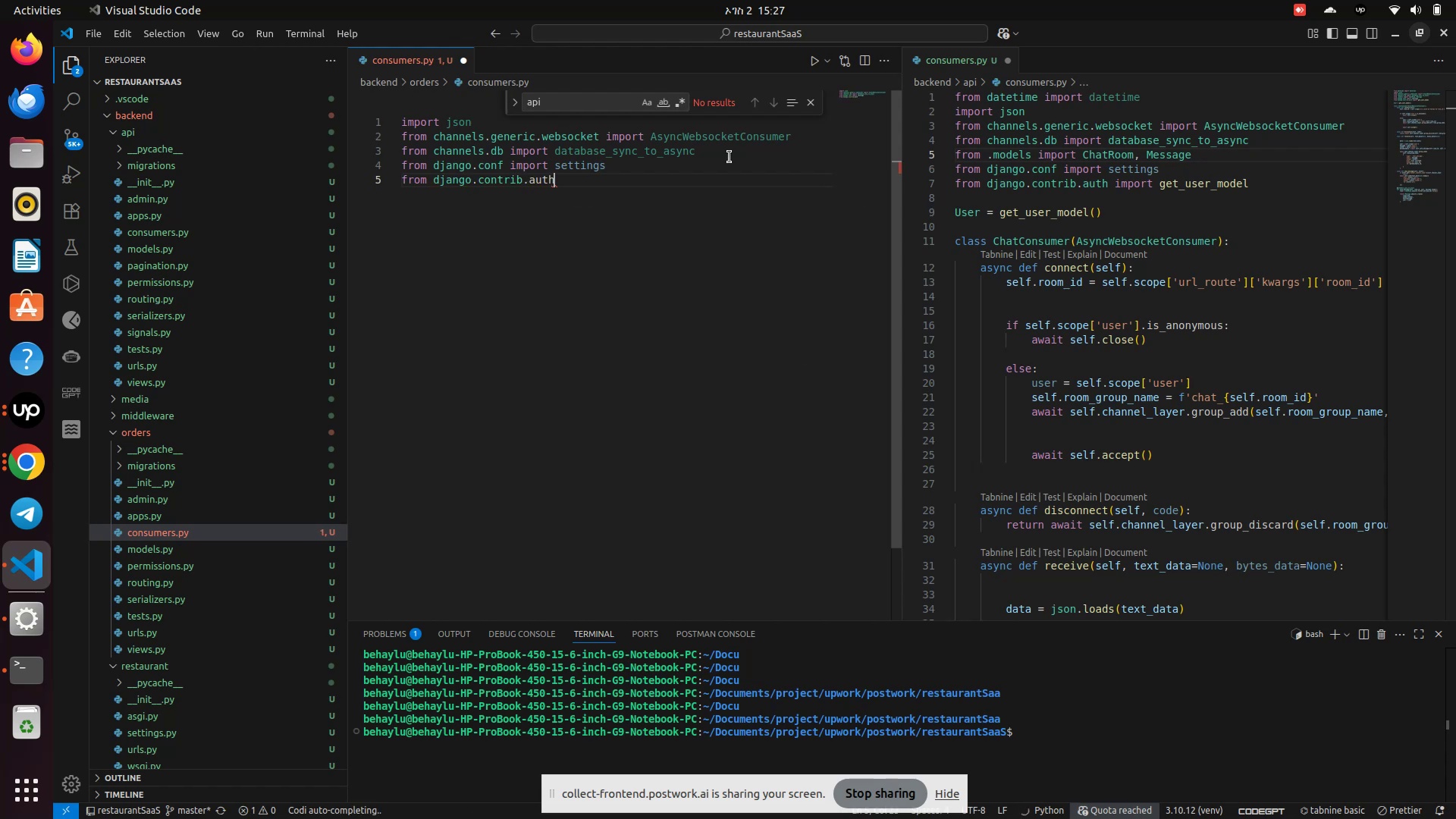 
type( f)
key(Backspace)
type(om)
key(Backspace)
key(Backspace)
type(import get_user_model()
 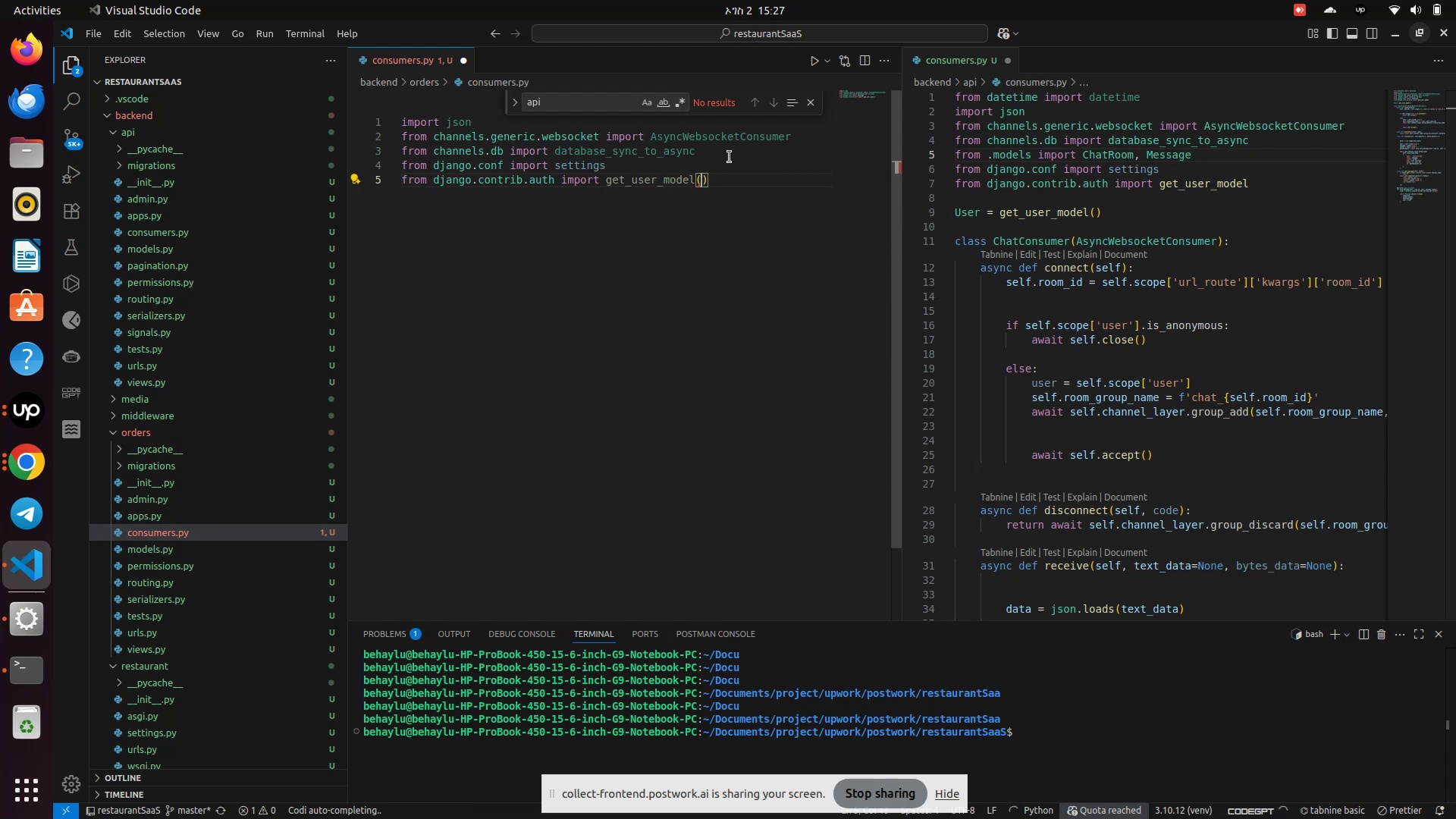 
key(ArrowRight)
 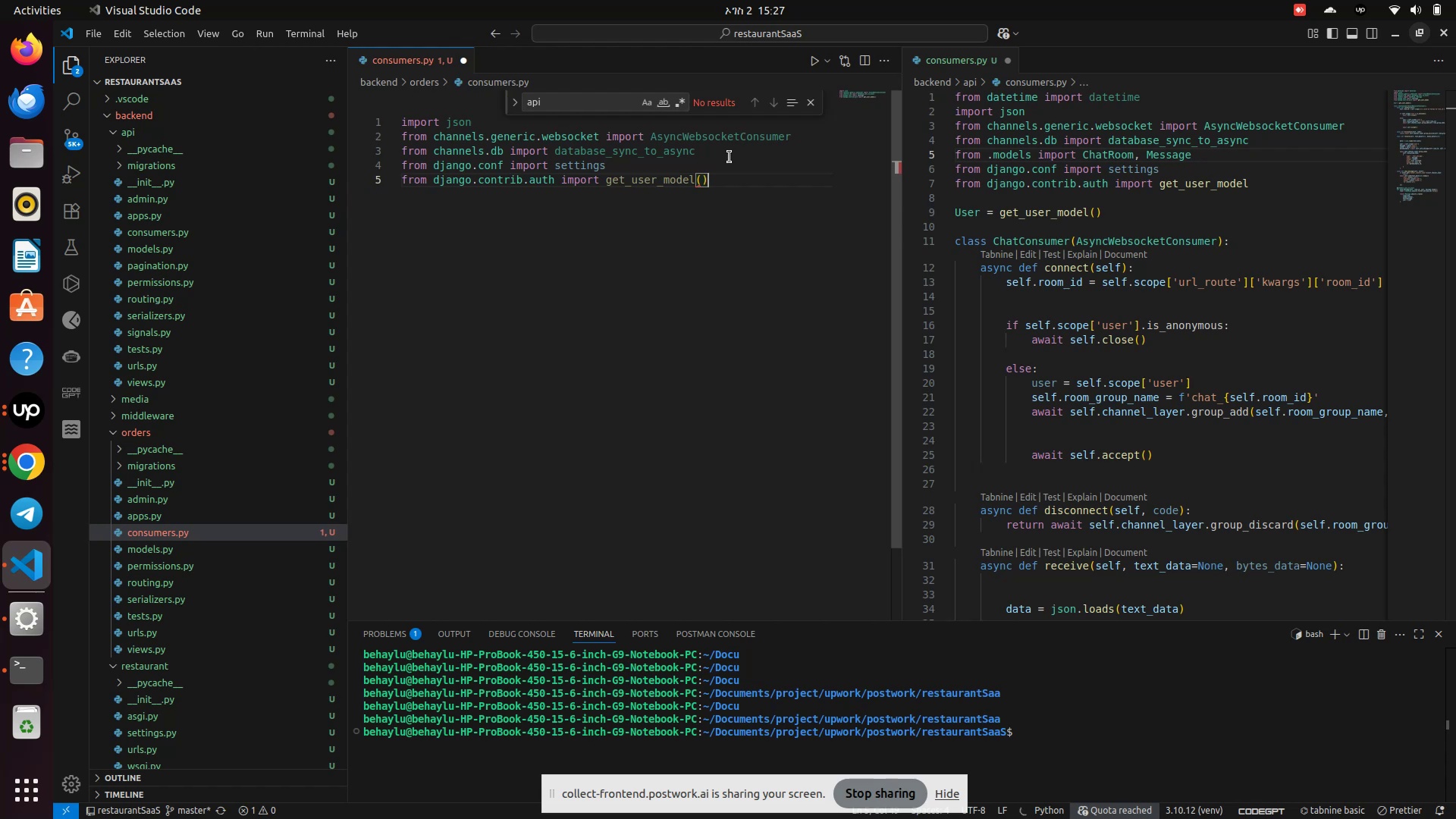 
key(Backspace)
 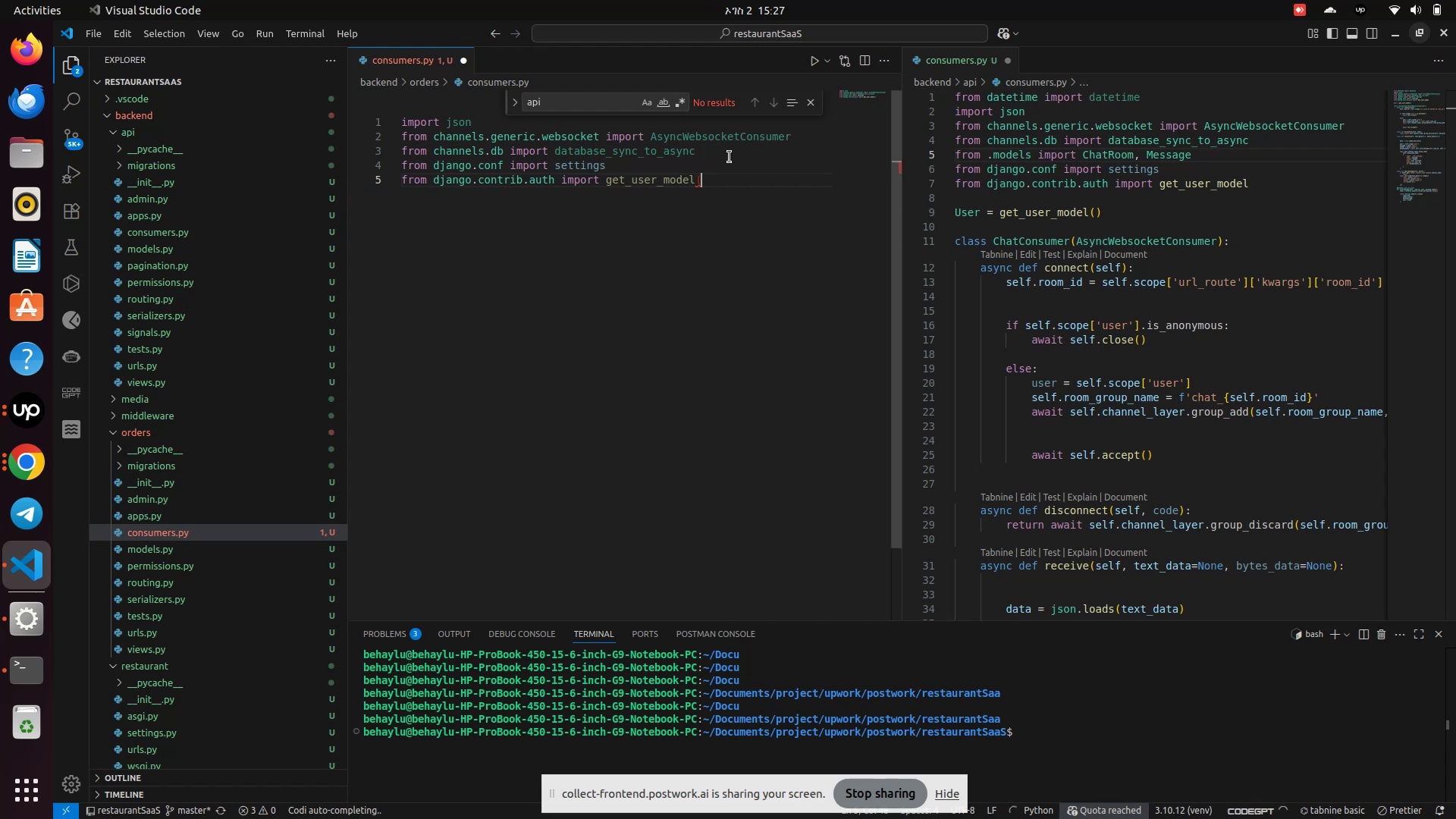 
key(Backspace)
 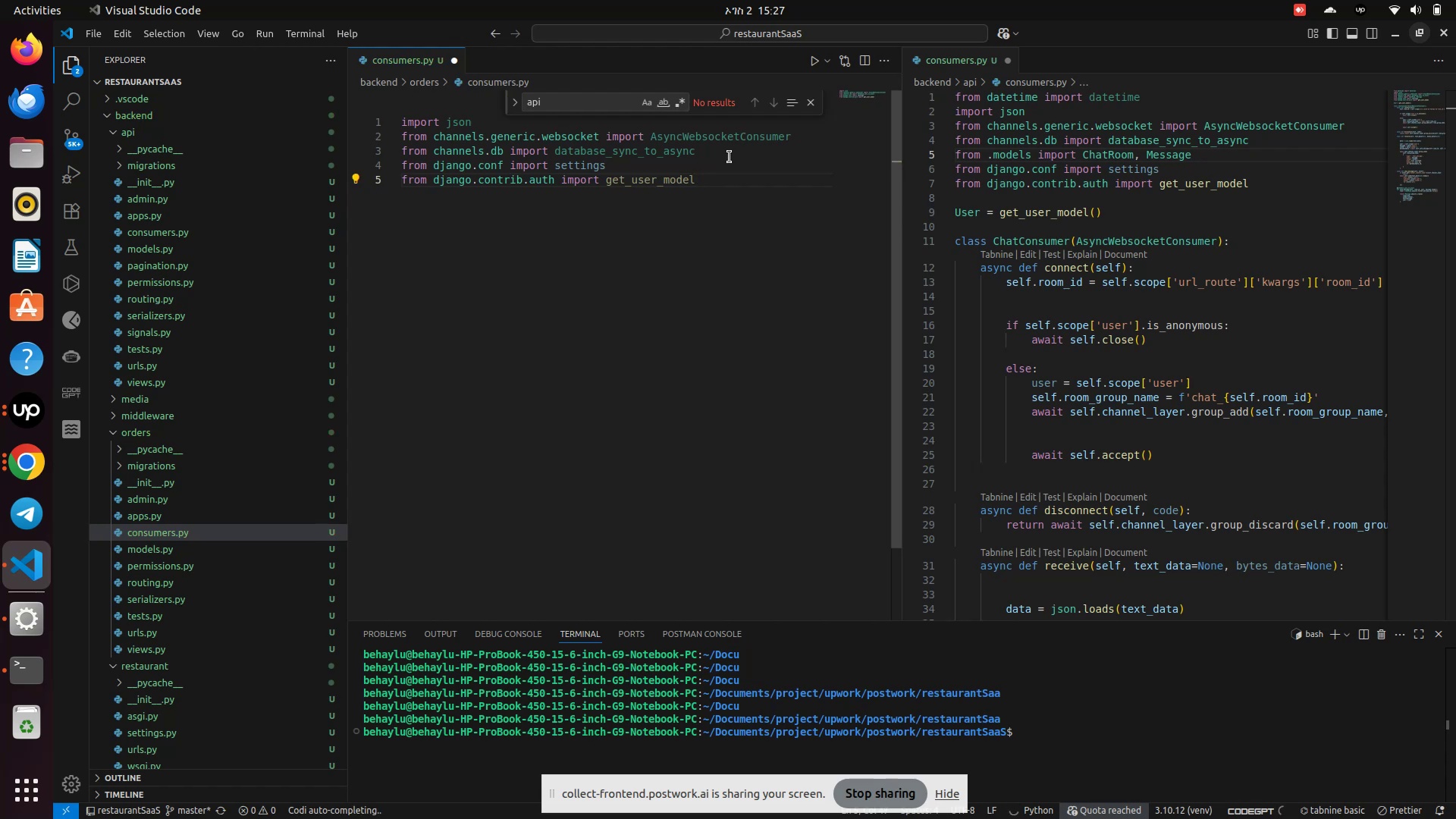 
key(Enter)
 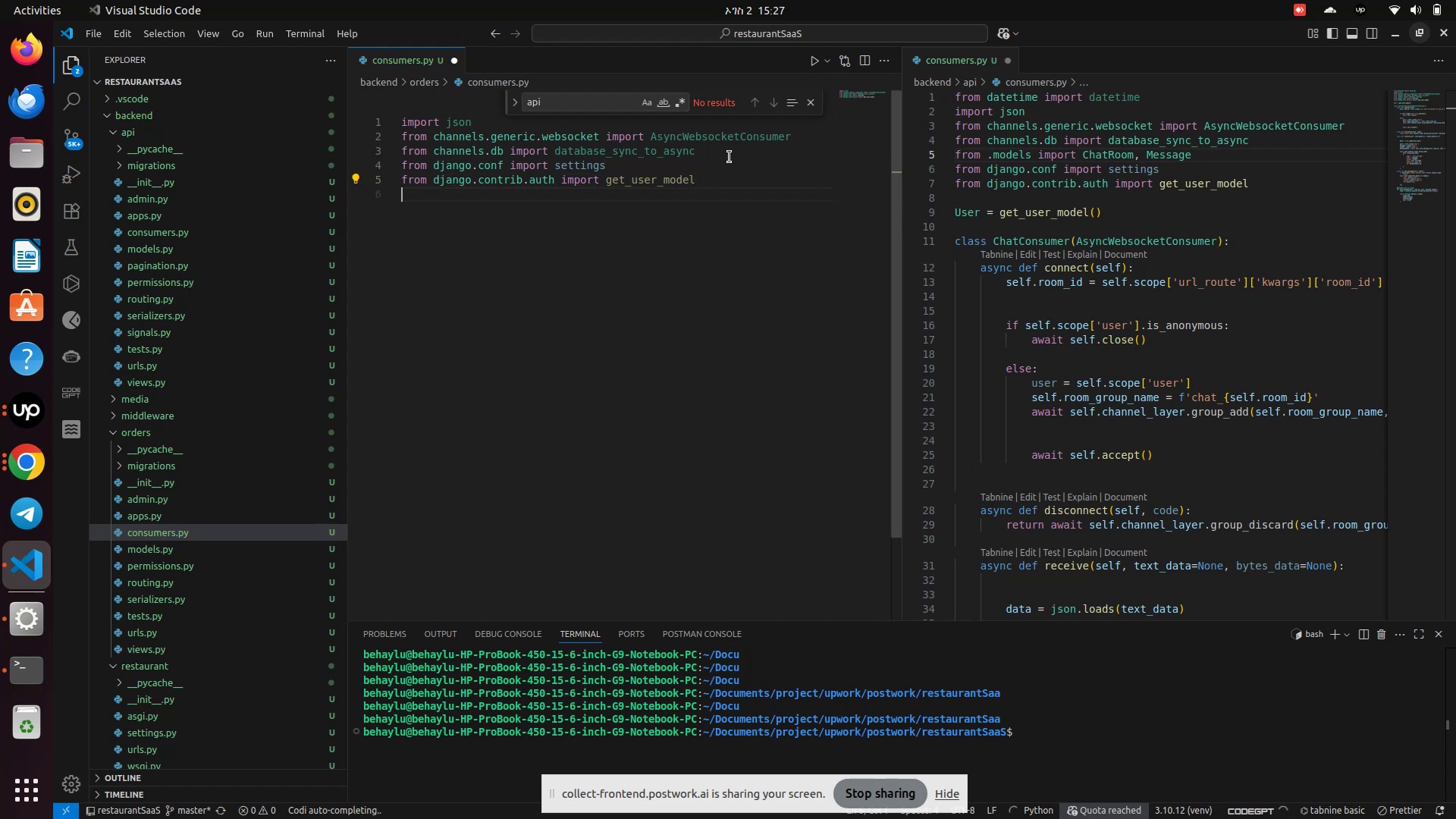 
key(Enter)
 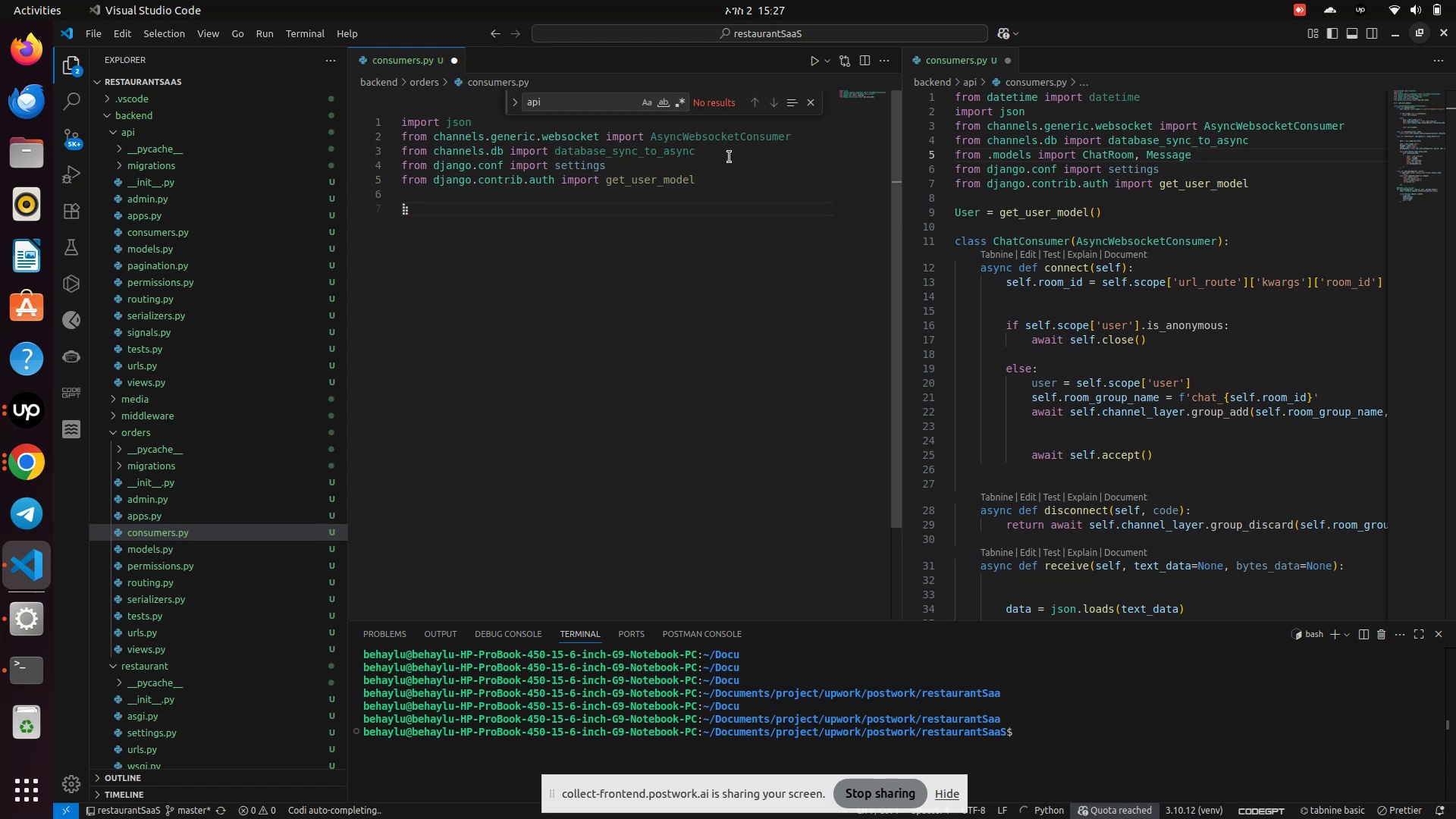 
type(User = get_use)
 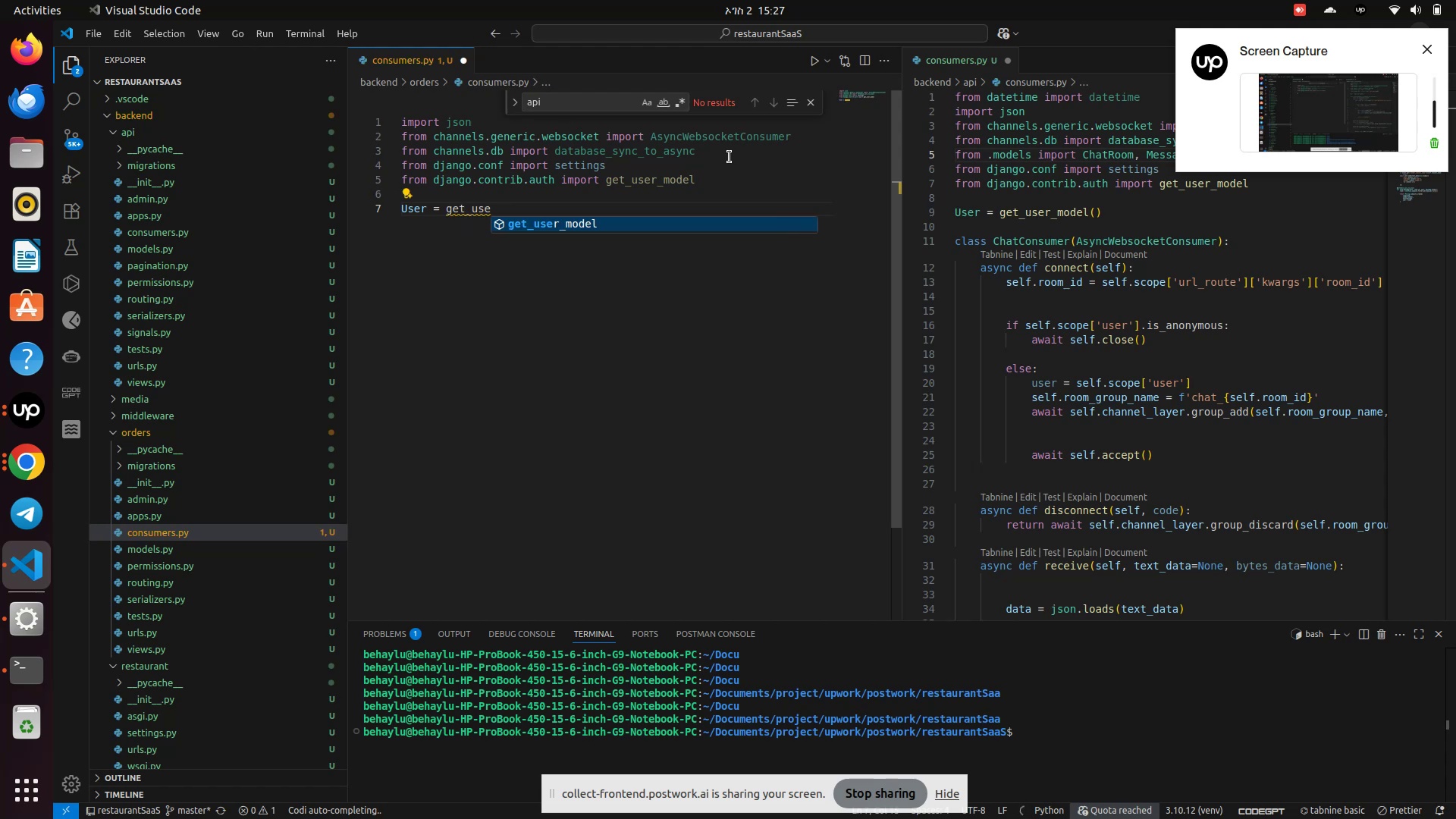 
key(Enter)
 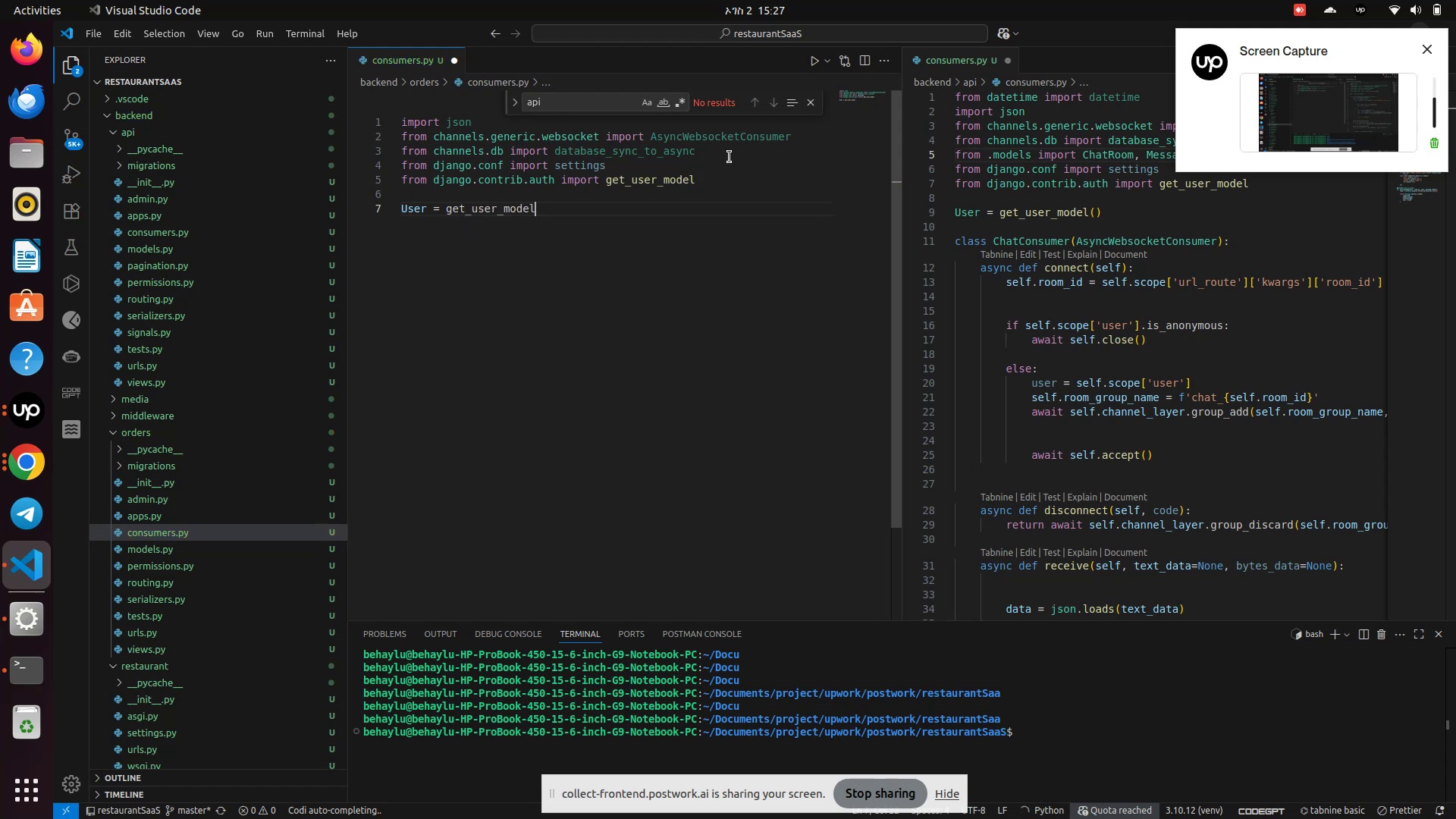 
key(Shift+9)
 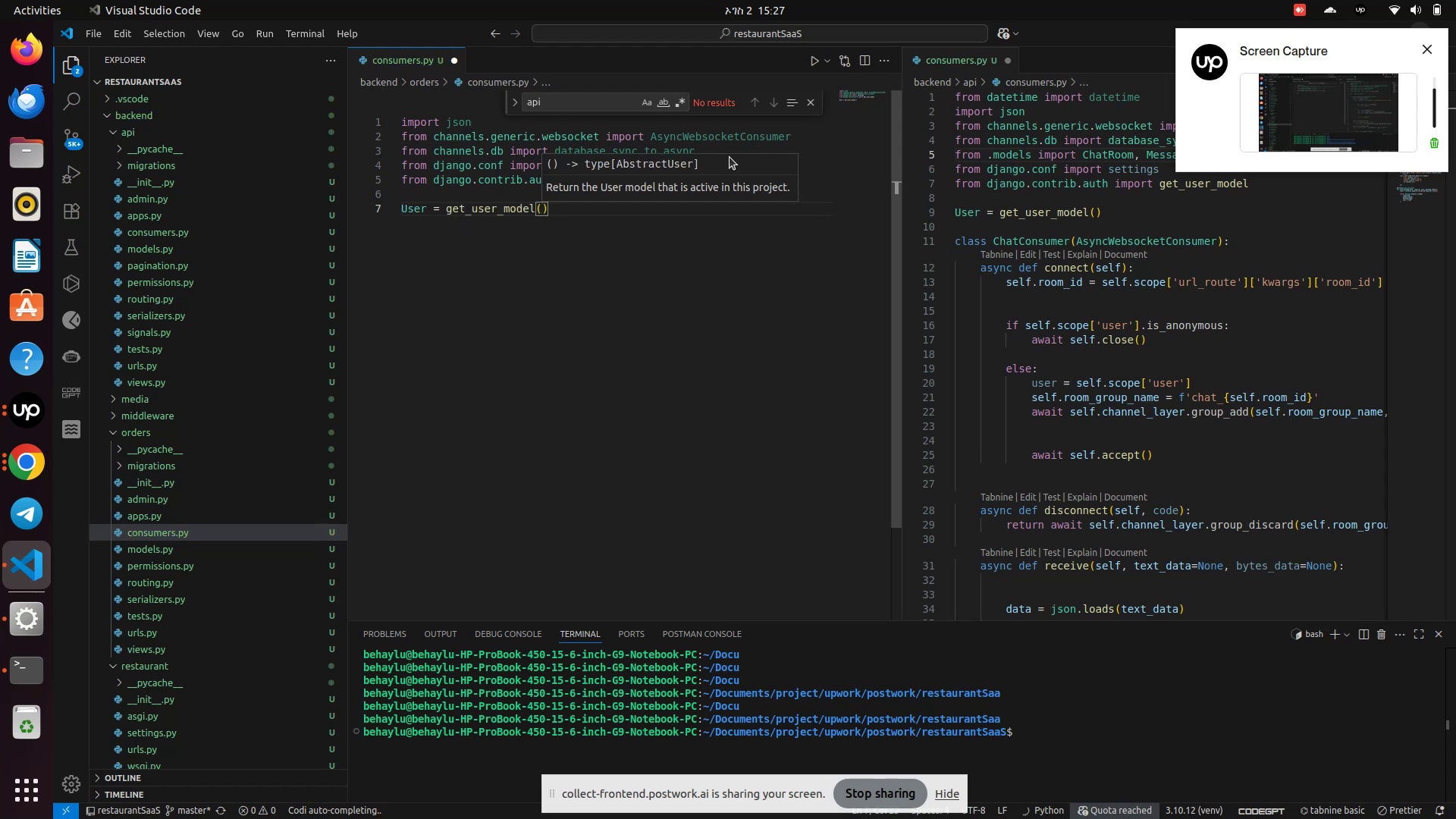 
key(Enter)
 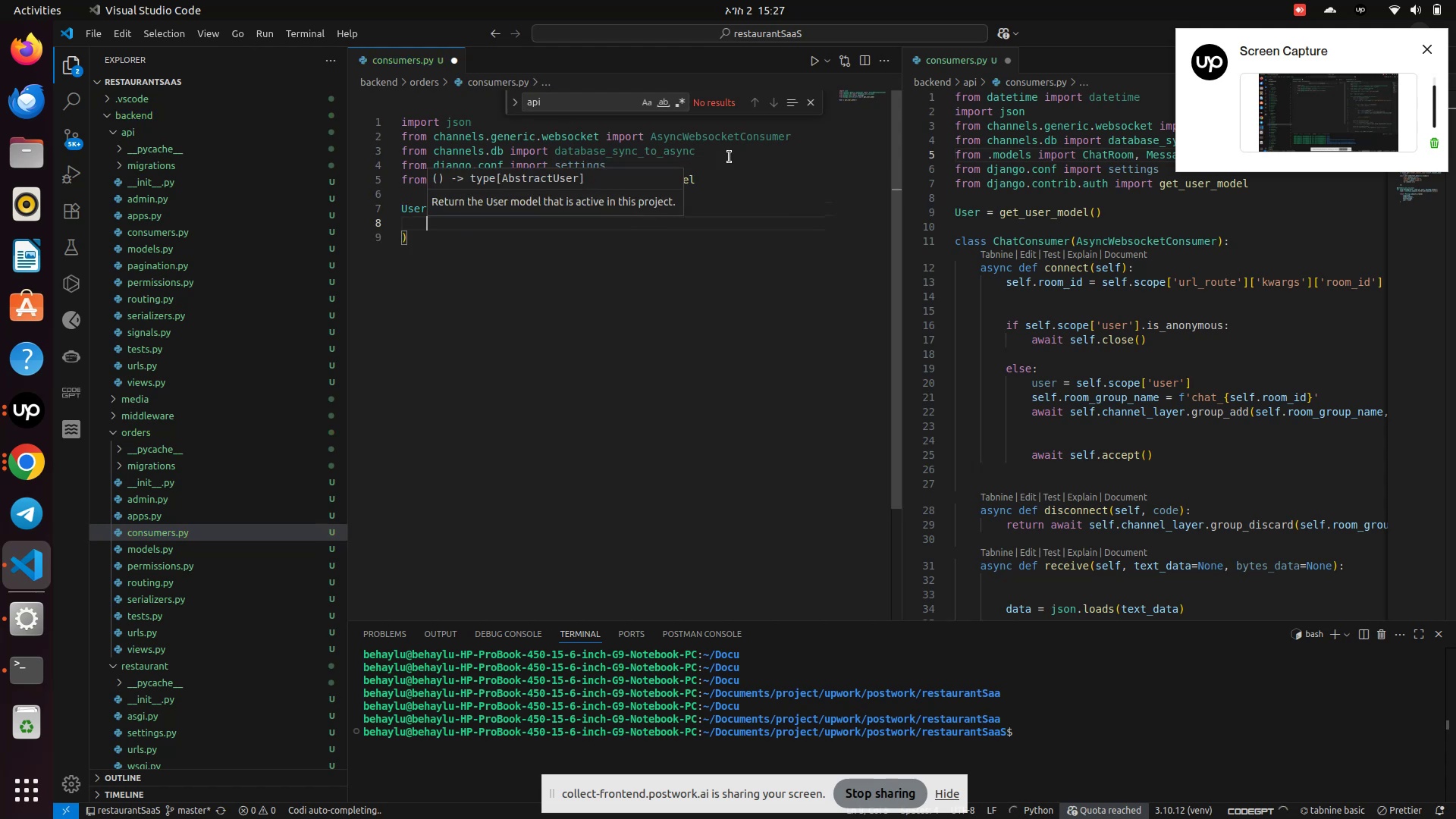 
key(Enter)
 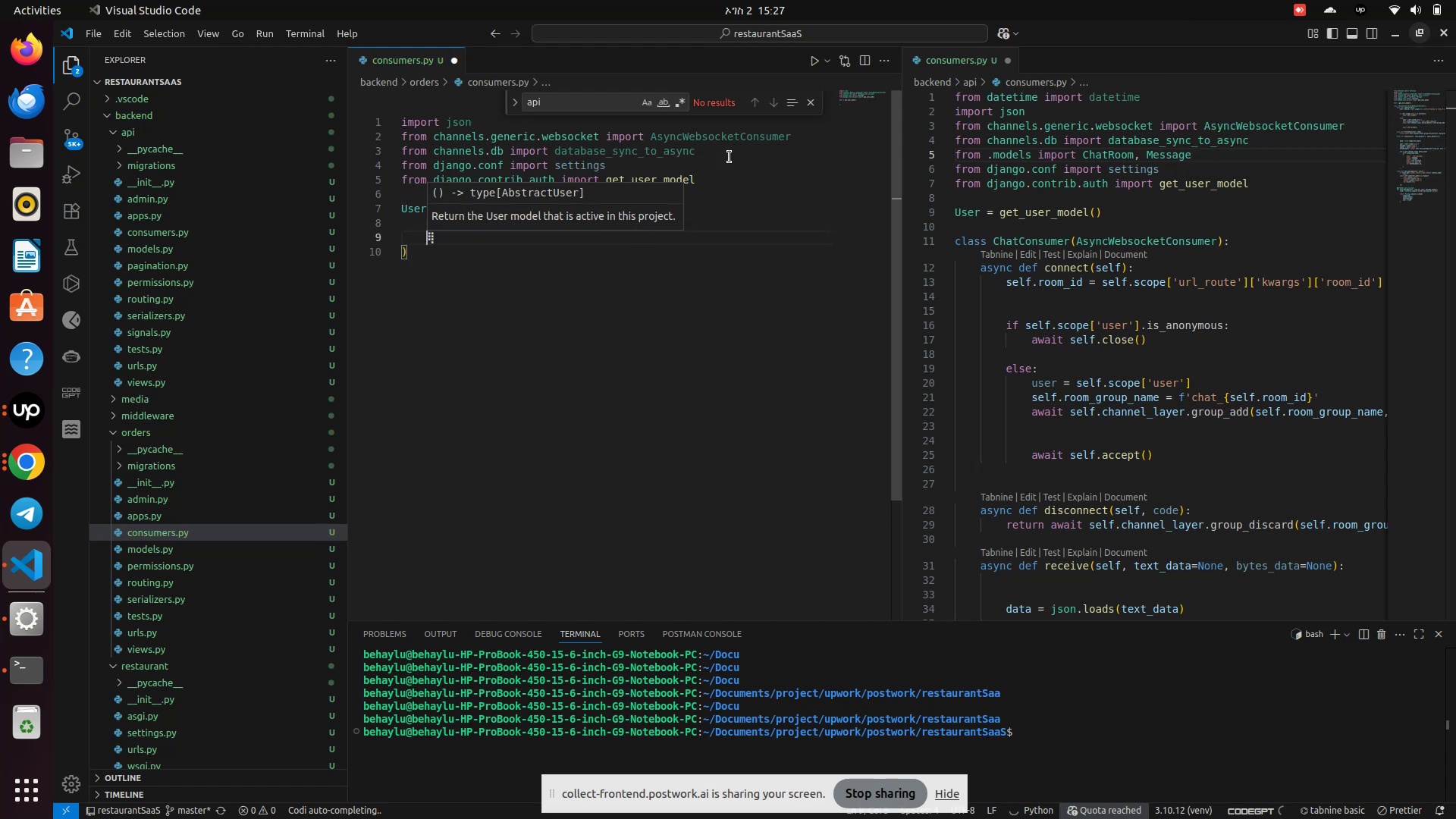 
key(Backspace)
 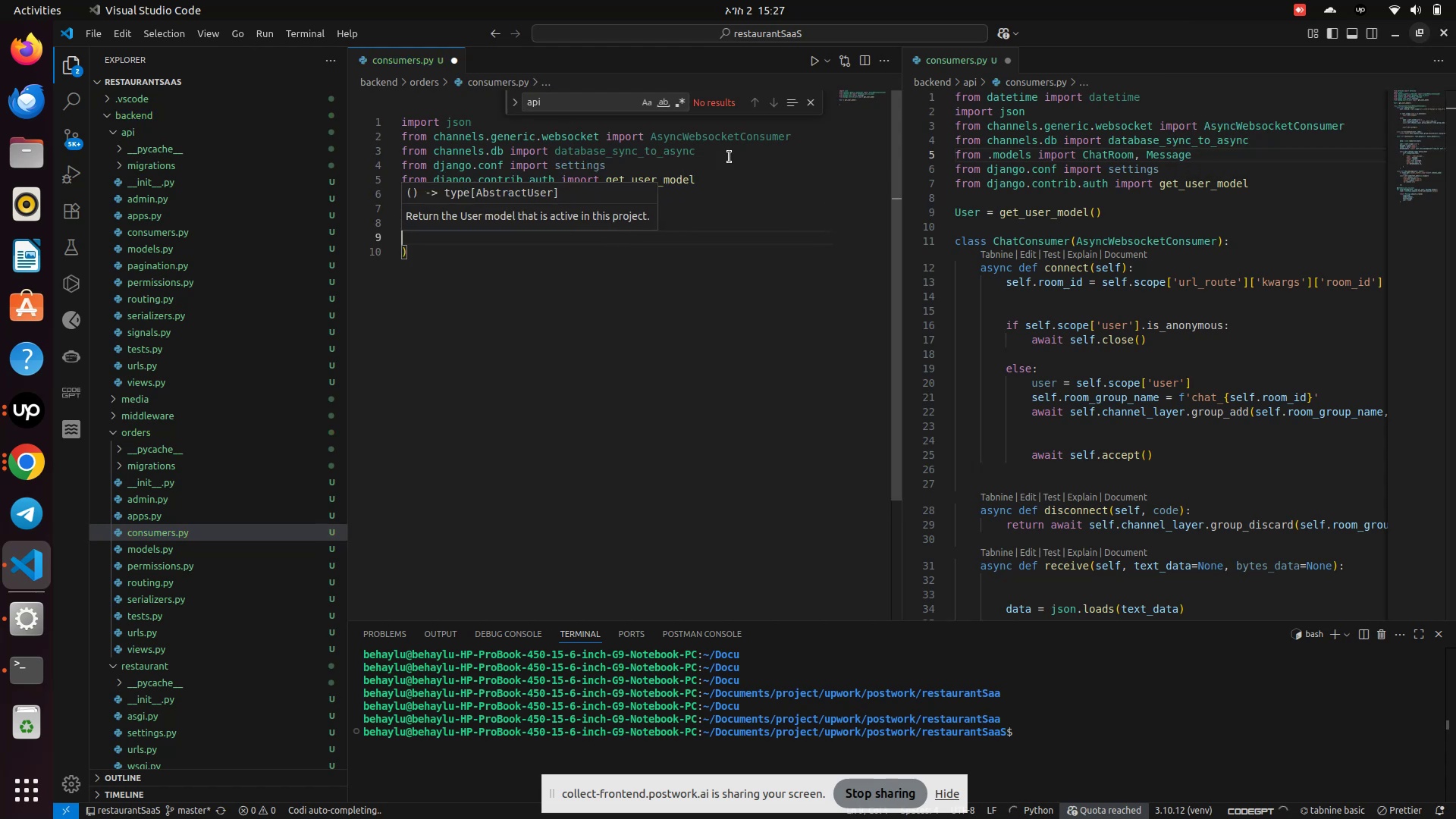 
key(Backspace)
 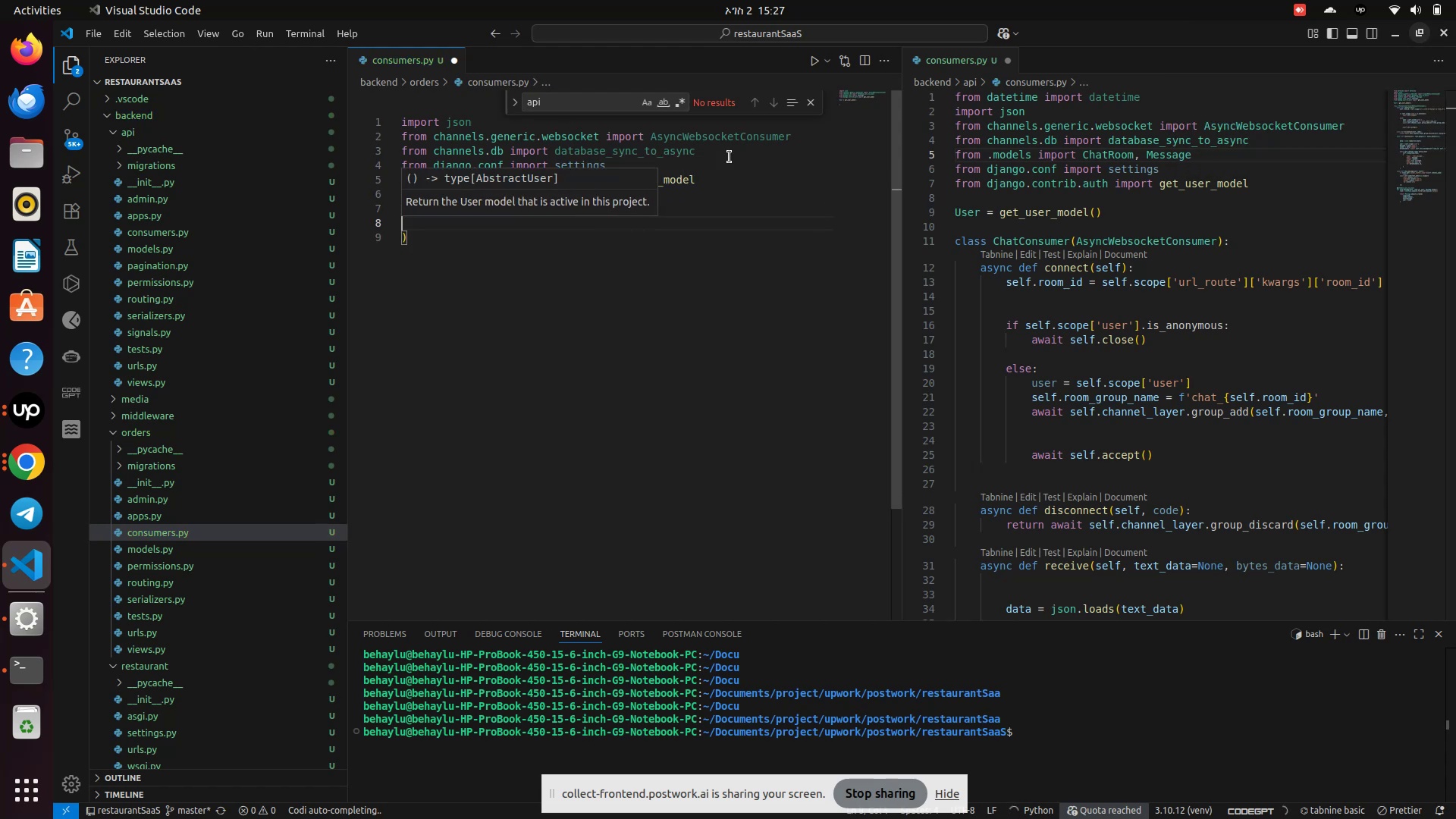 
key(Backspace)
 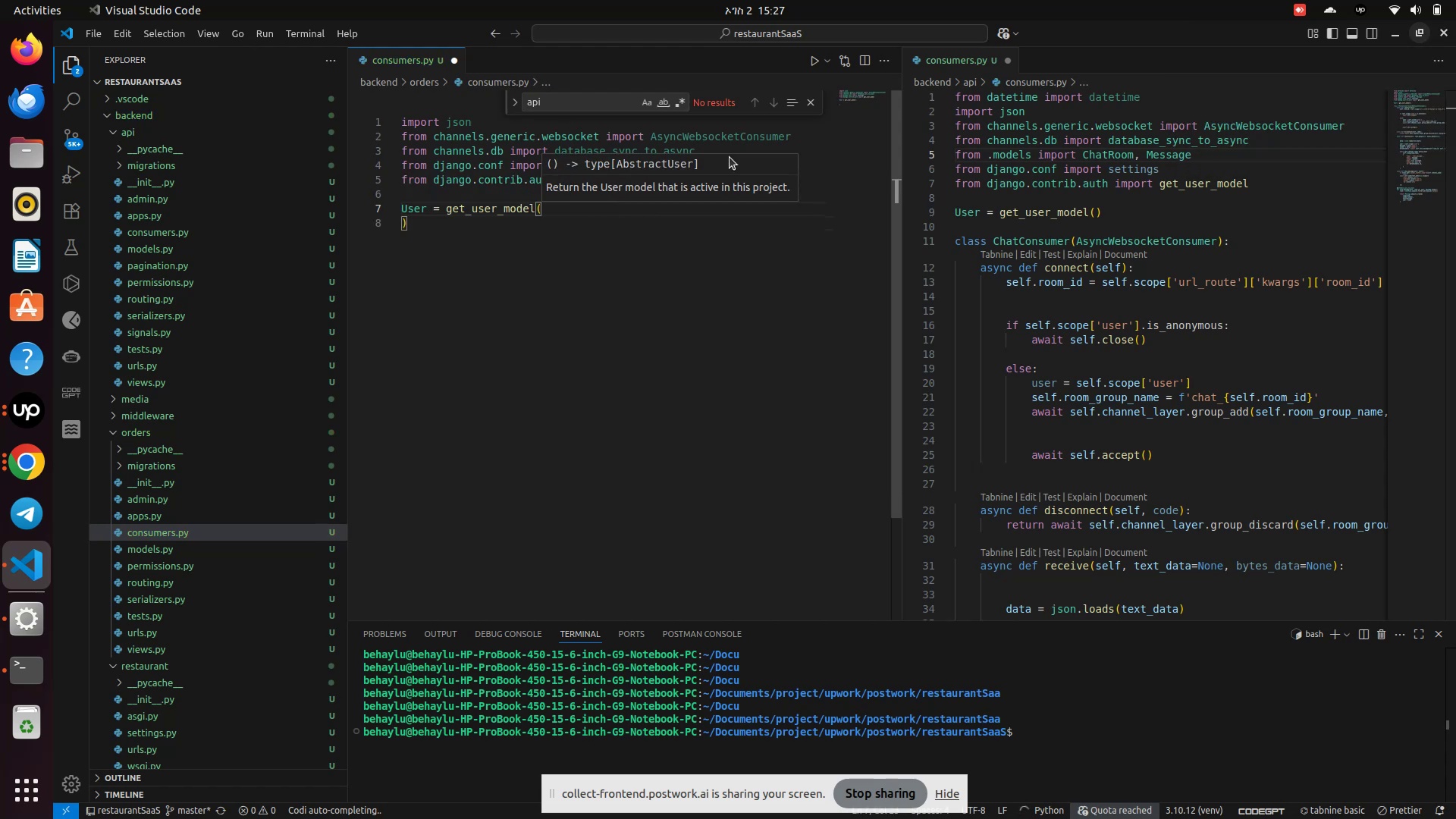 
key(ArrowDown)
 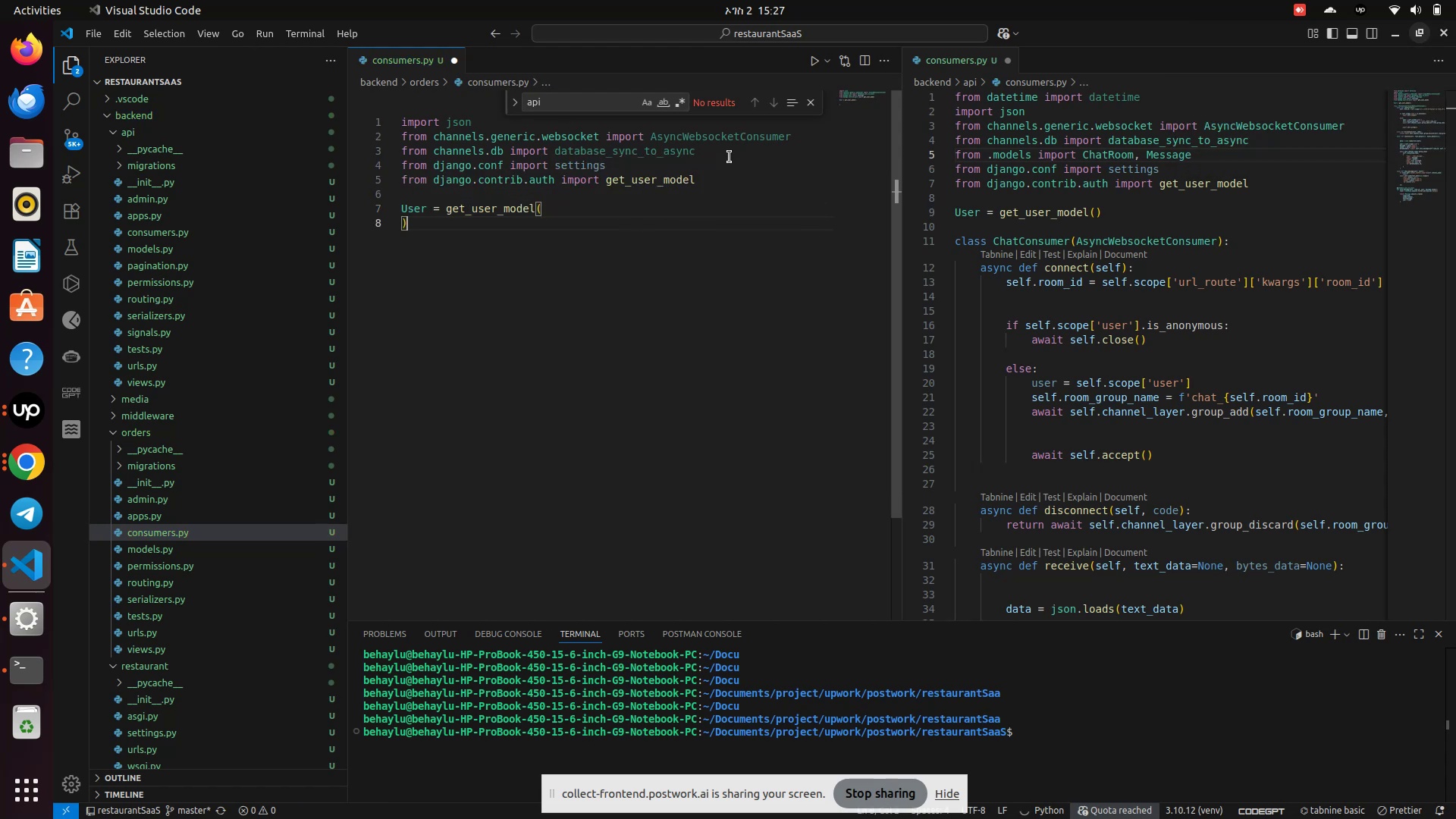 
key(ArrowLeft)
 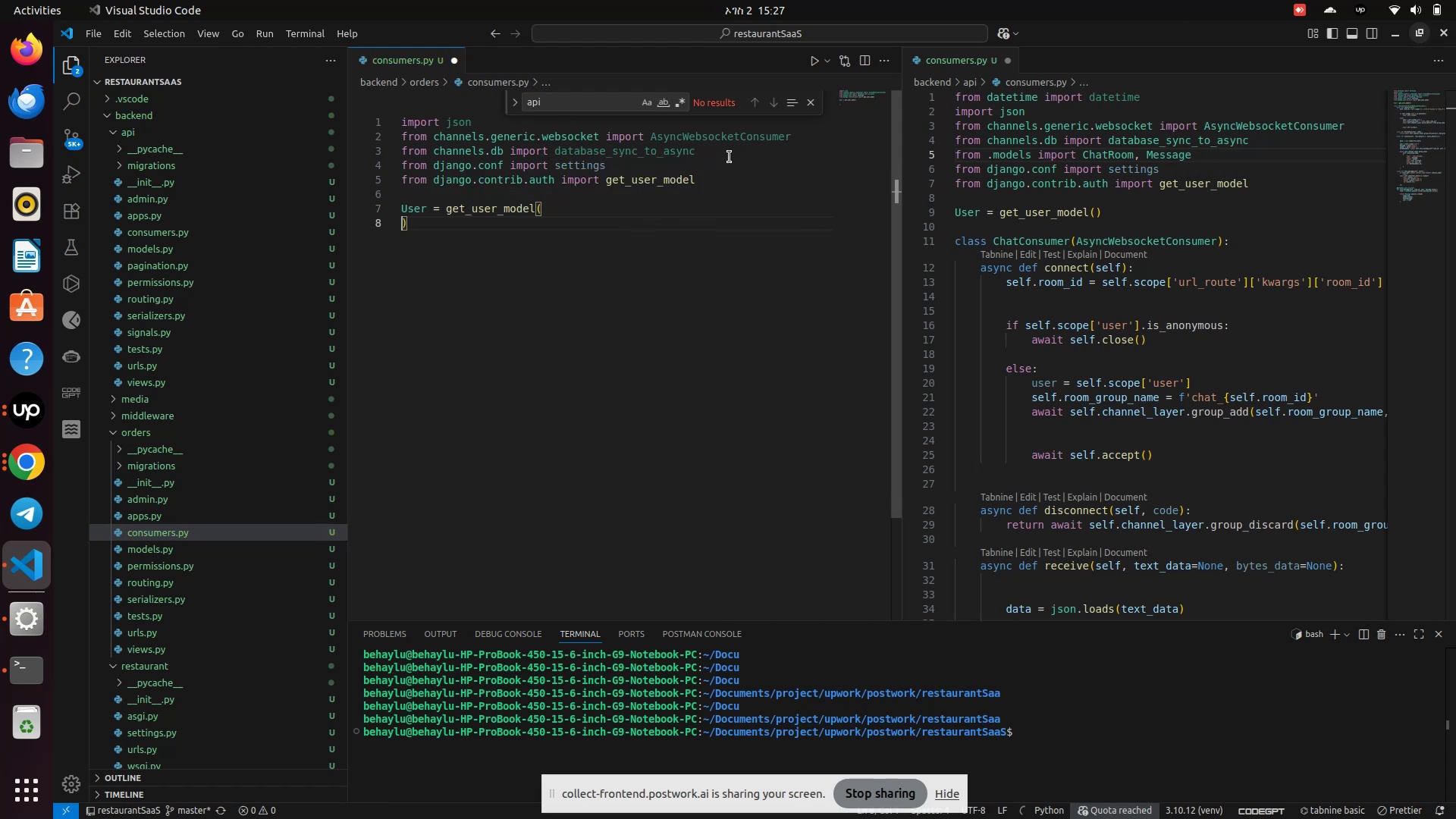 
key(ArrowLeft)
 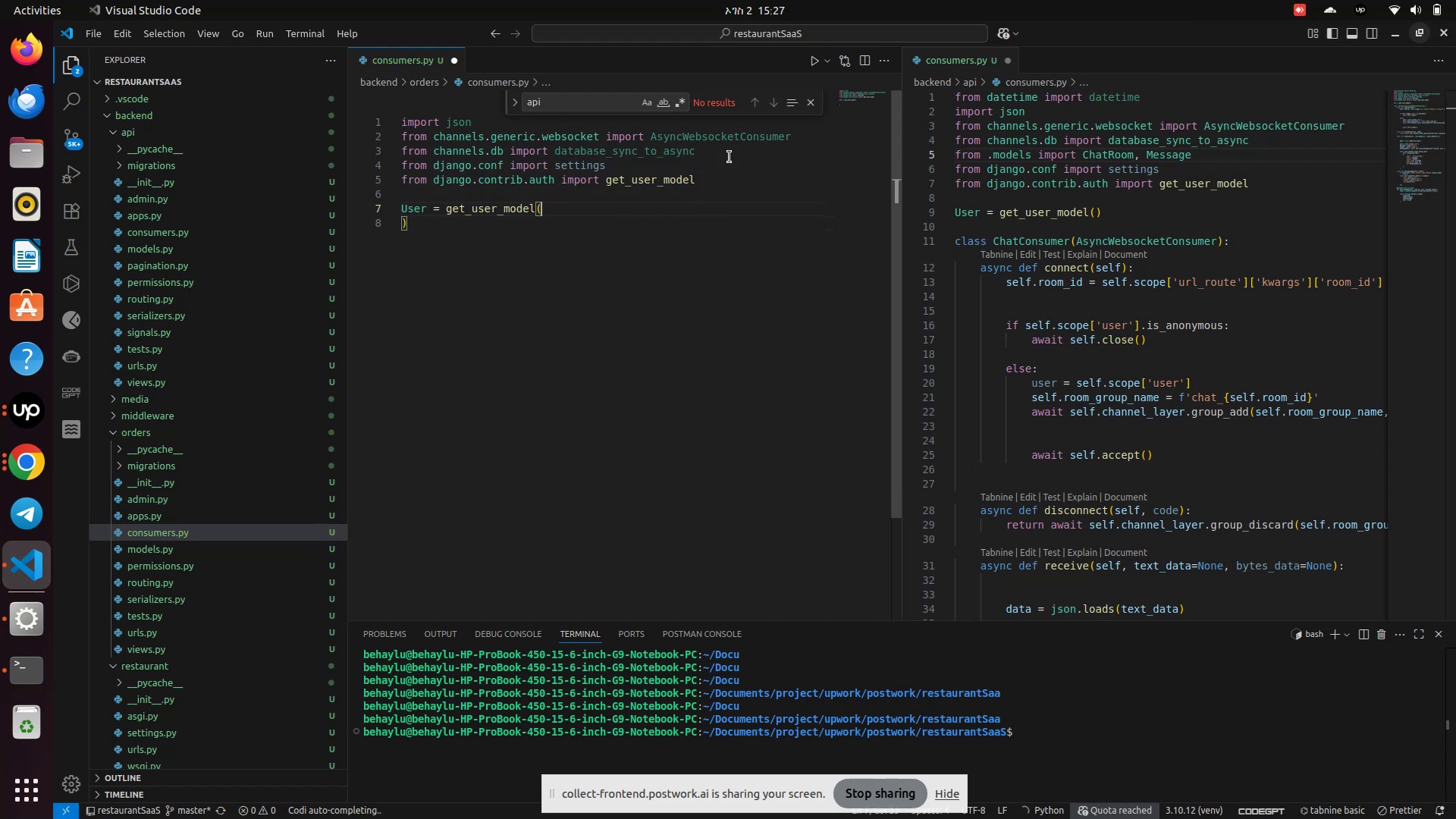 
key(ArrowRight)
 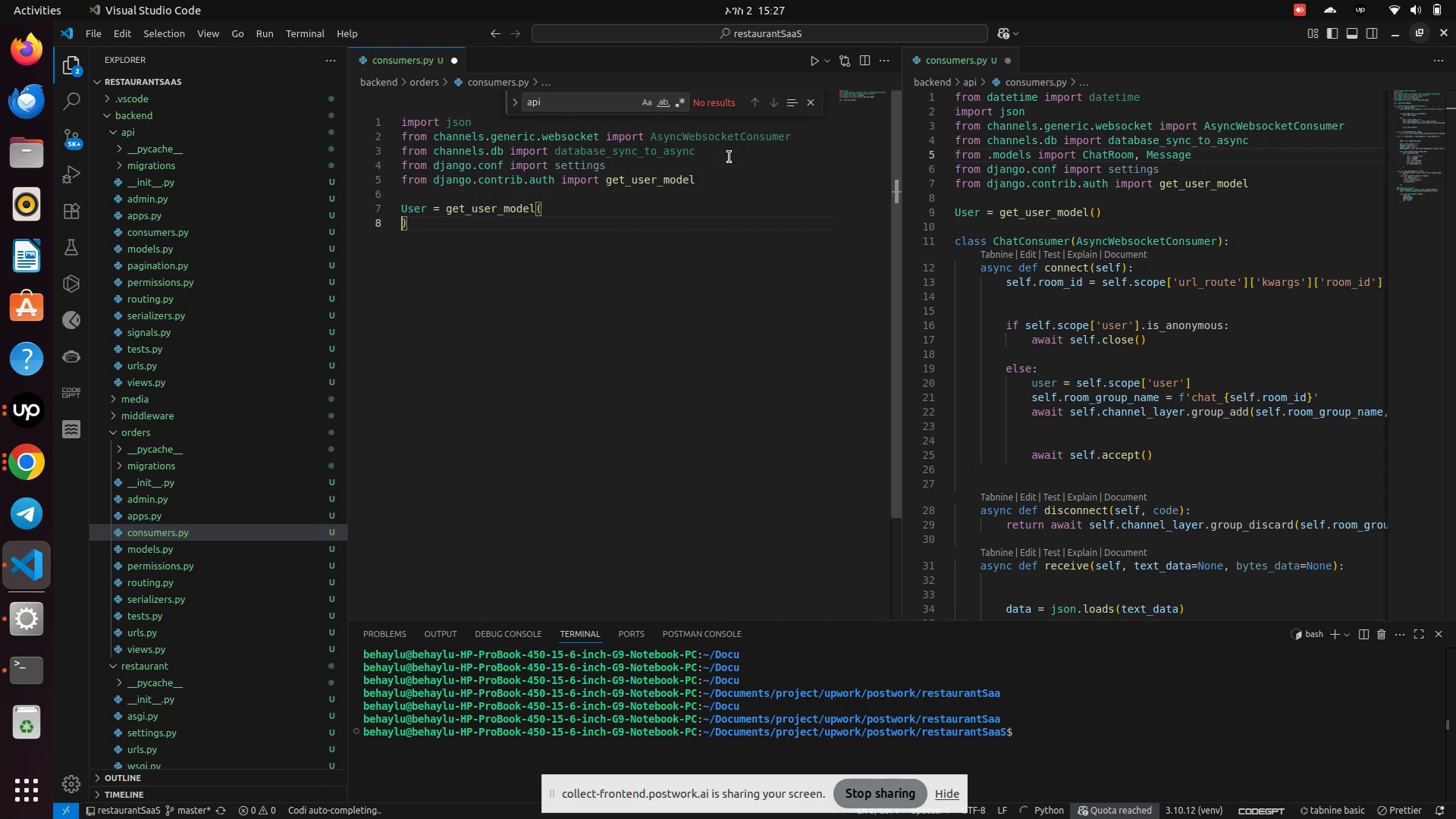 
key(Backspace)
 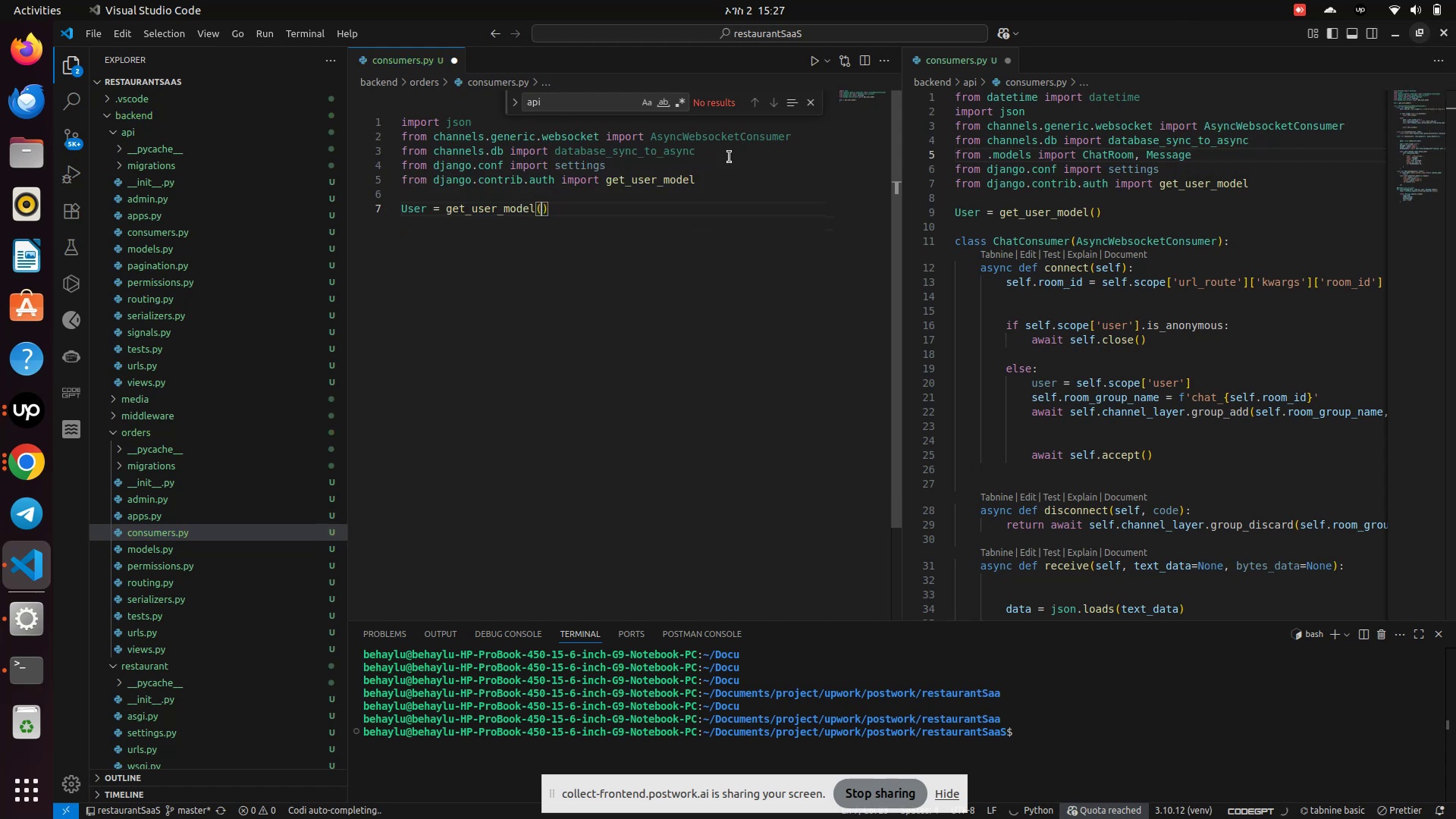 
key(ArrowRight)
 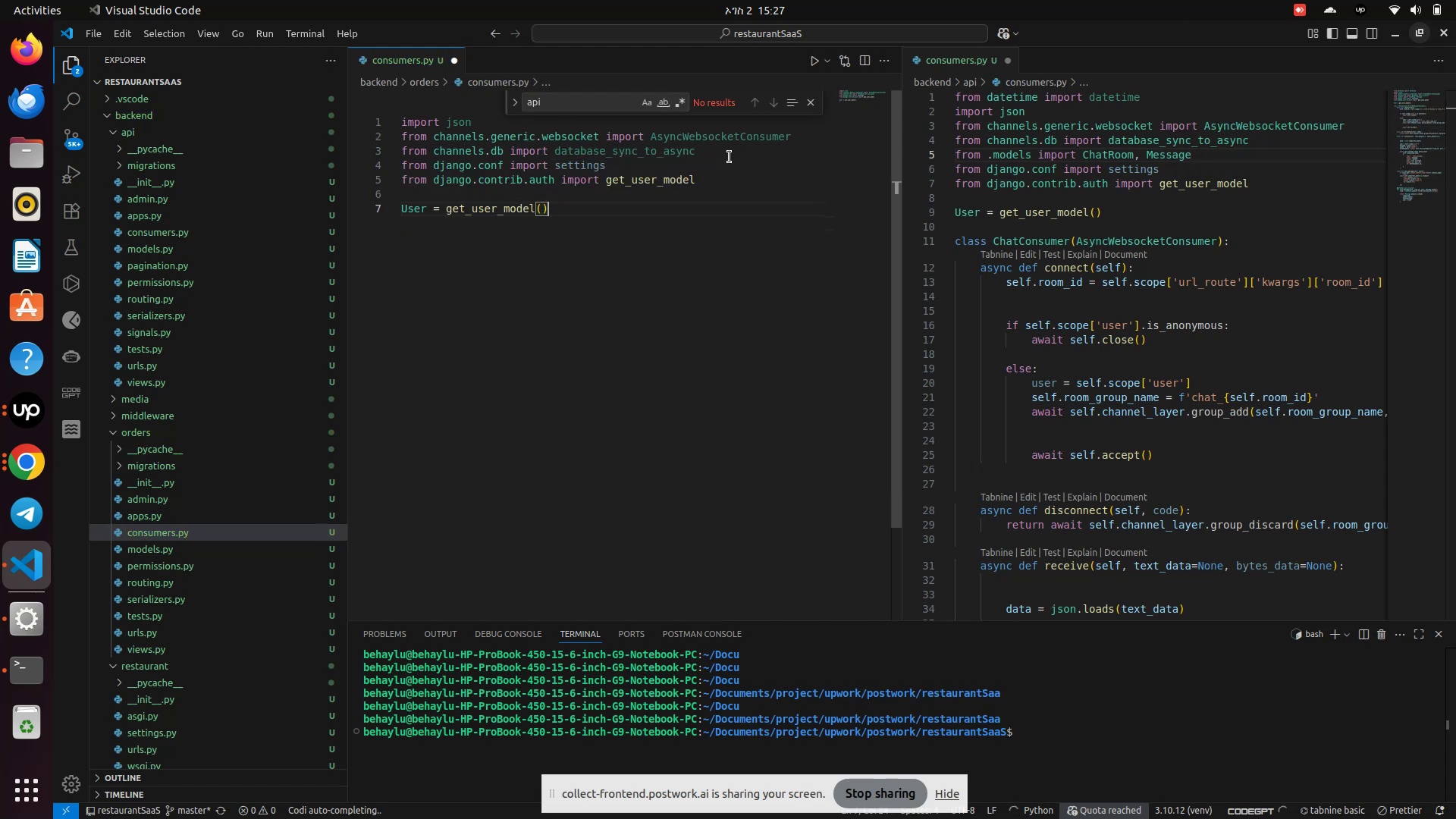 
key(Enter)
 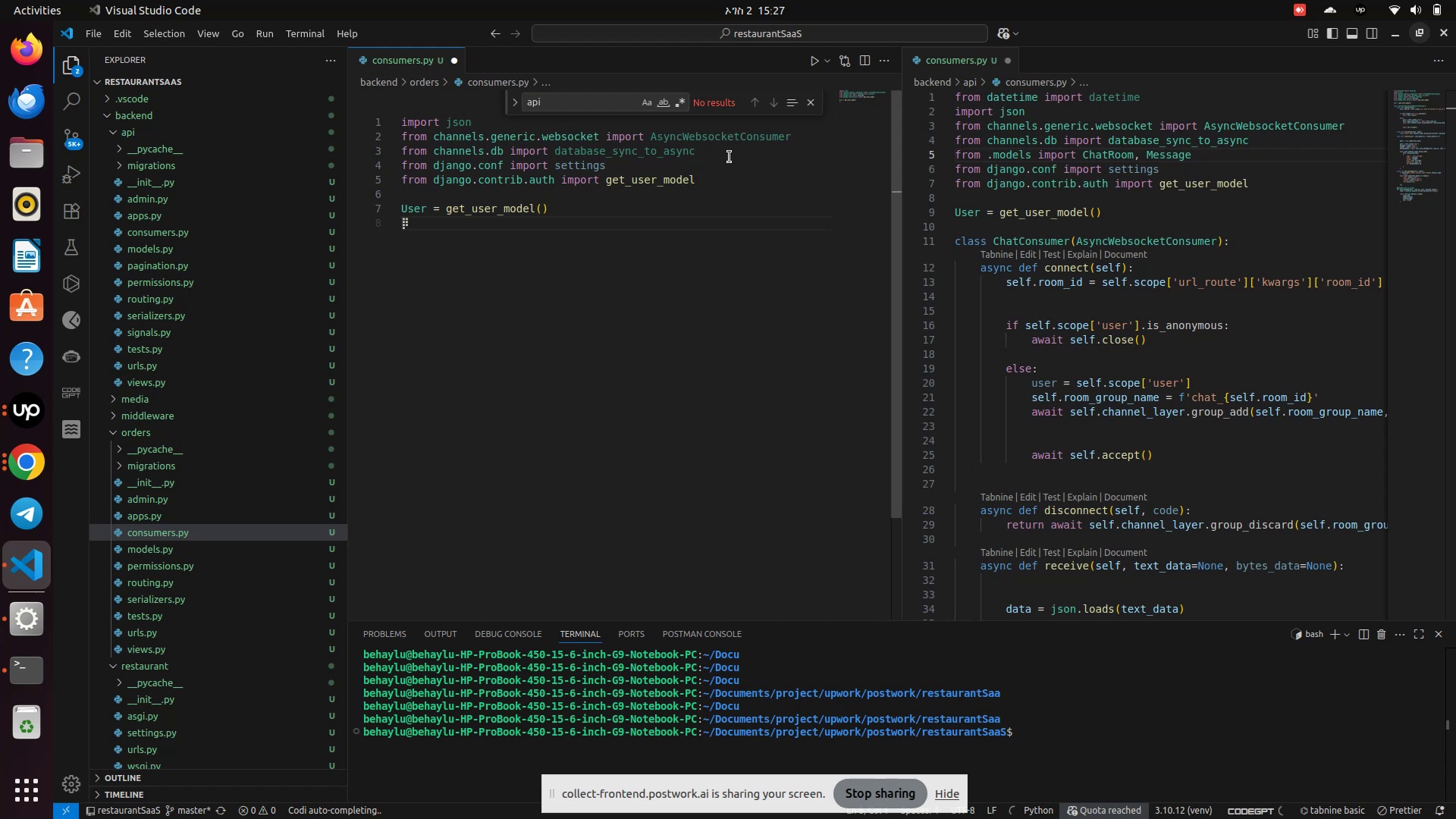 
key(Enter)
 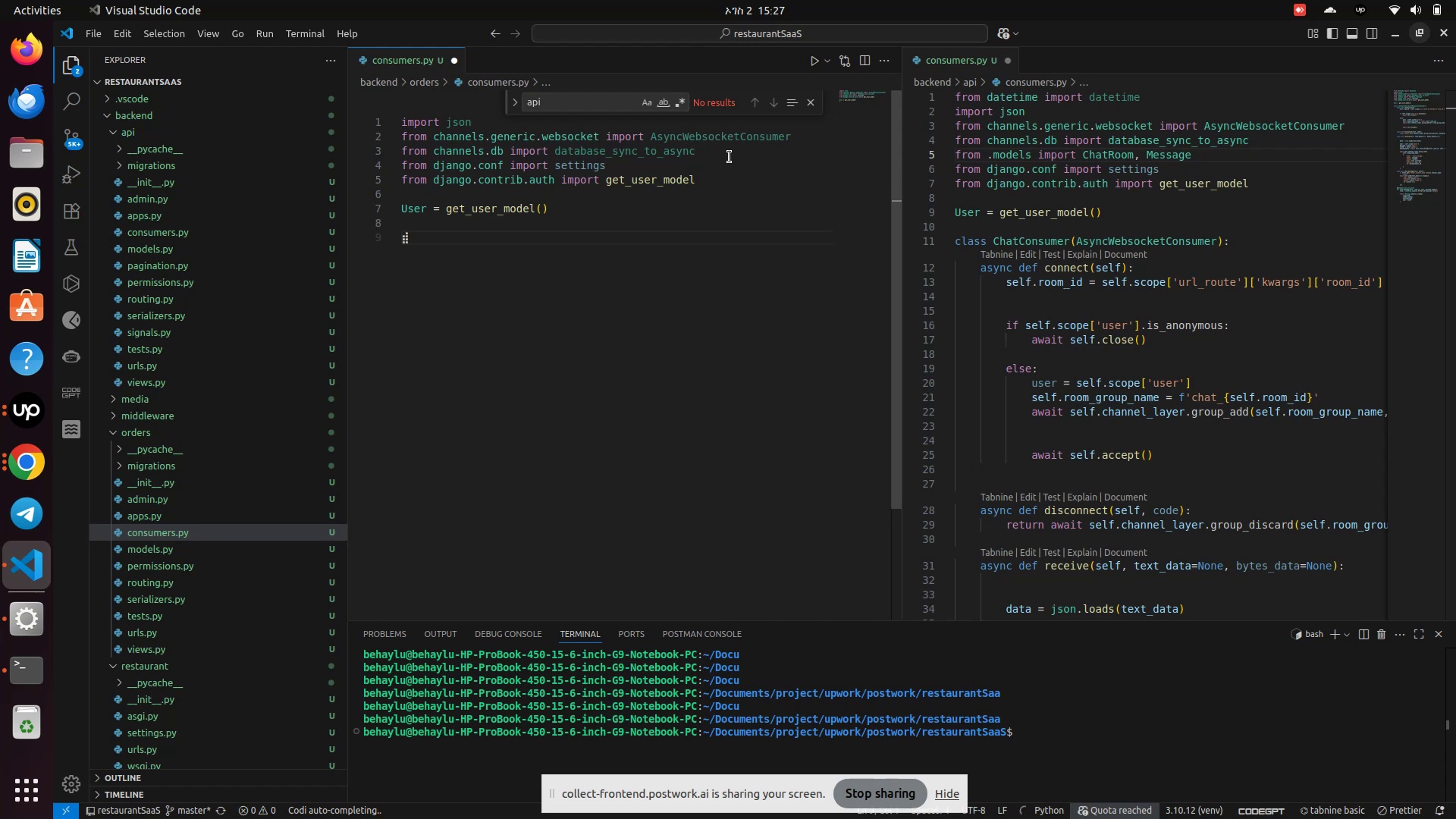 
type(cla)
 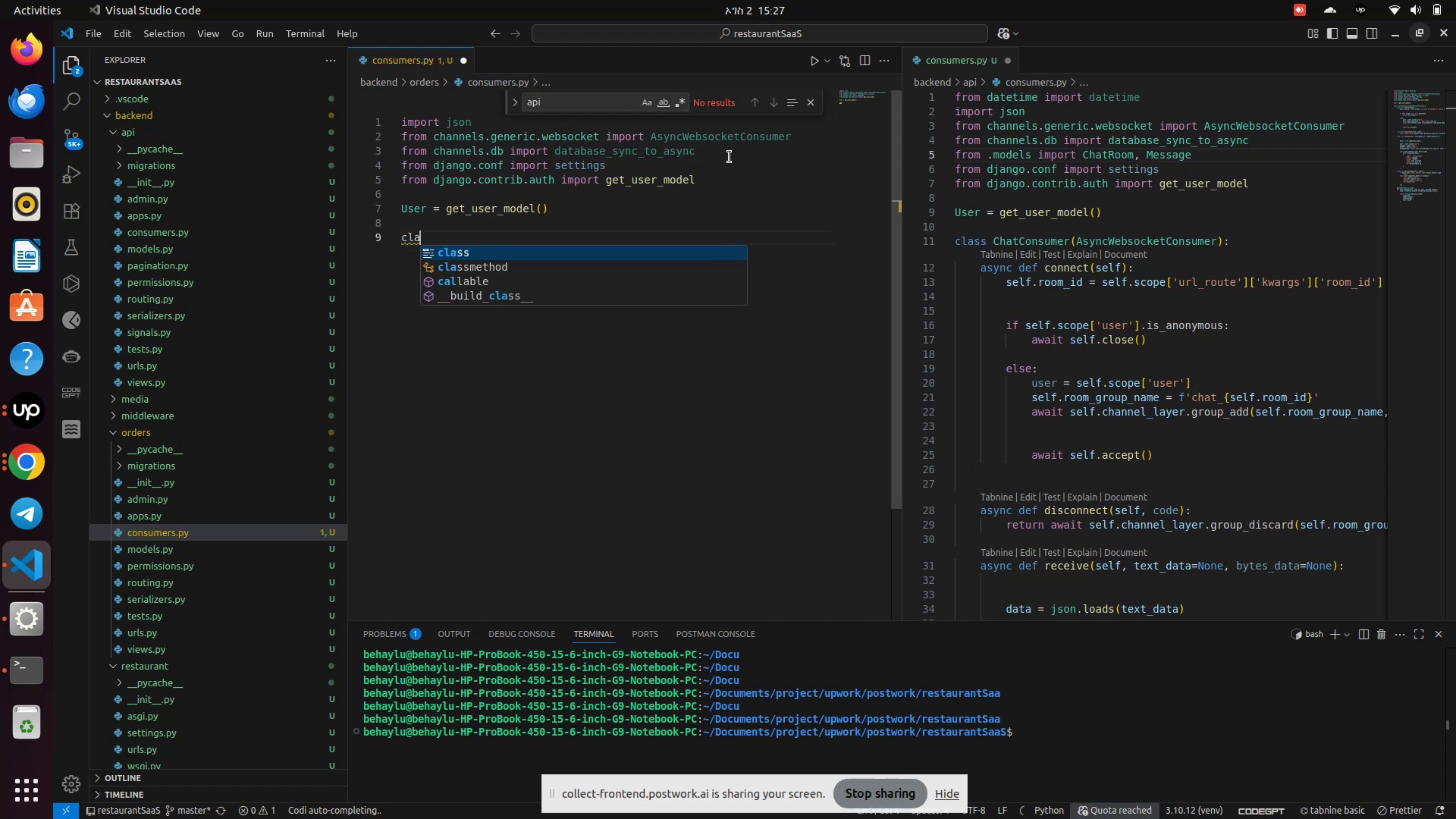 
key(Enter)
 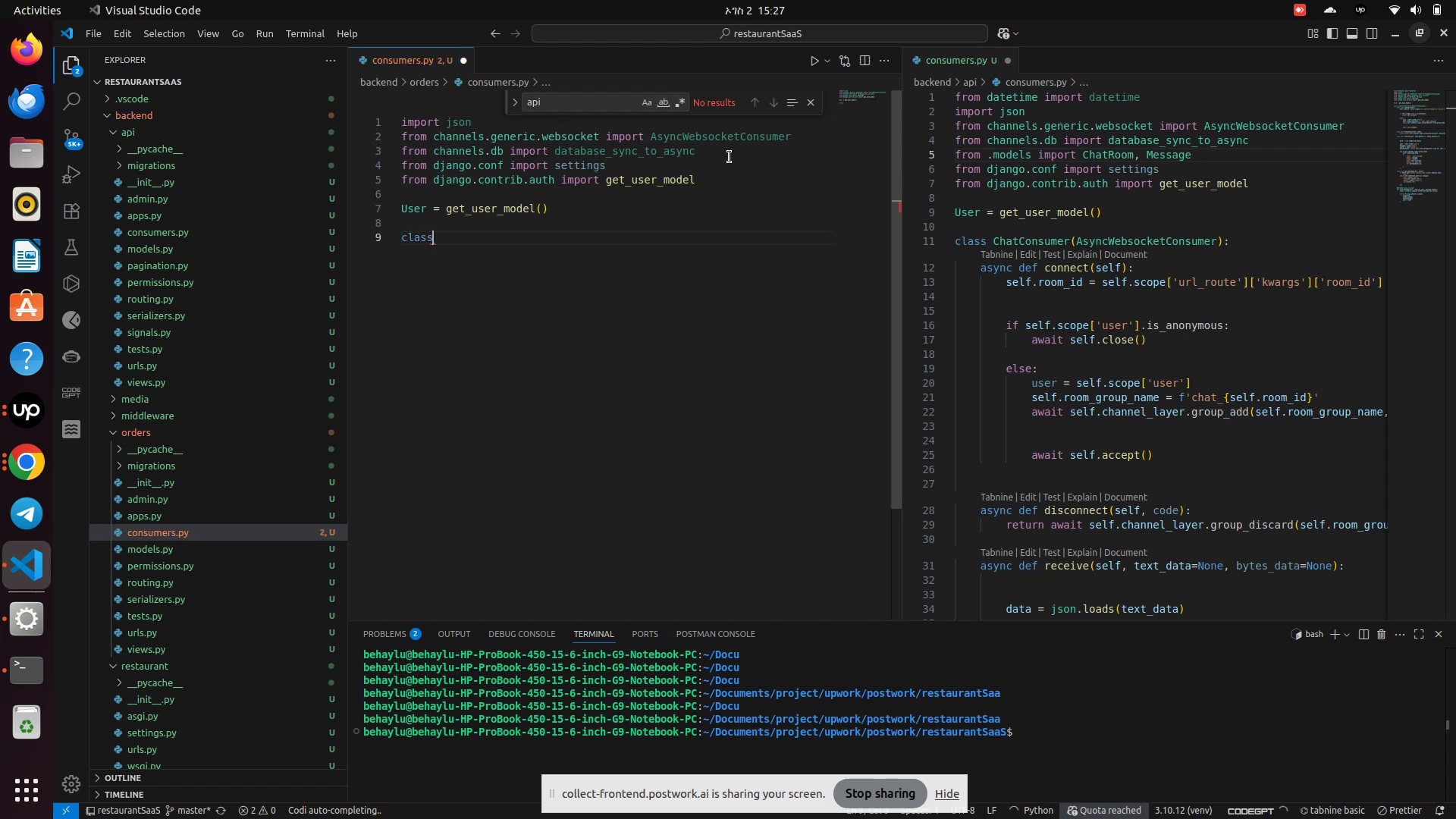 
type( OrdersConsumer(Asyncw)
key(Backspace)
type(WebS)
key(Backspace)
type(socket)
 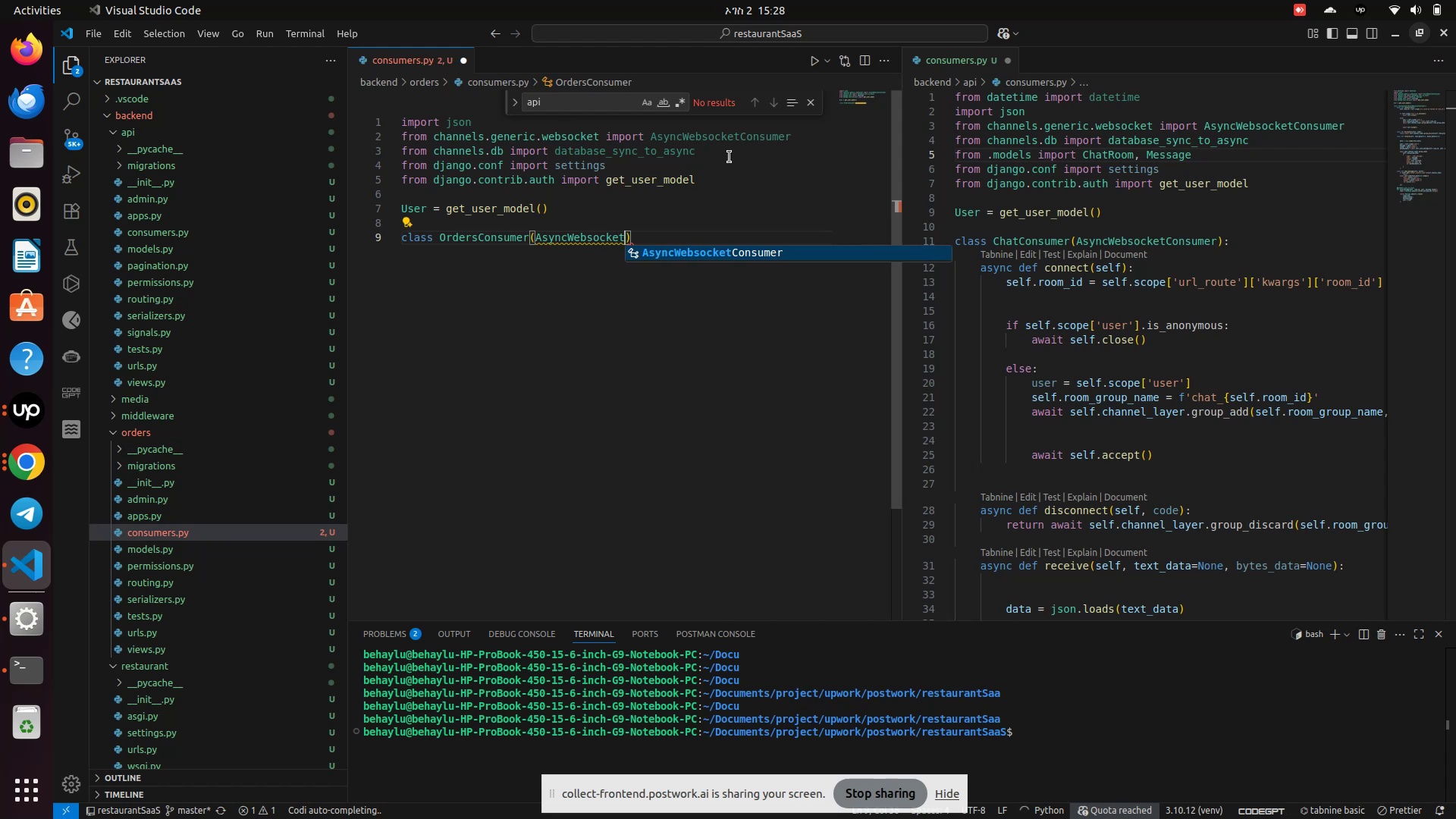 
 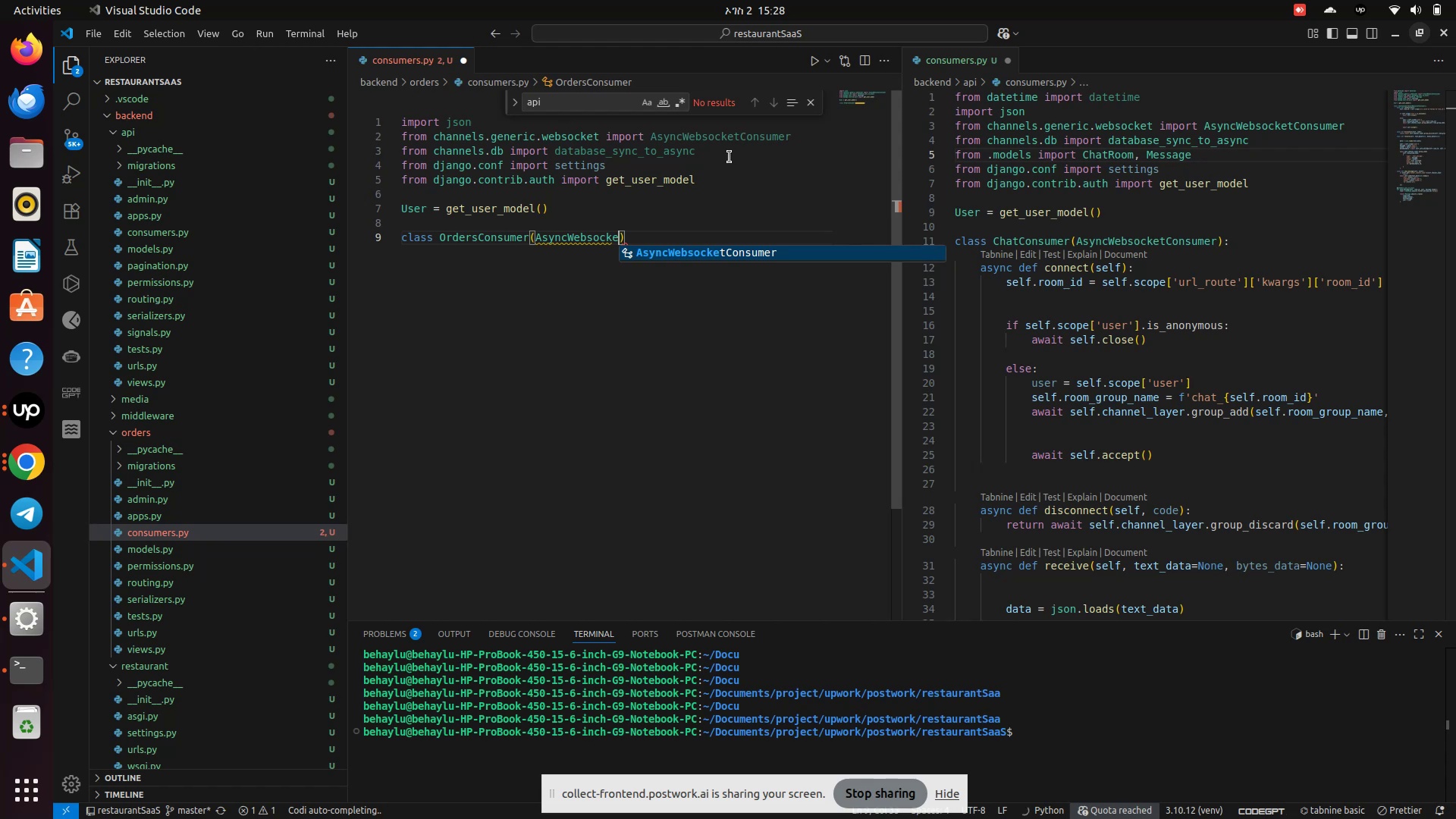 
key(Enter)
 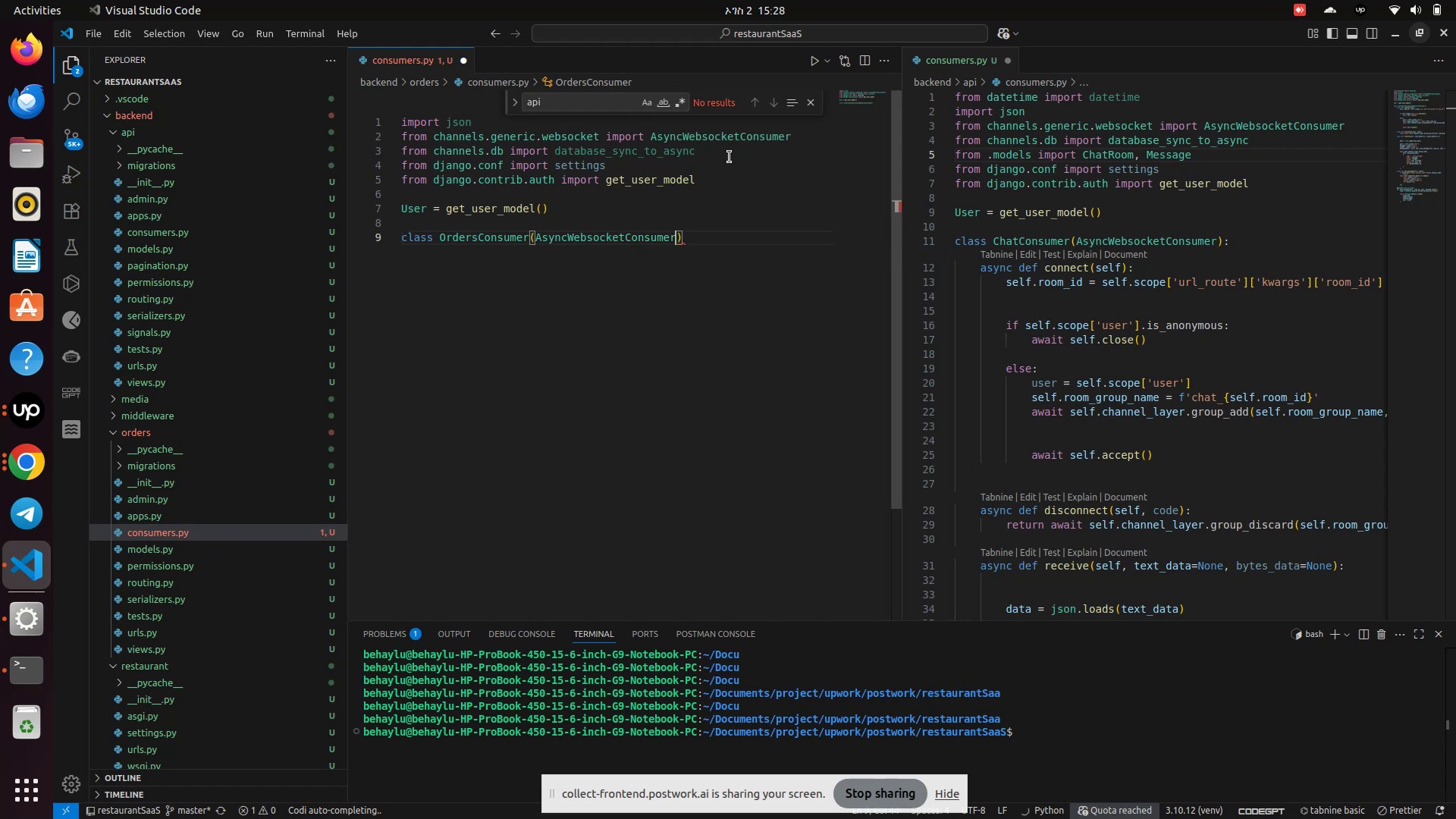 
key(ArrowRight)
 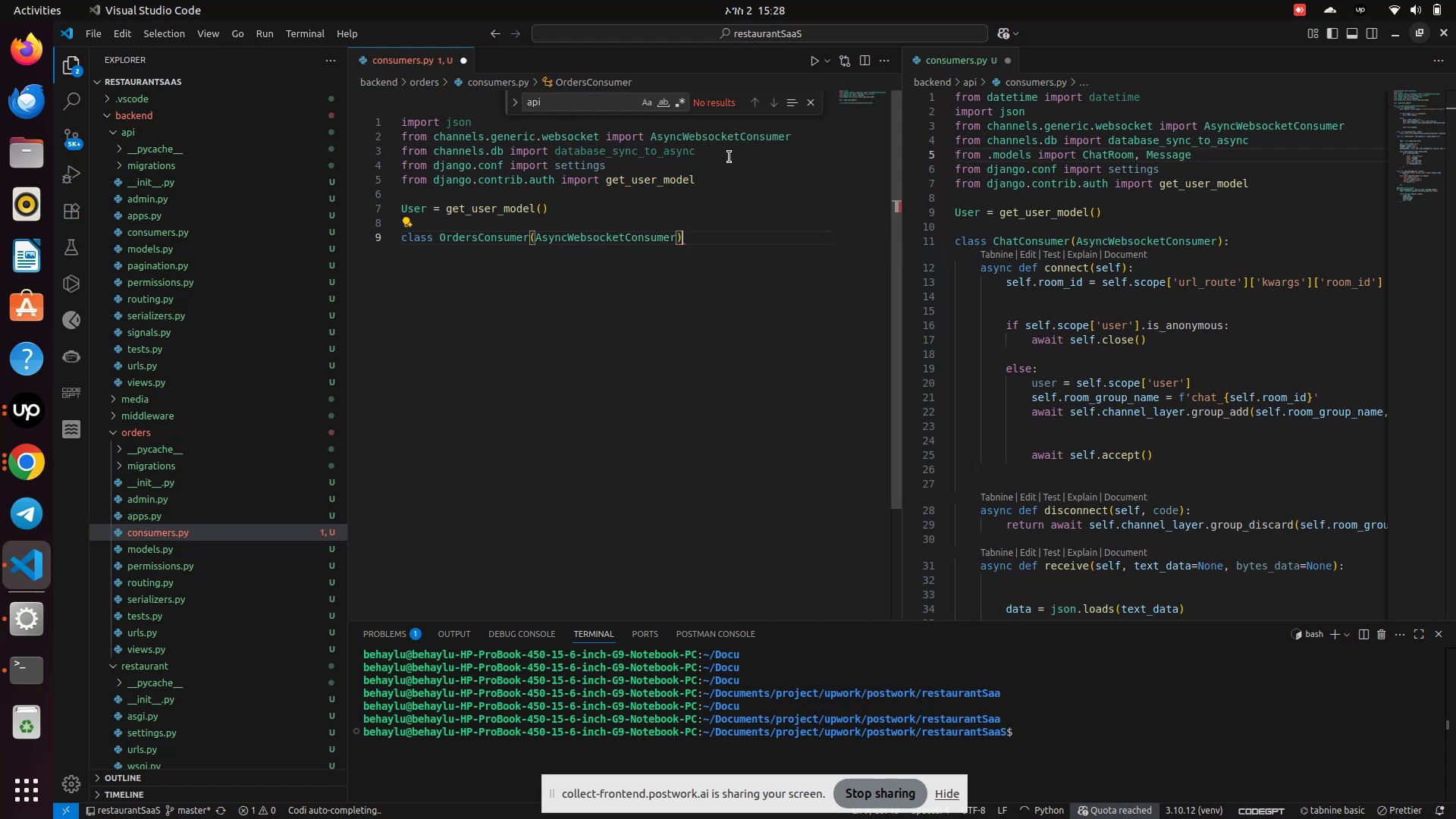 
key(Shift+Semicolon)
 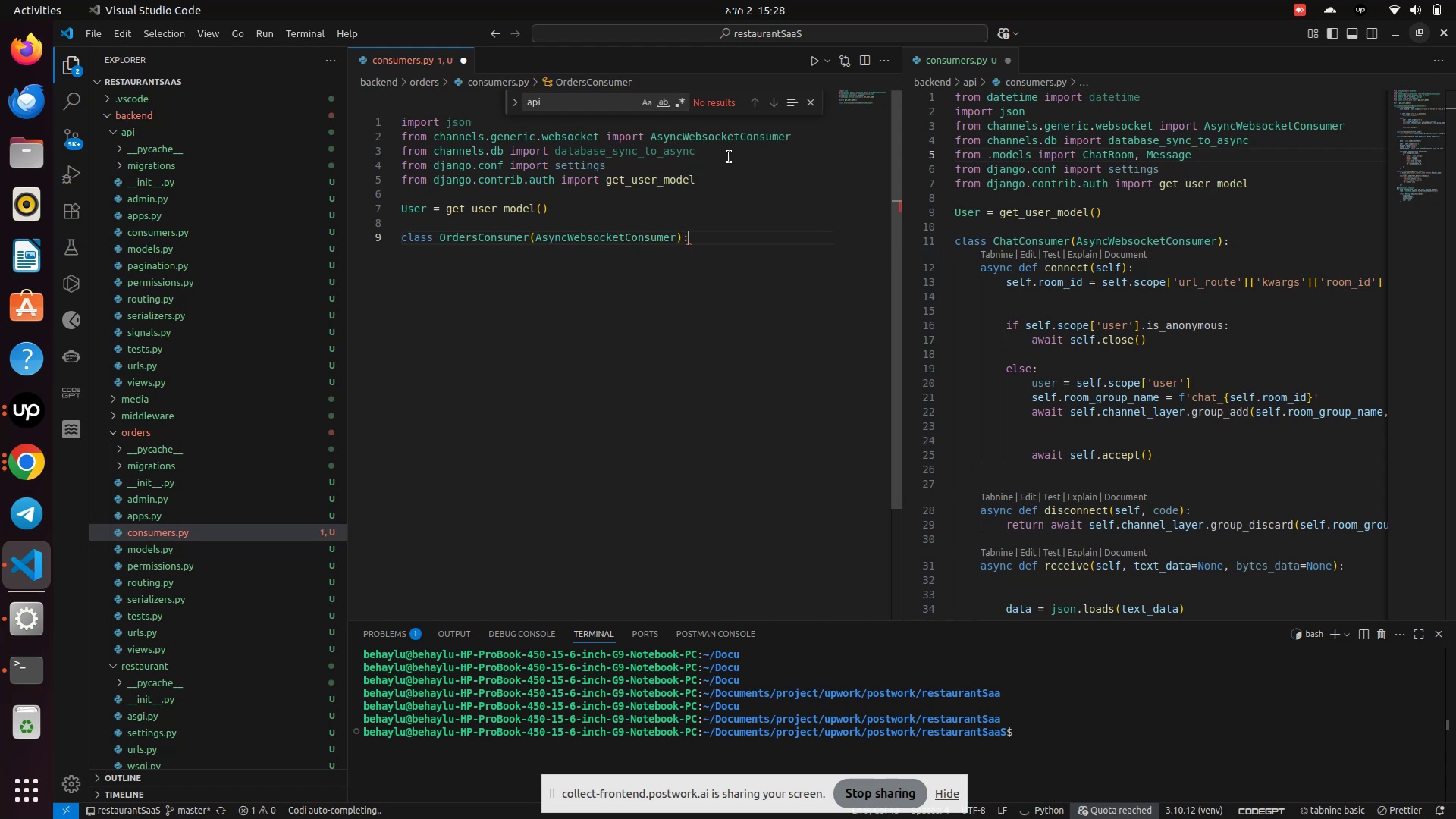 
key(Enter)
 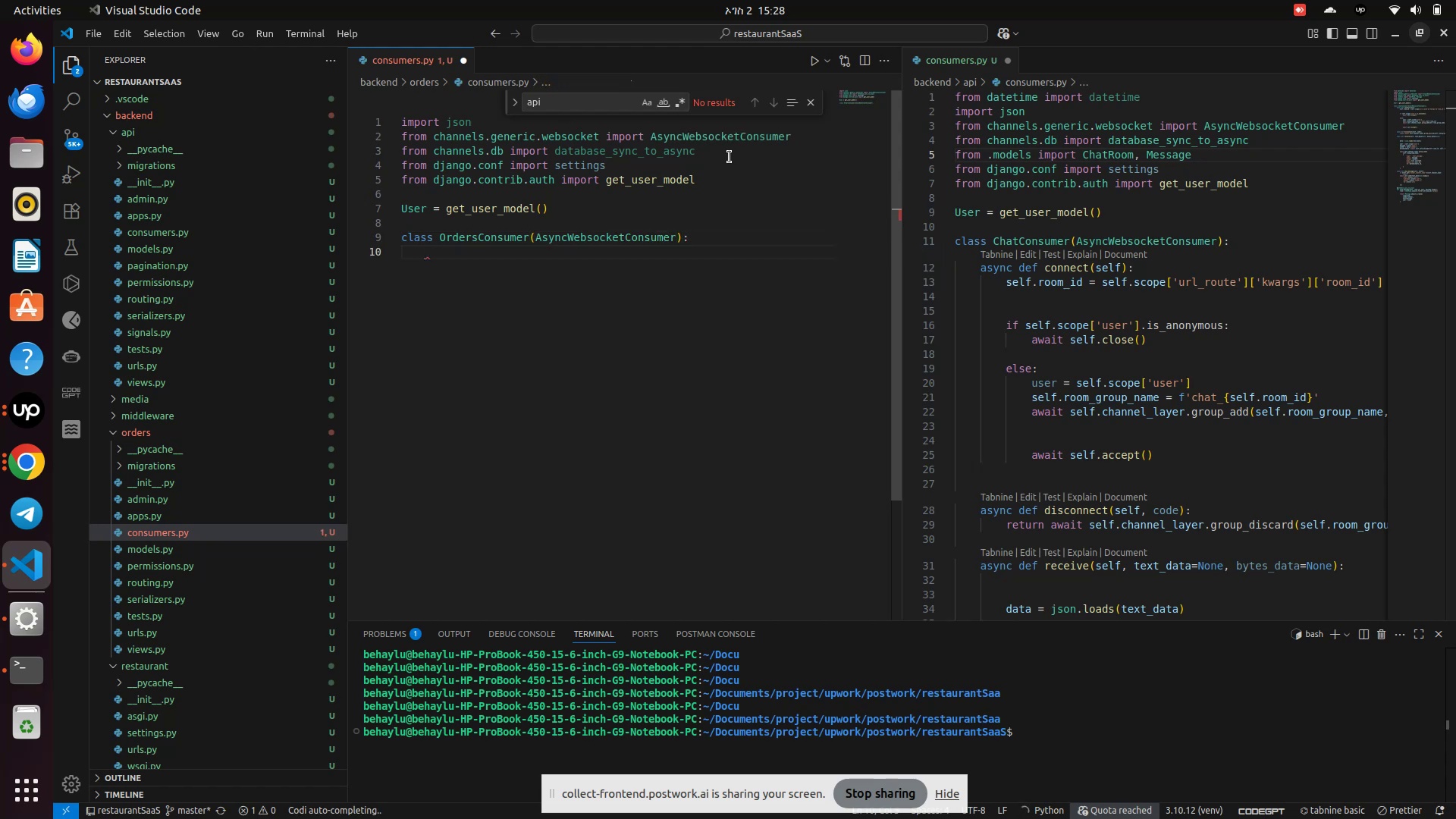 
key(Enter)
 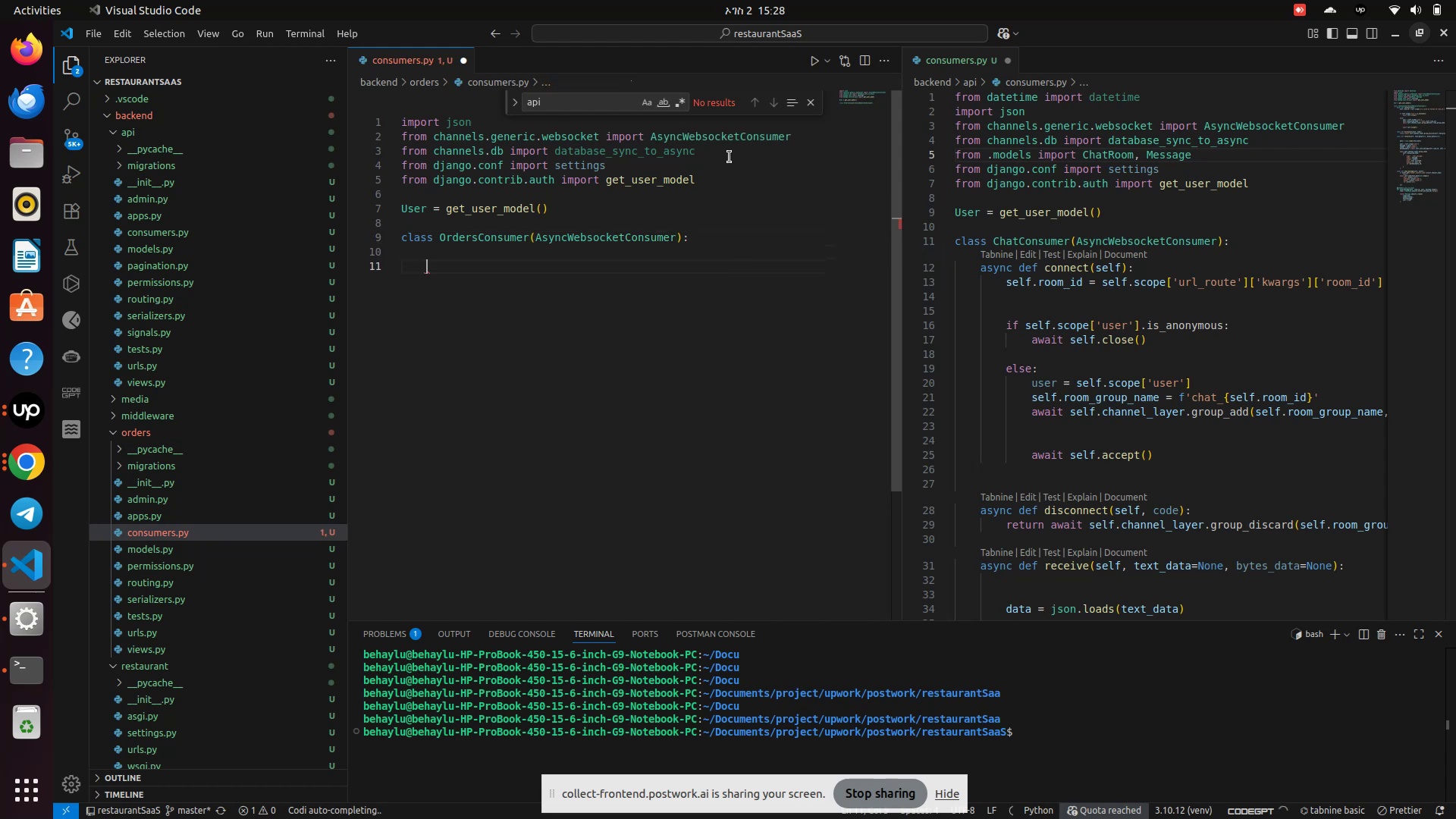 
type(async def connect(self)
 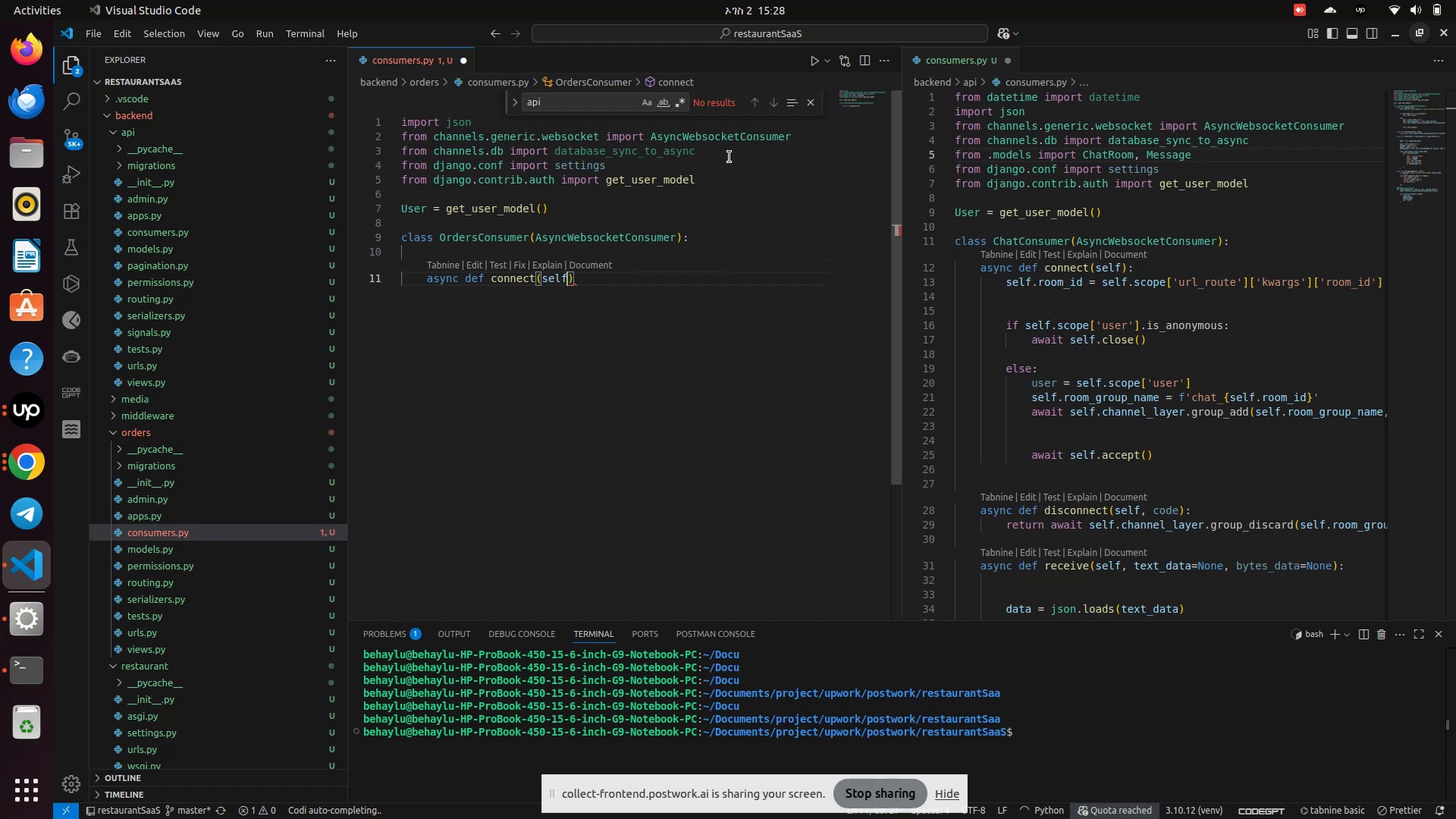 
key(ArrowRight)
 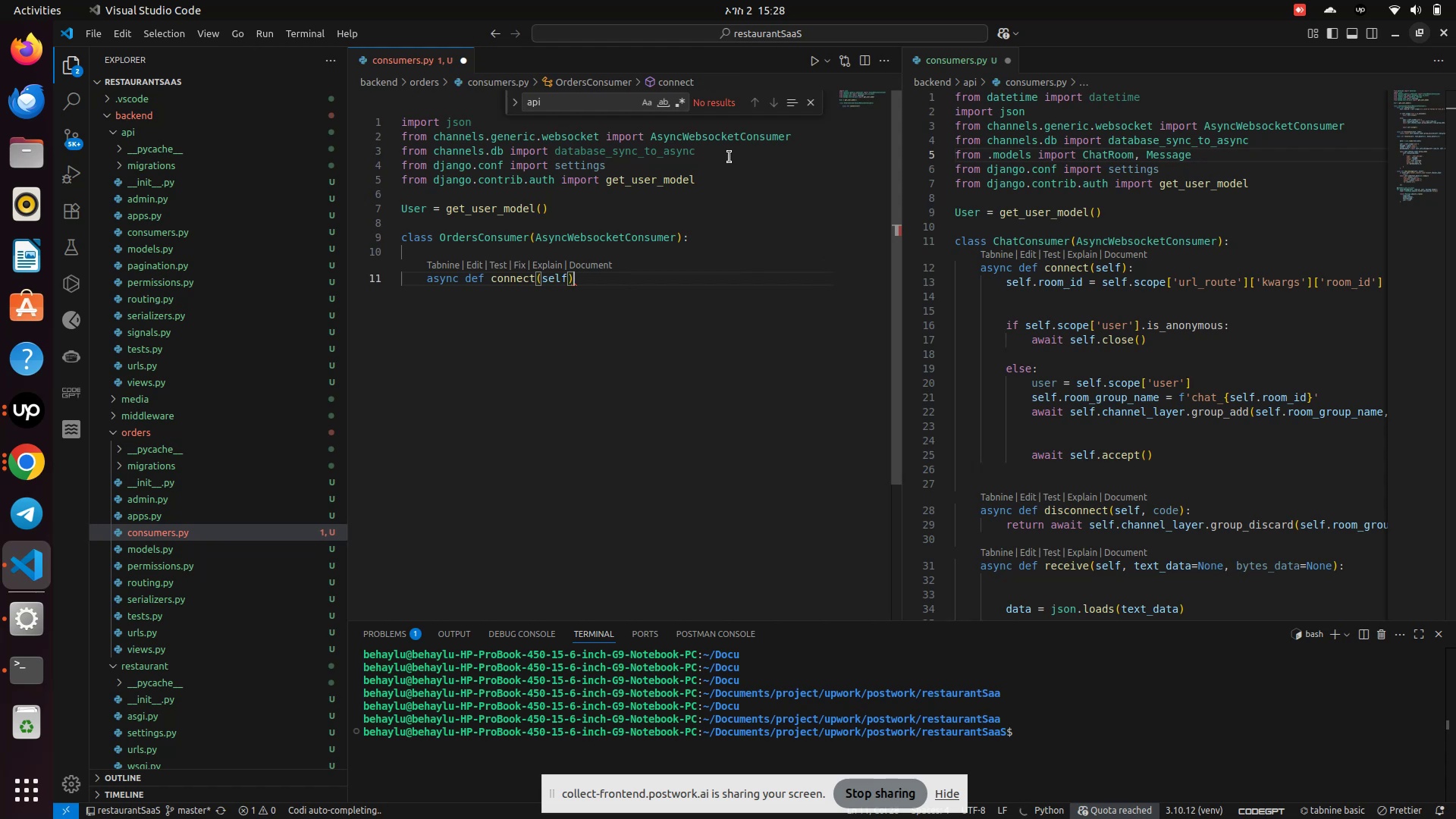 
key(Shift+Semicolon)
 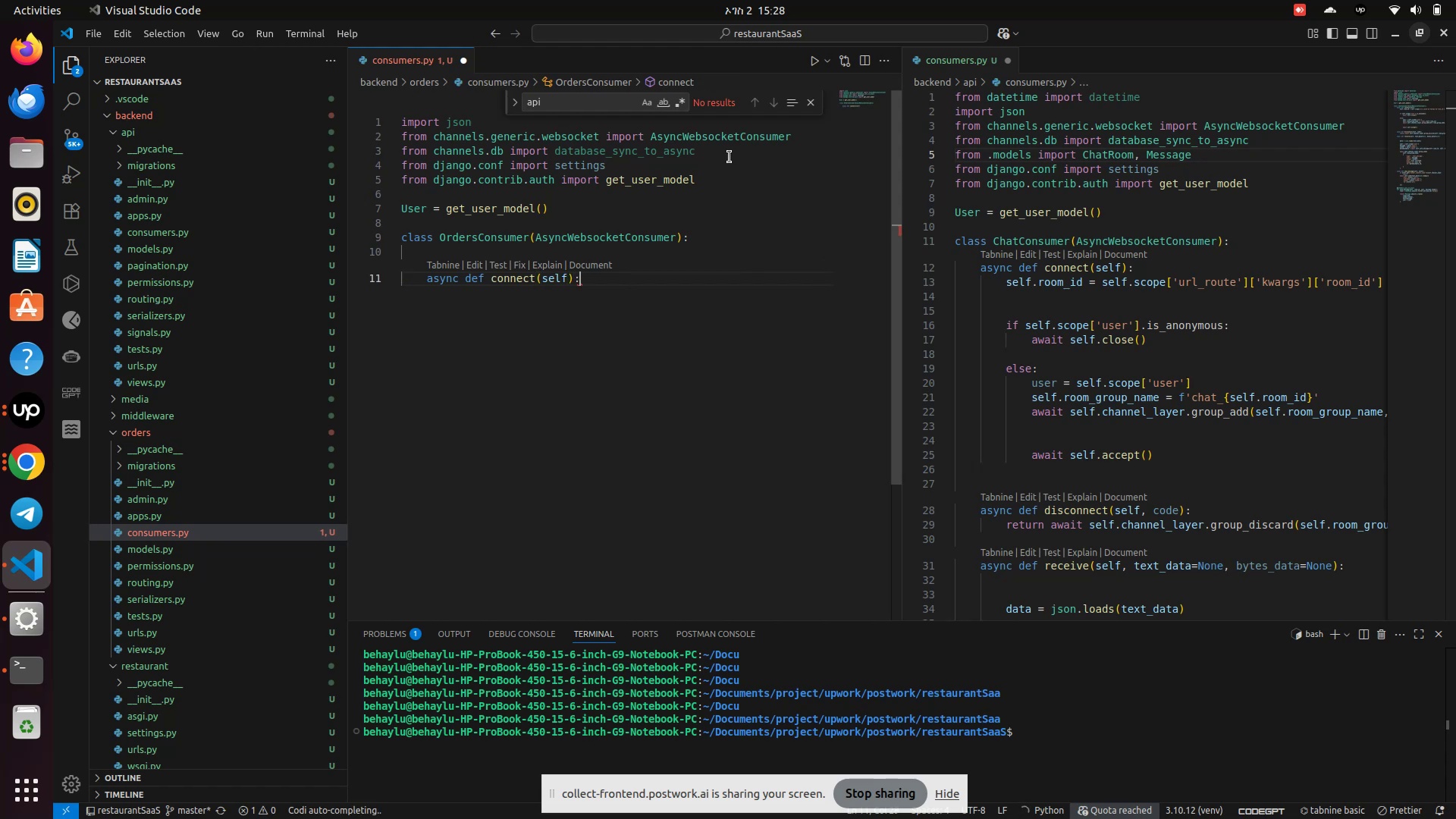 
key(Enter)
 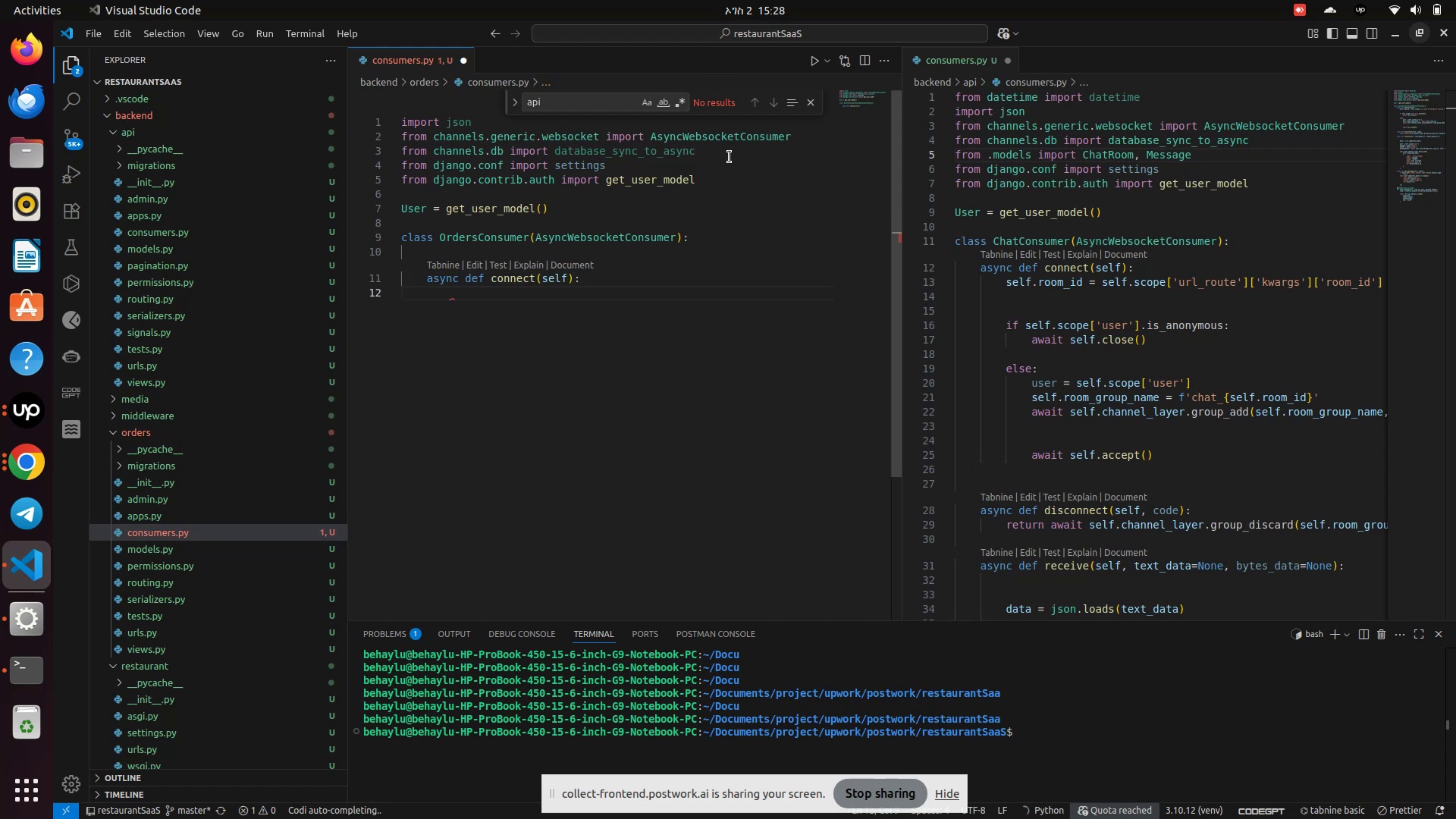 
type(self)
 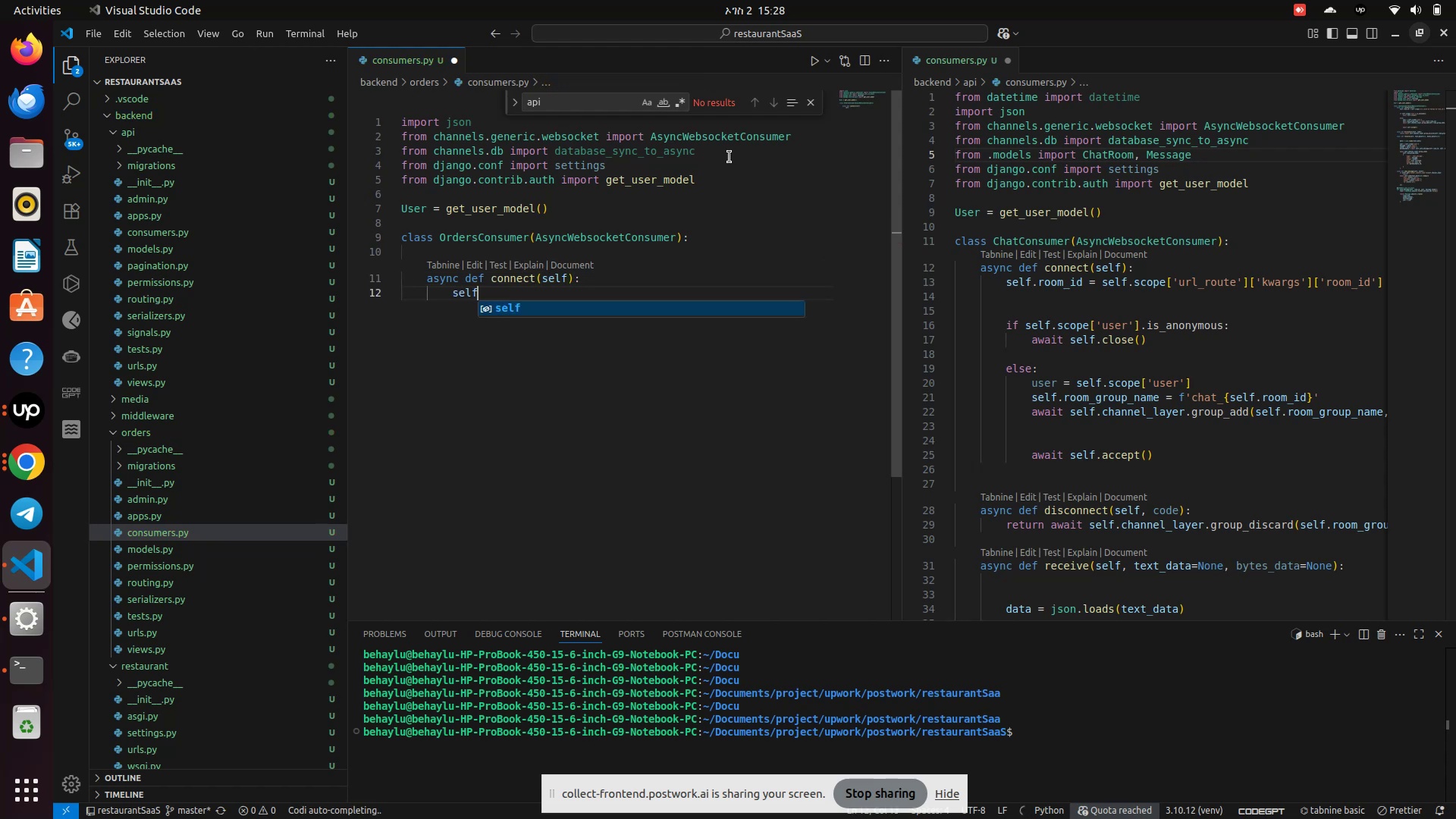 
key(Enter)
 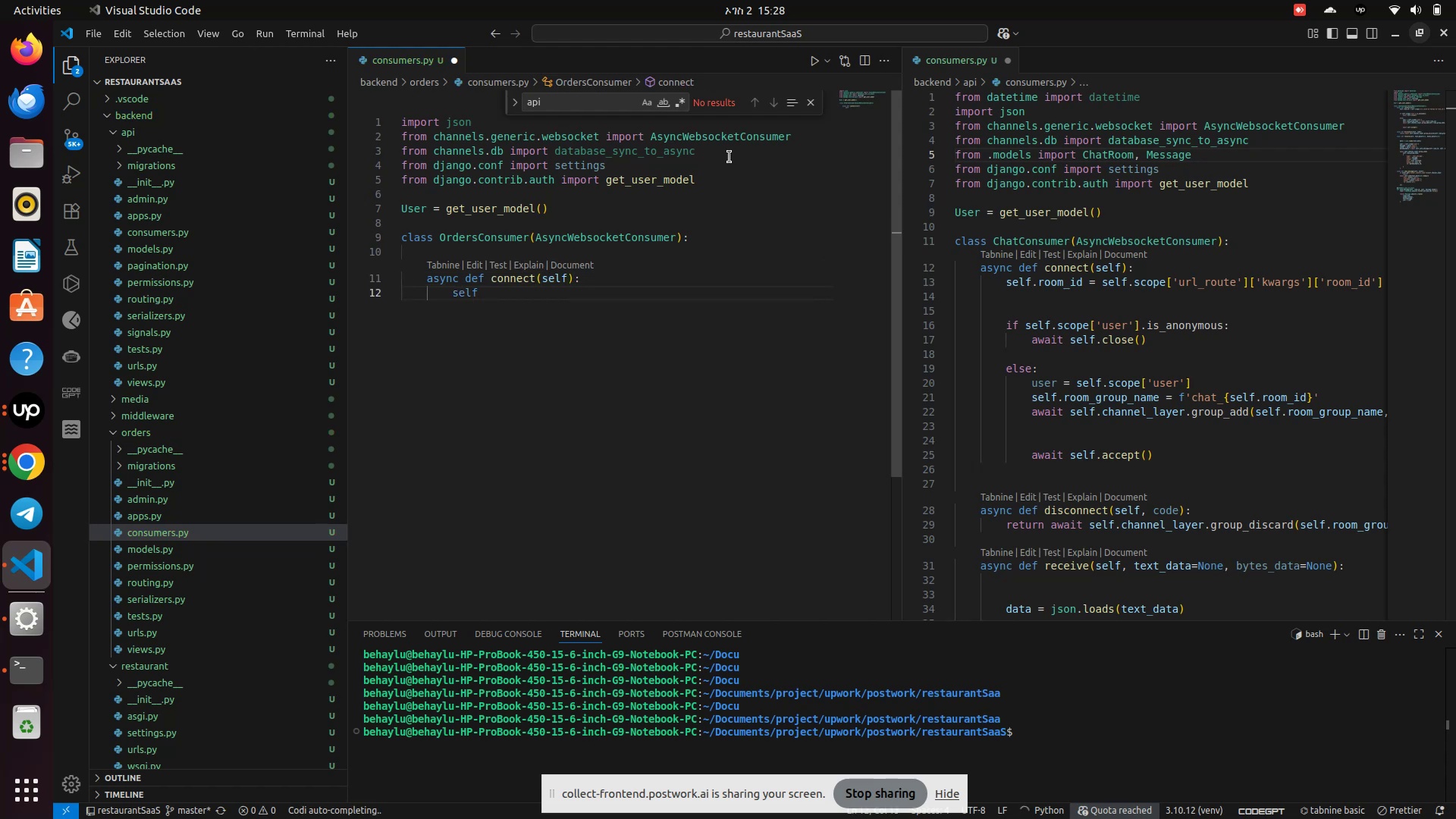 
type(.rom)
key(Backspace)
type(om_id = self)
 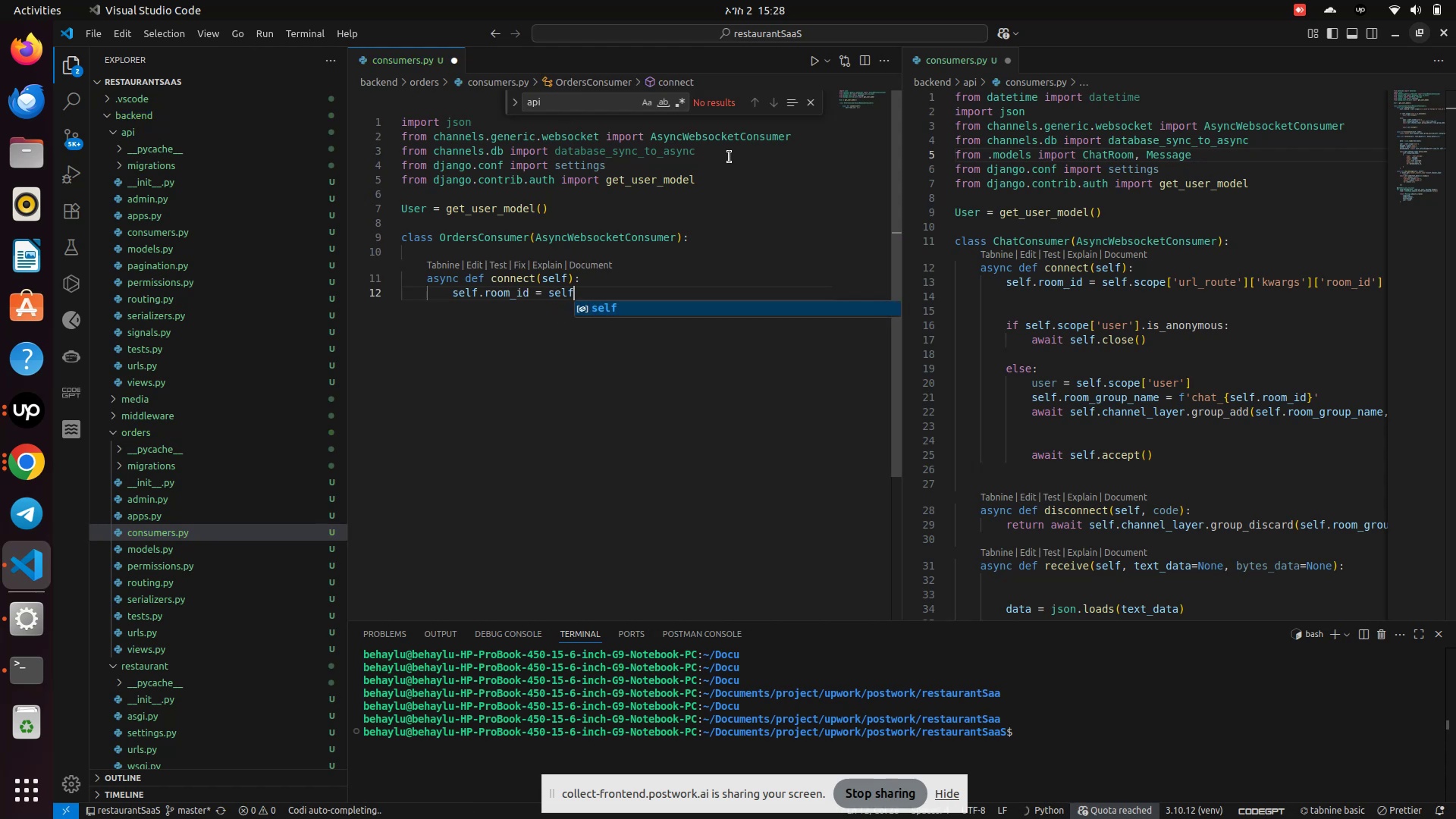 
key(Enter)
 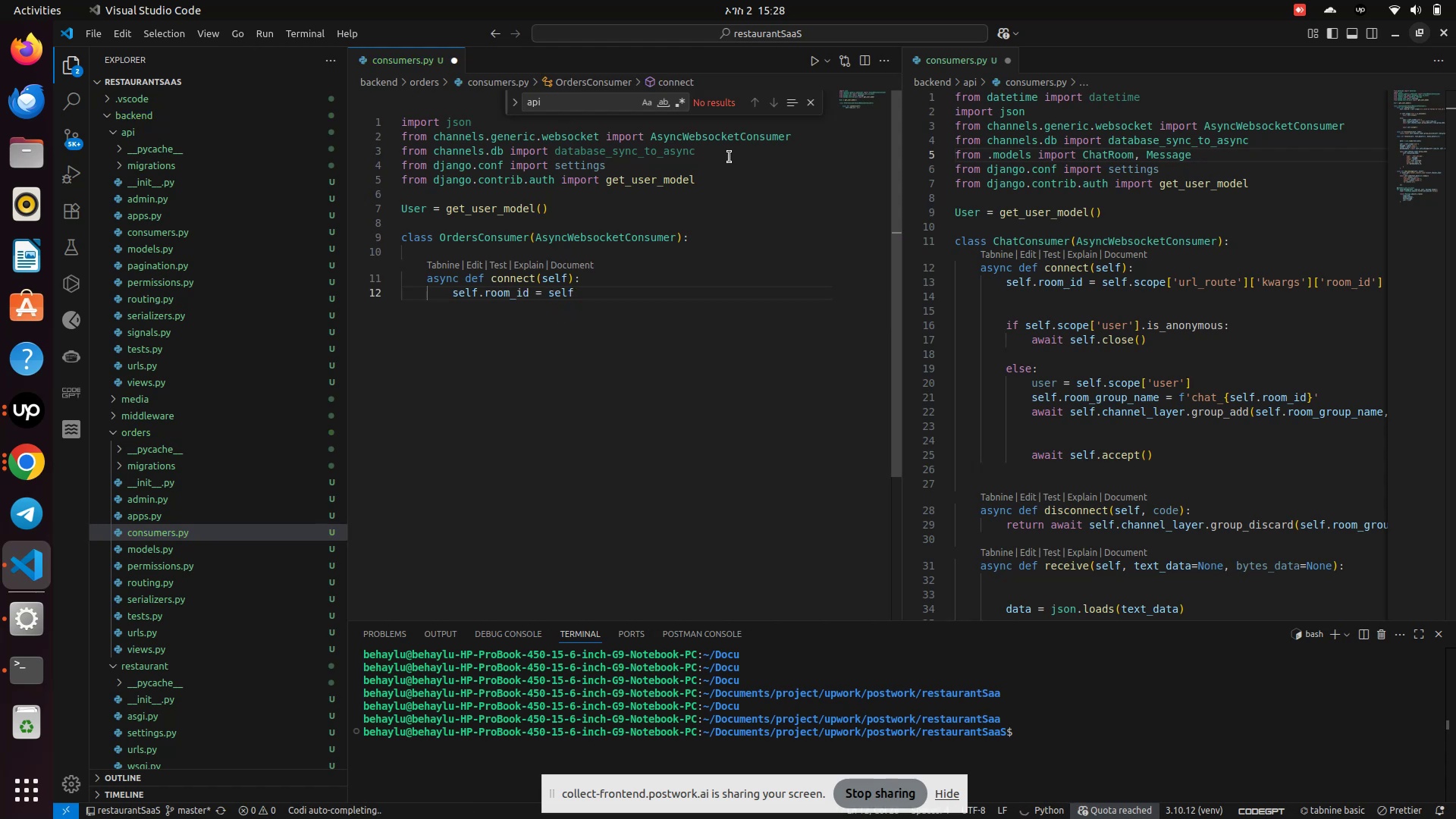 
type(.sco)
 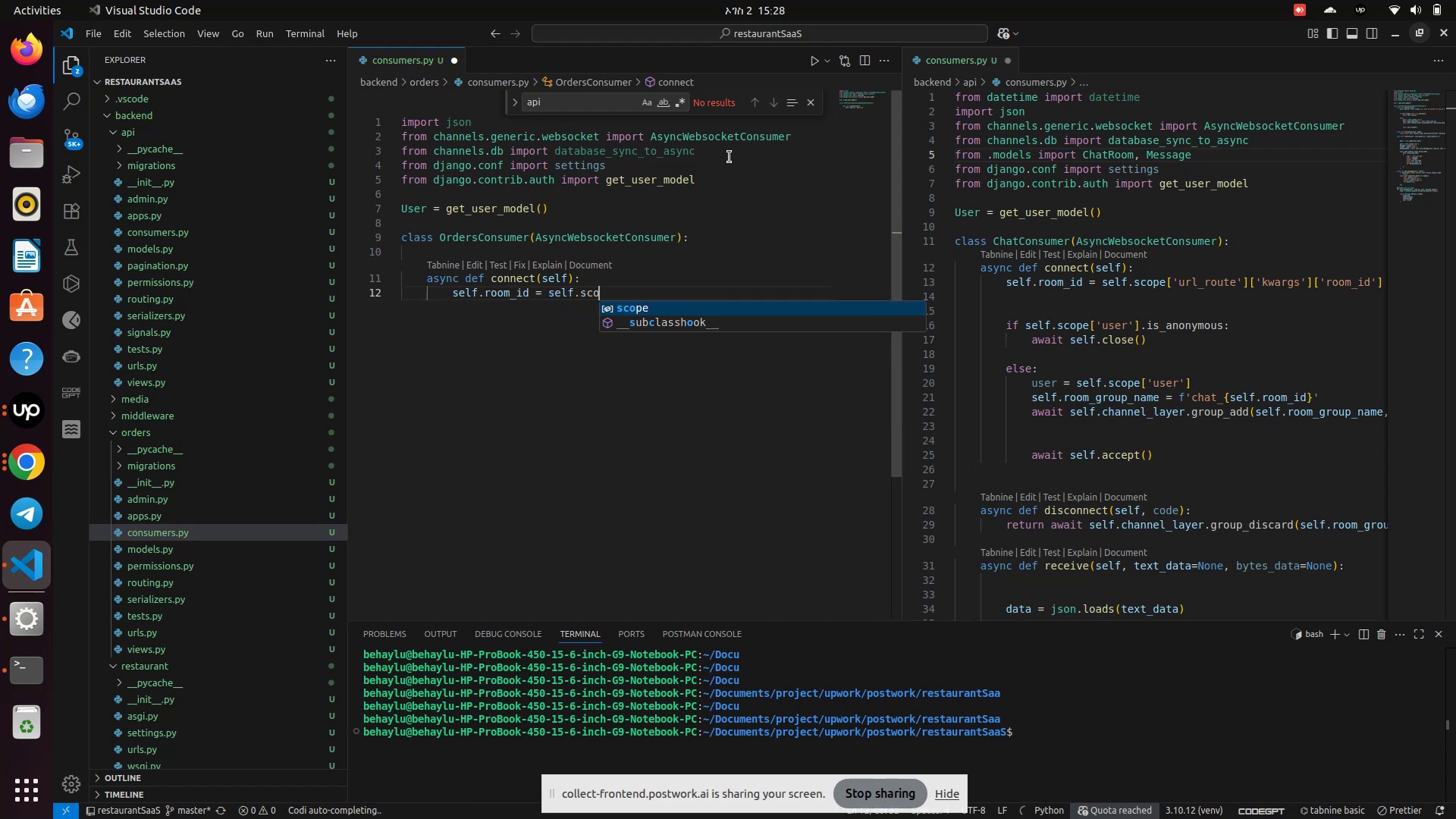 
key(Enter)
 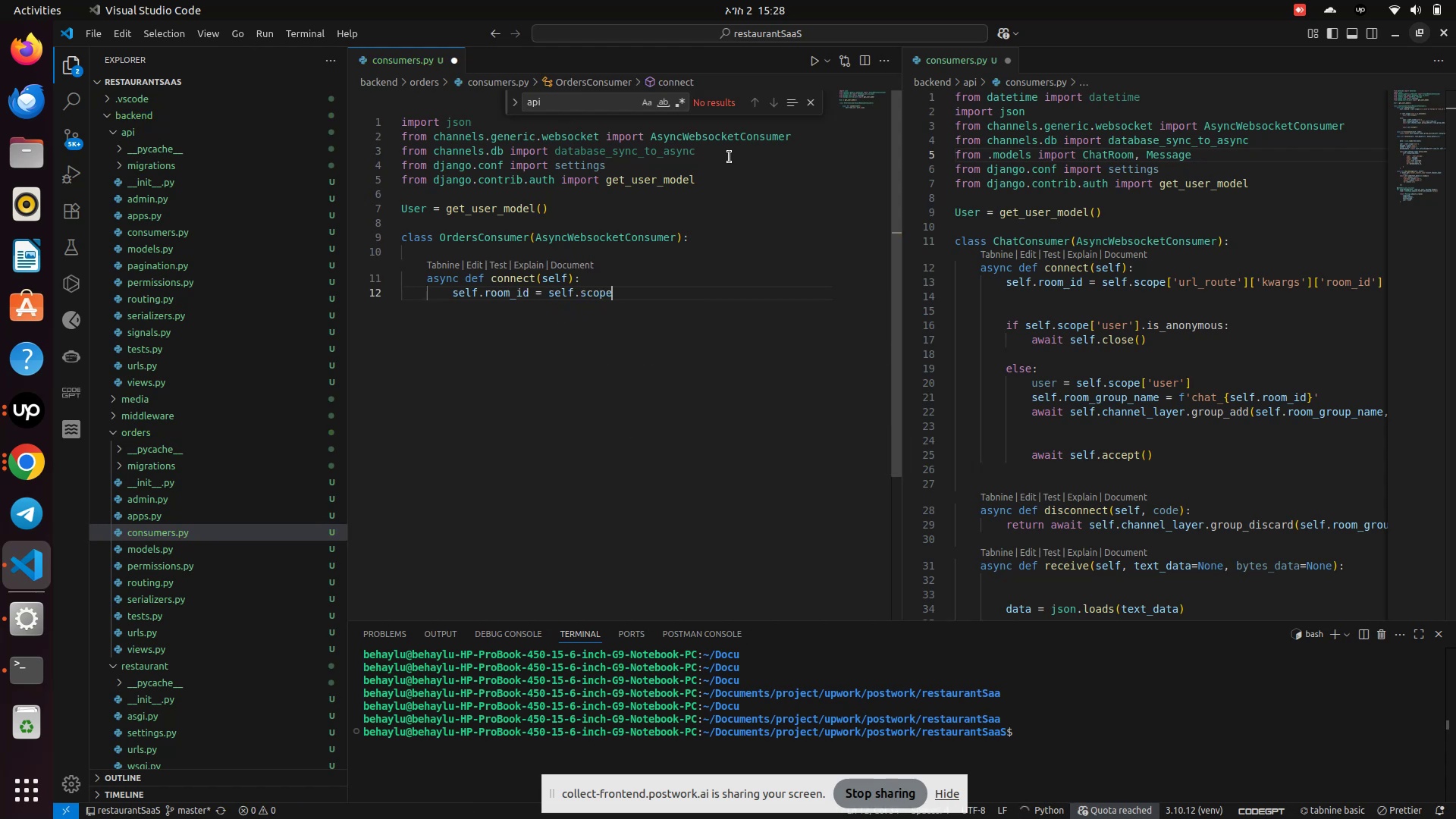 
type(['url_route)
 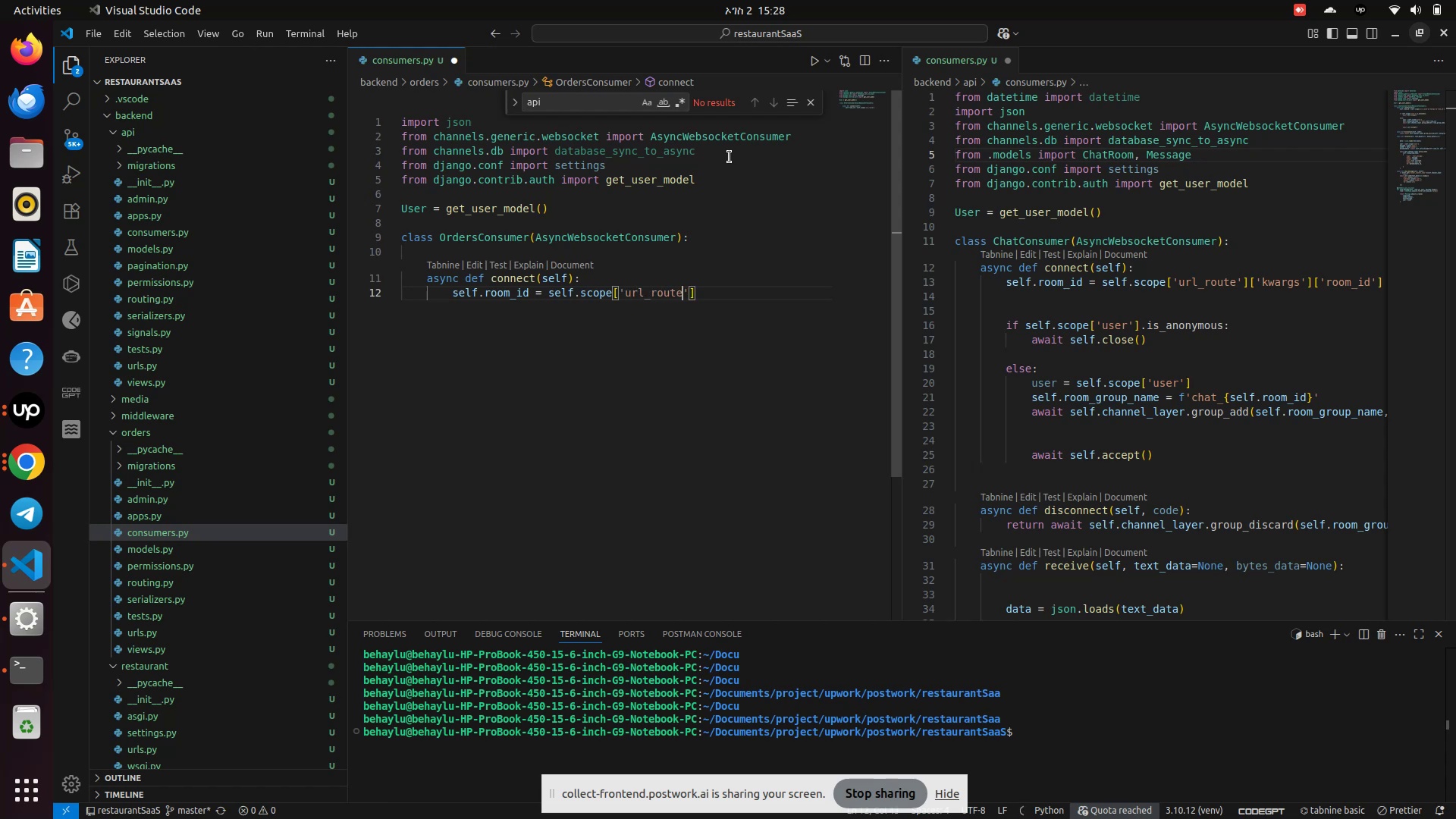 
key(ArrowRight)
 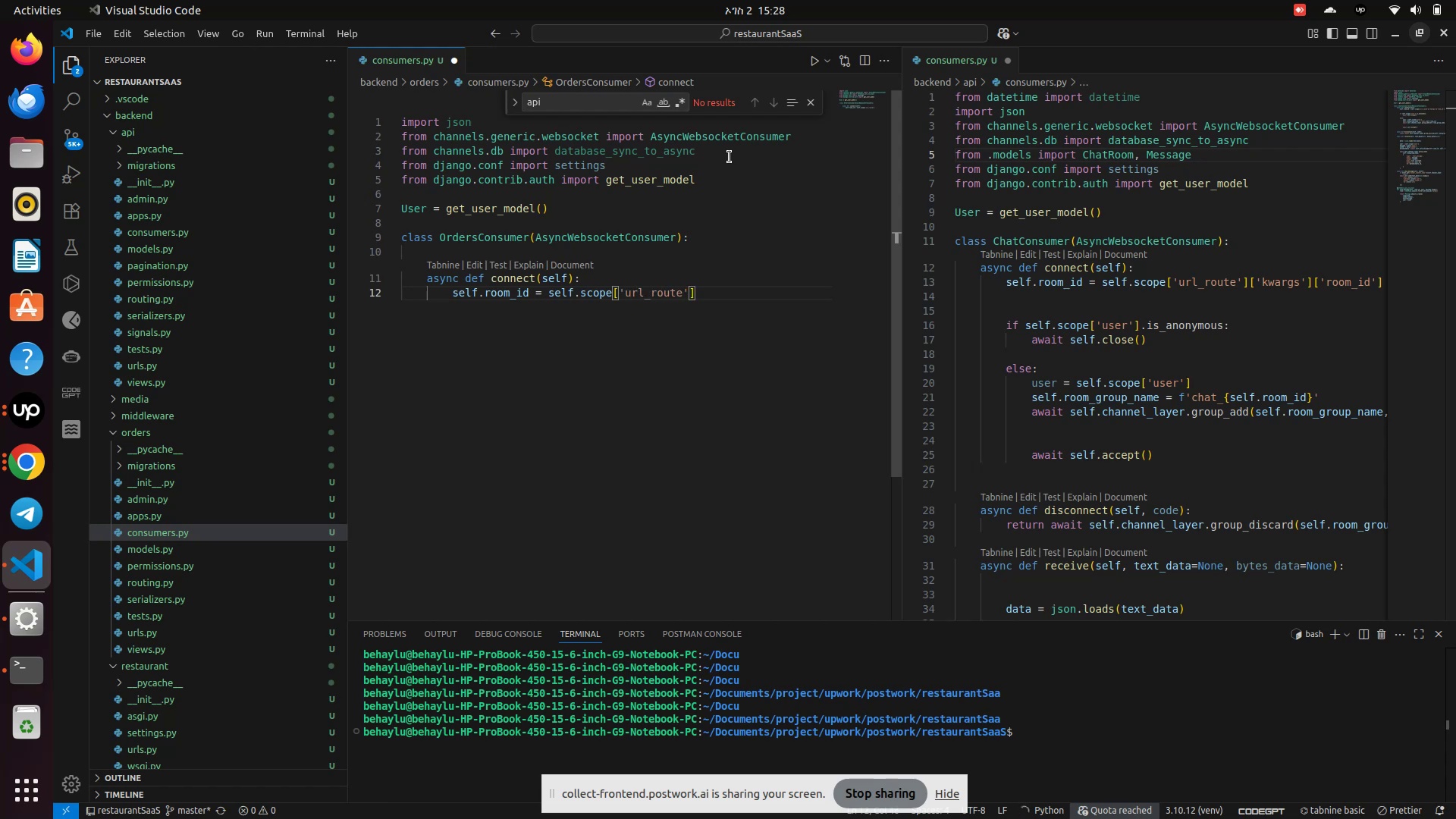 
key(ArrowRight)
 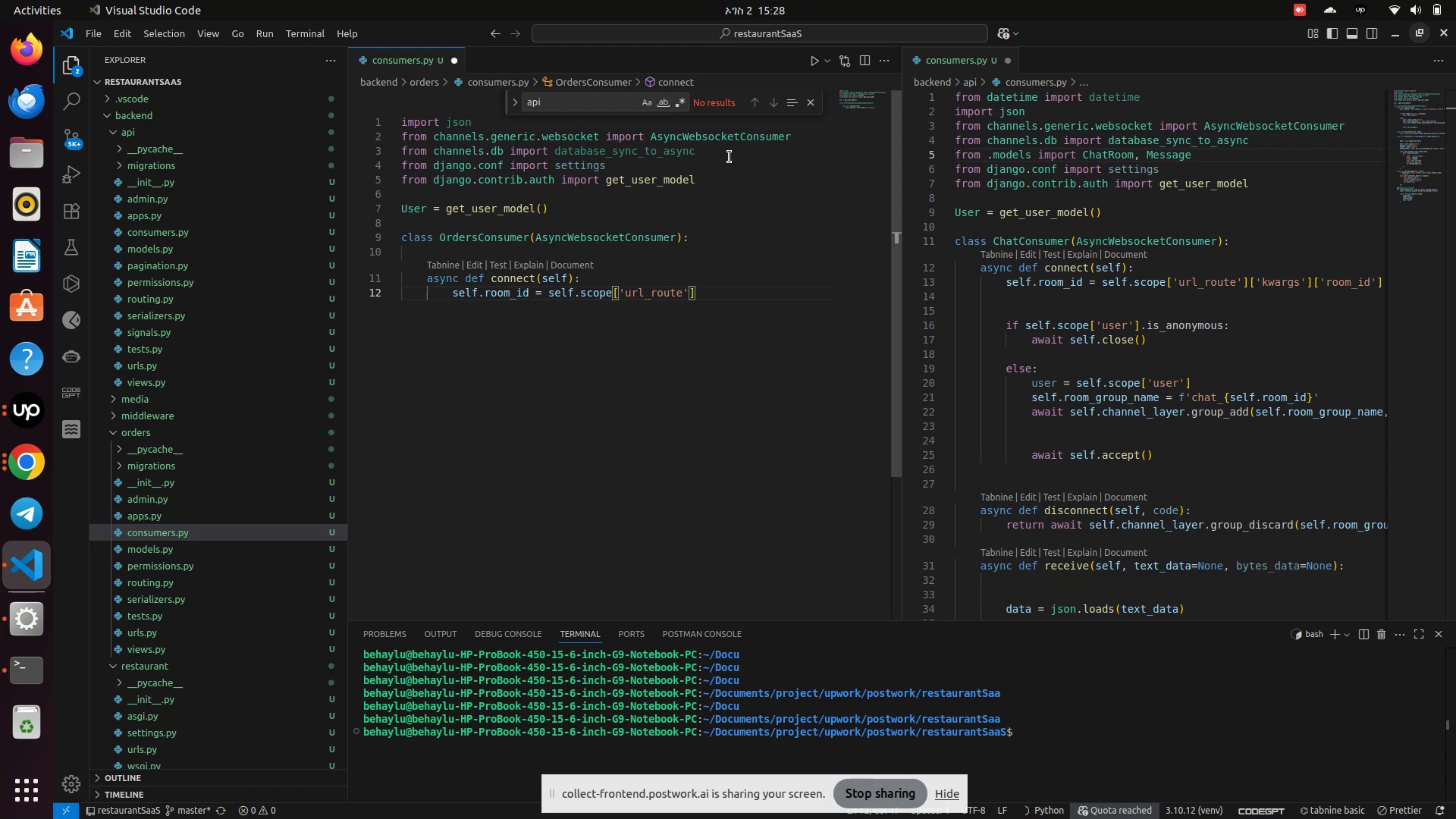 
type(['kwargs)
 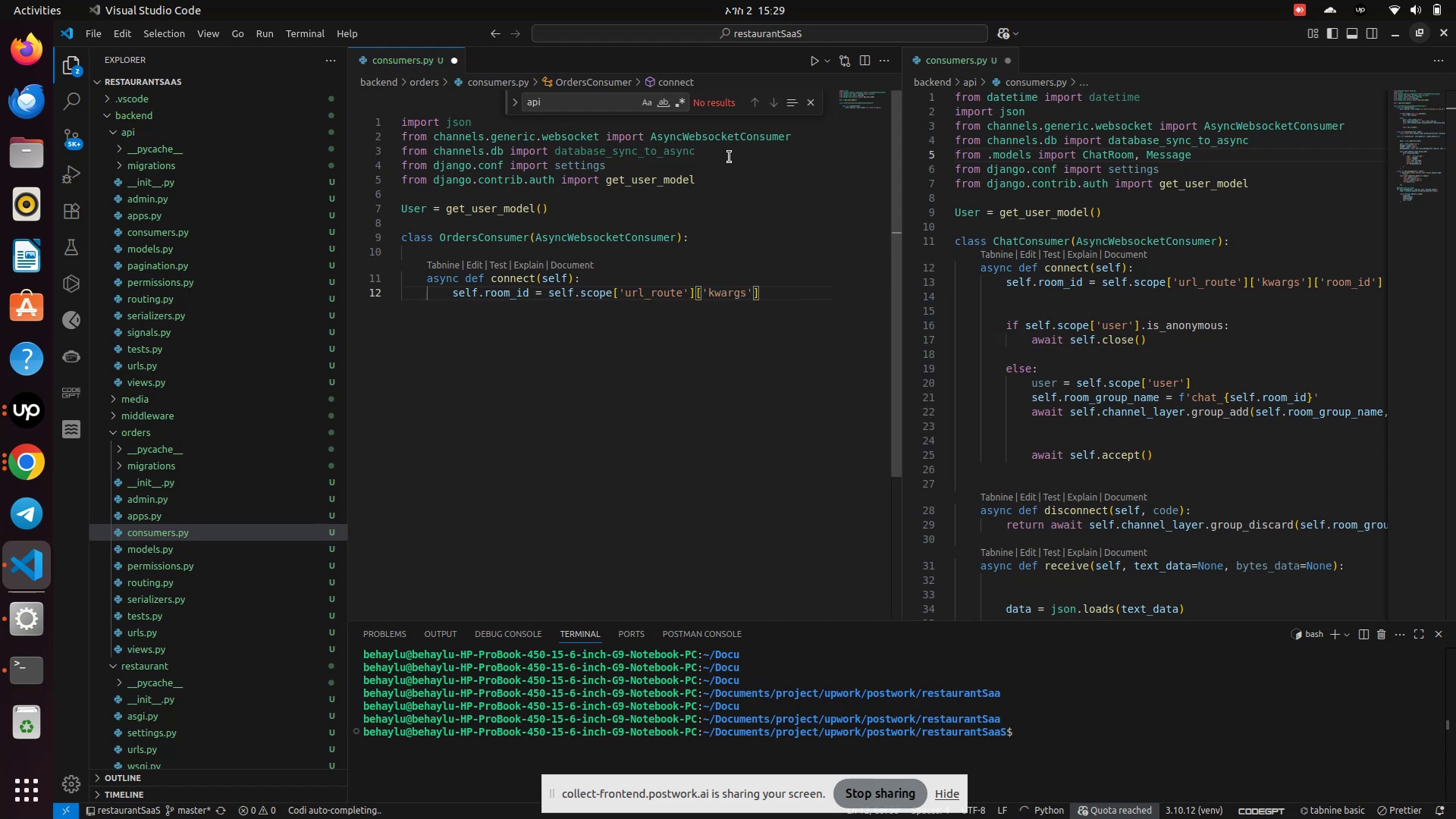 
key(ArrowRight)
 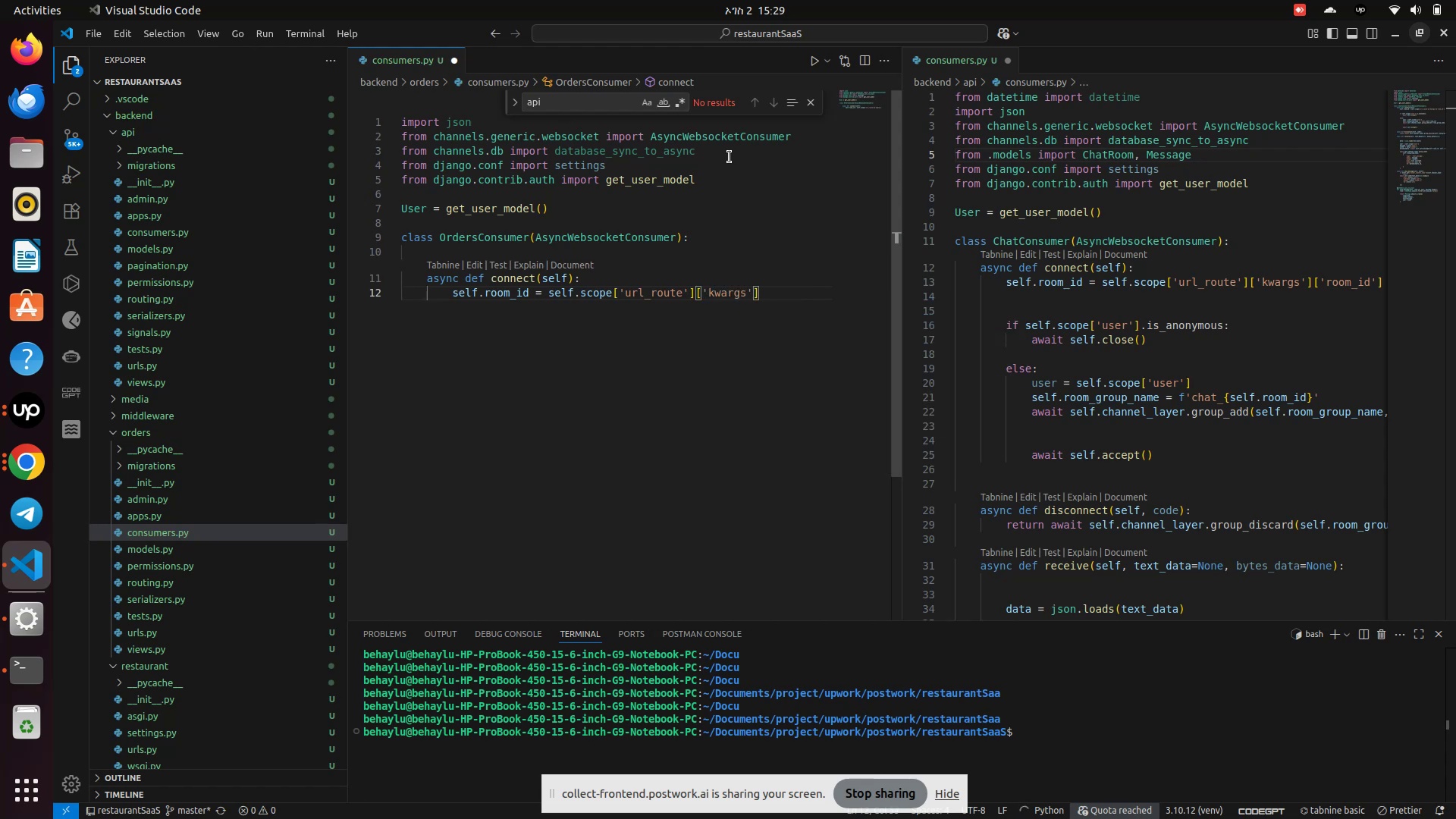 
key(ArrowRight)
 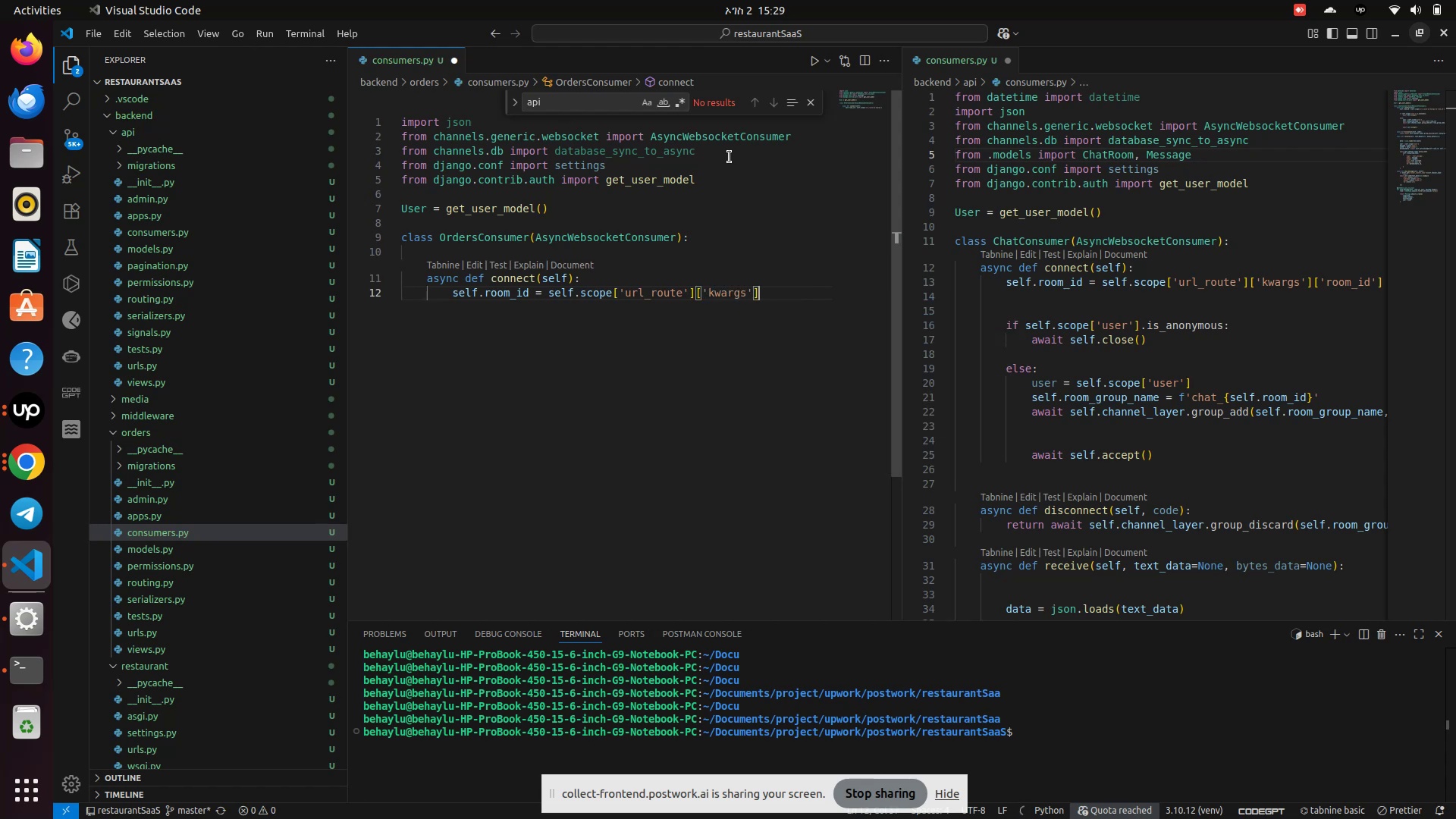 
type(['room_id)
 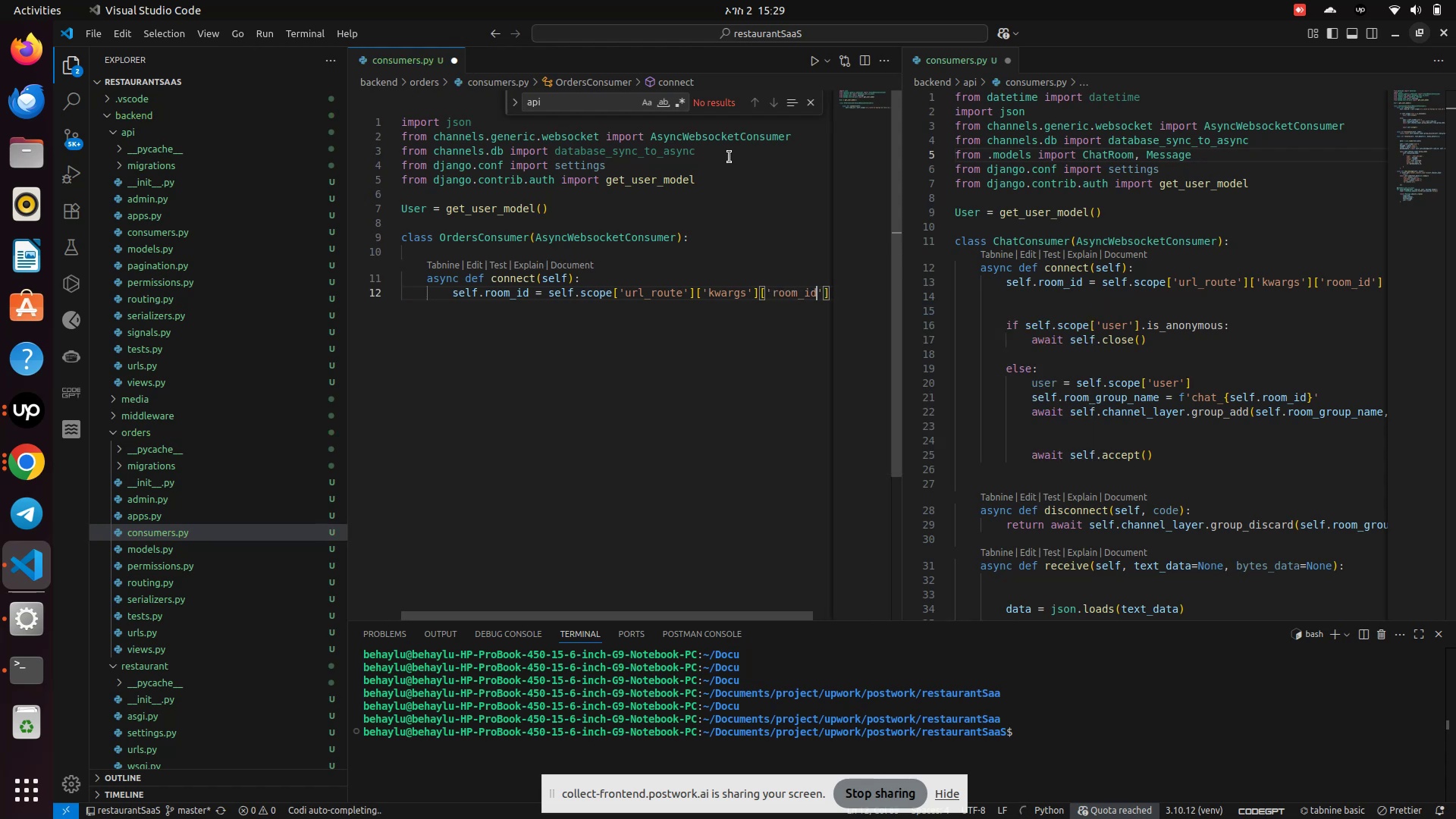 
key(ArrowRight)
 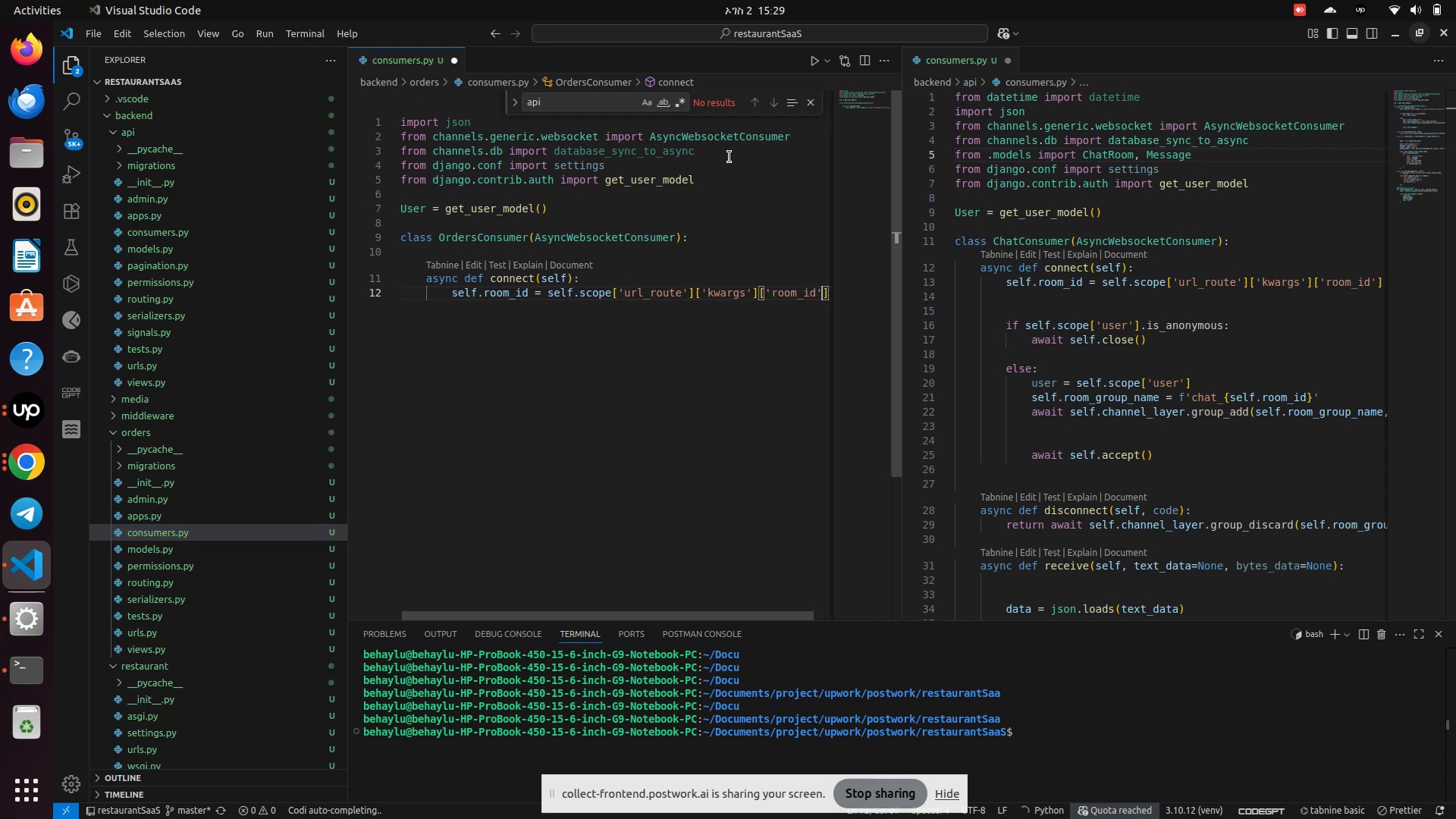 
key(ArrowRight)
 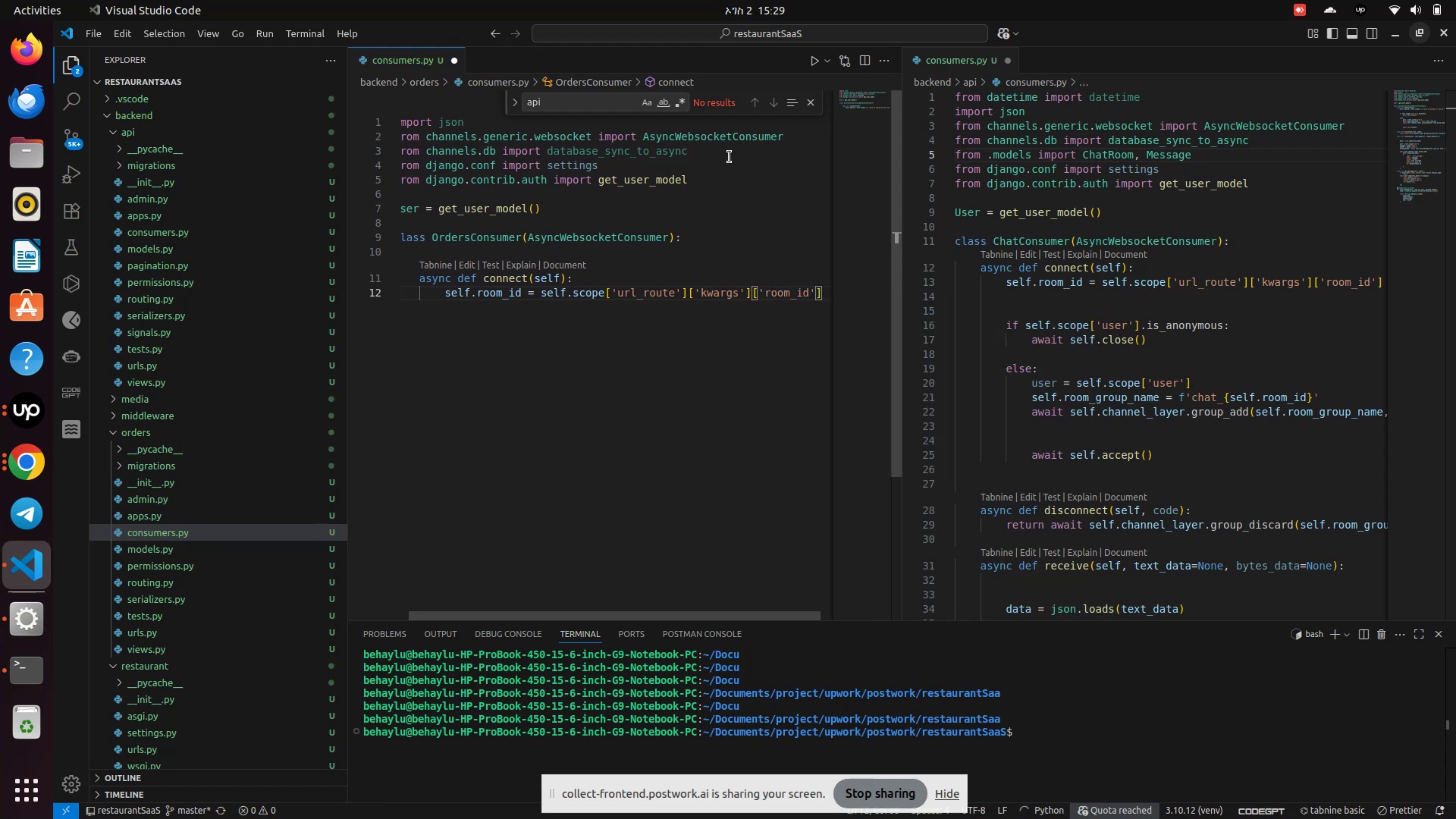 
wait(8.65)
 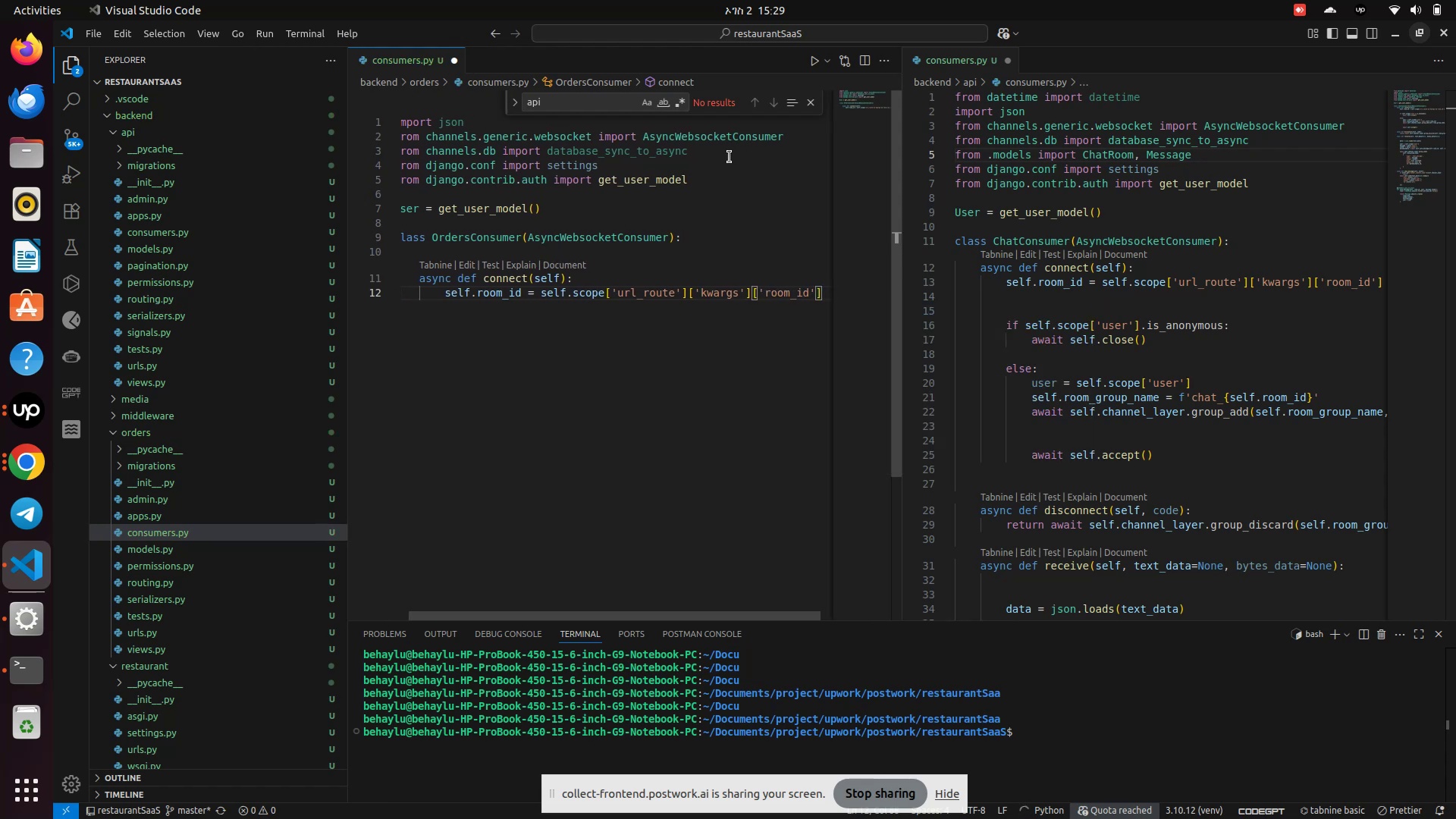 
key(Enter)
 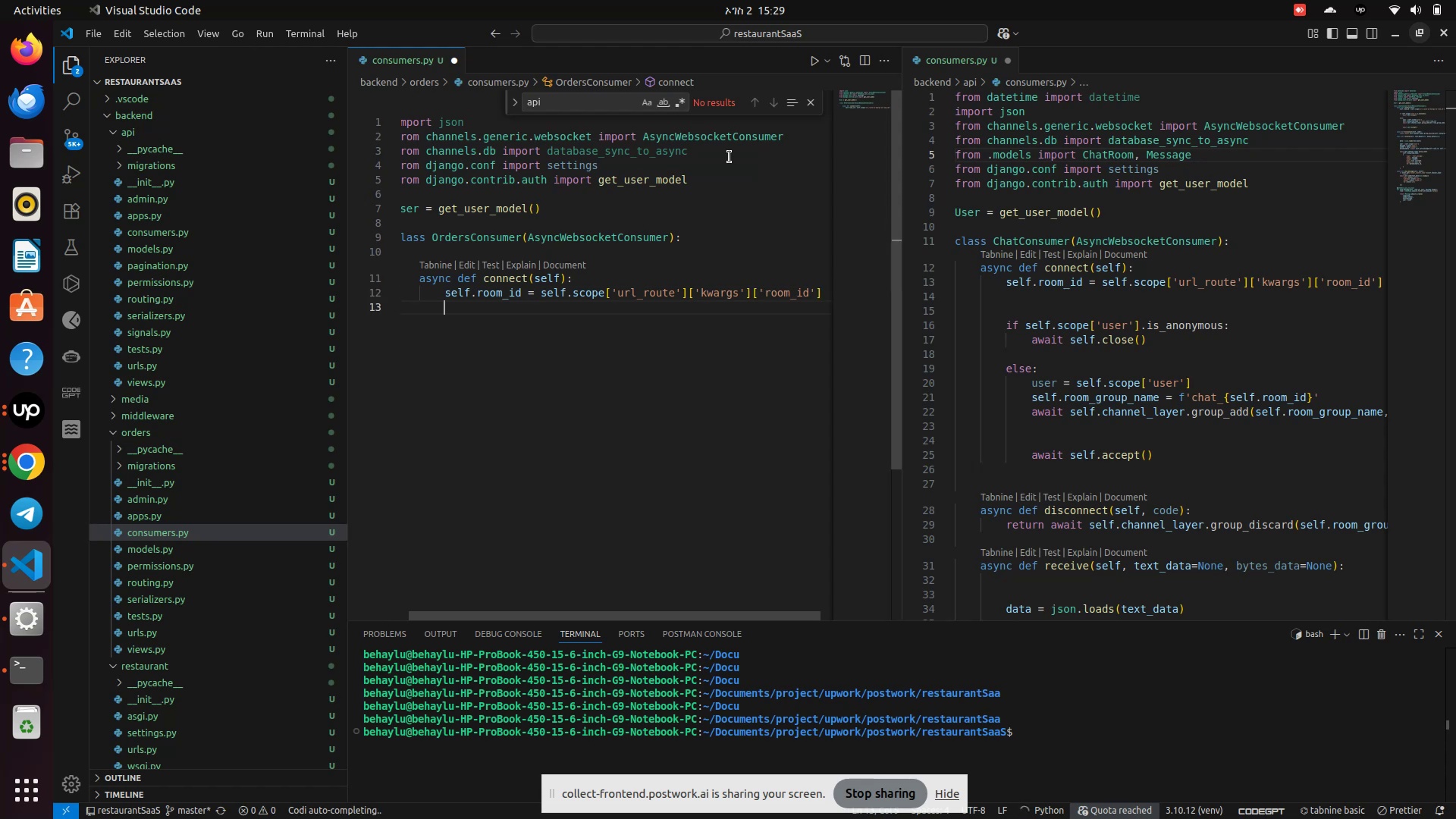 
key(Enter)
 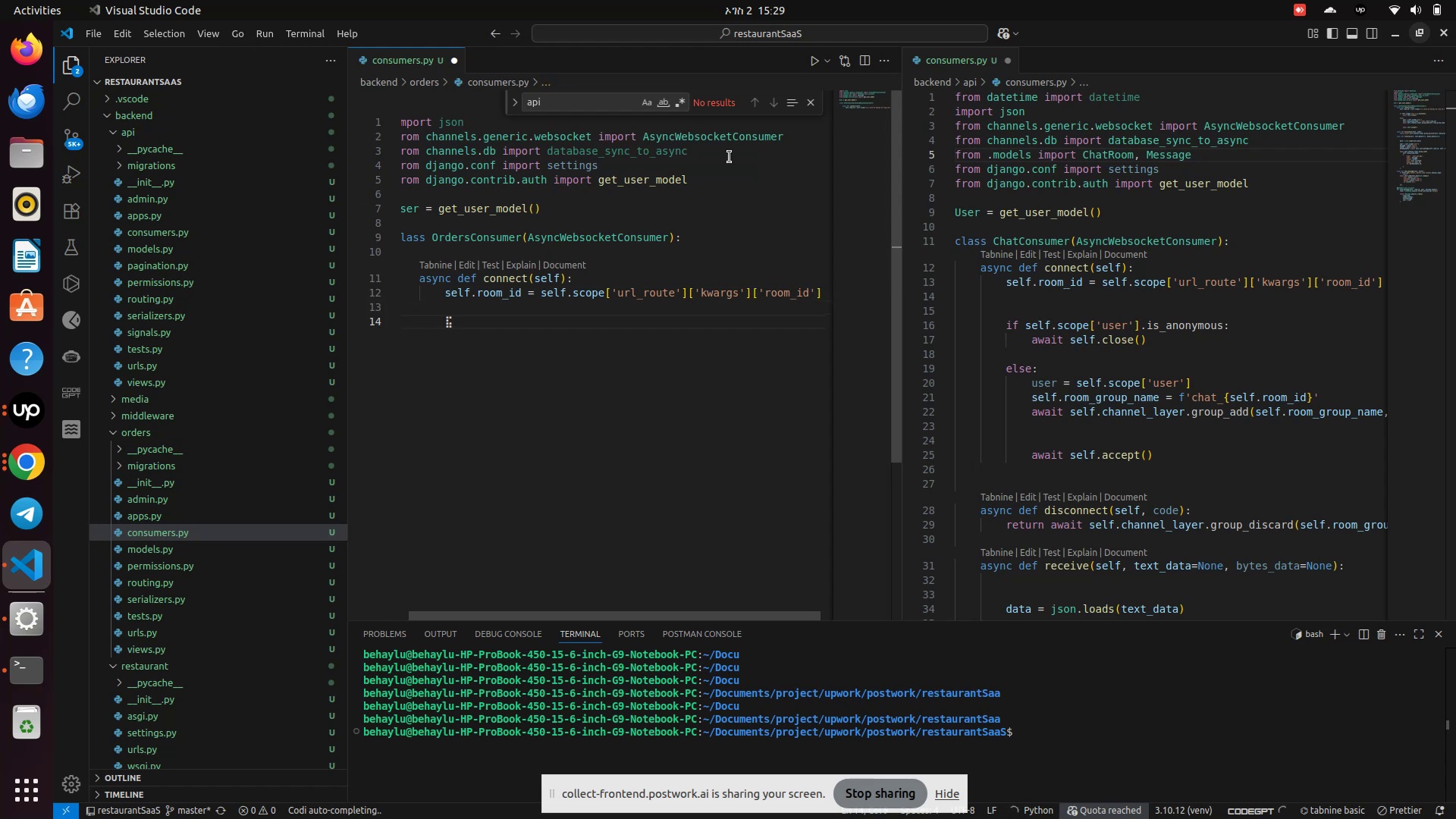 
type(if self)
 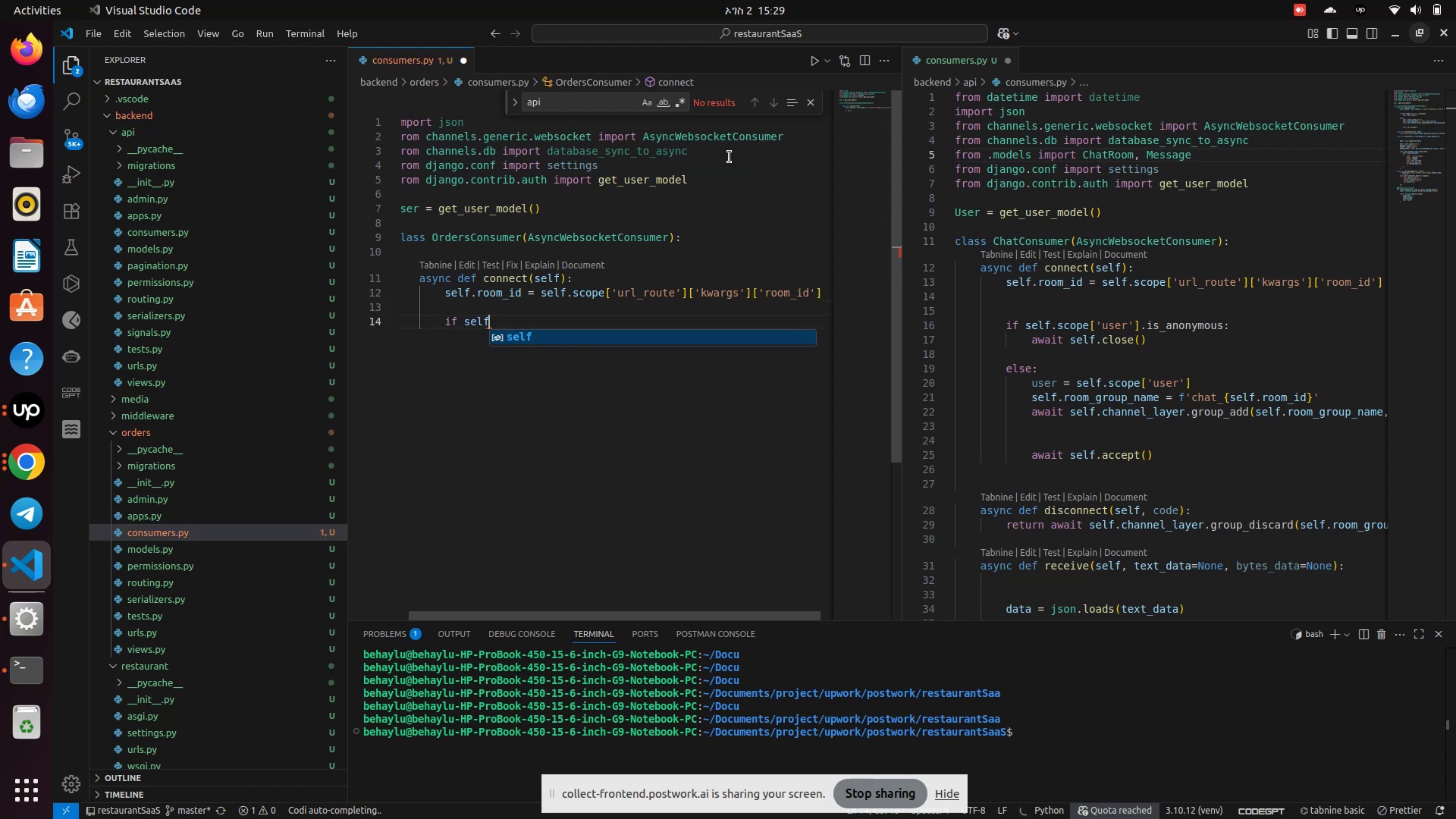 
key(Enter)
 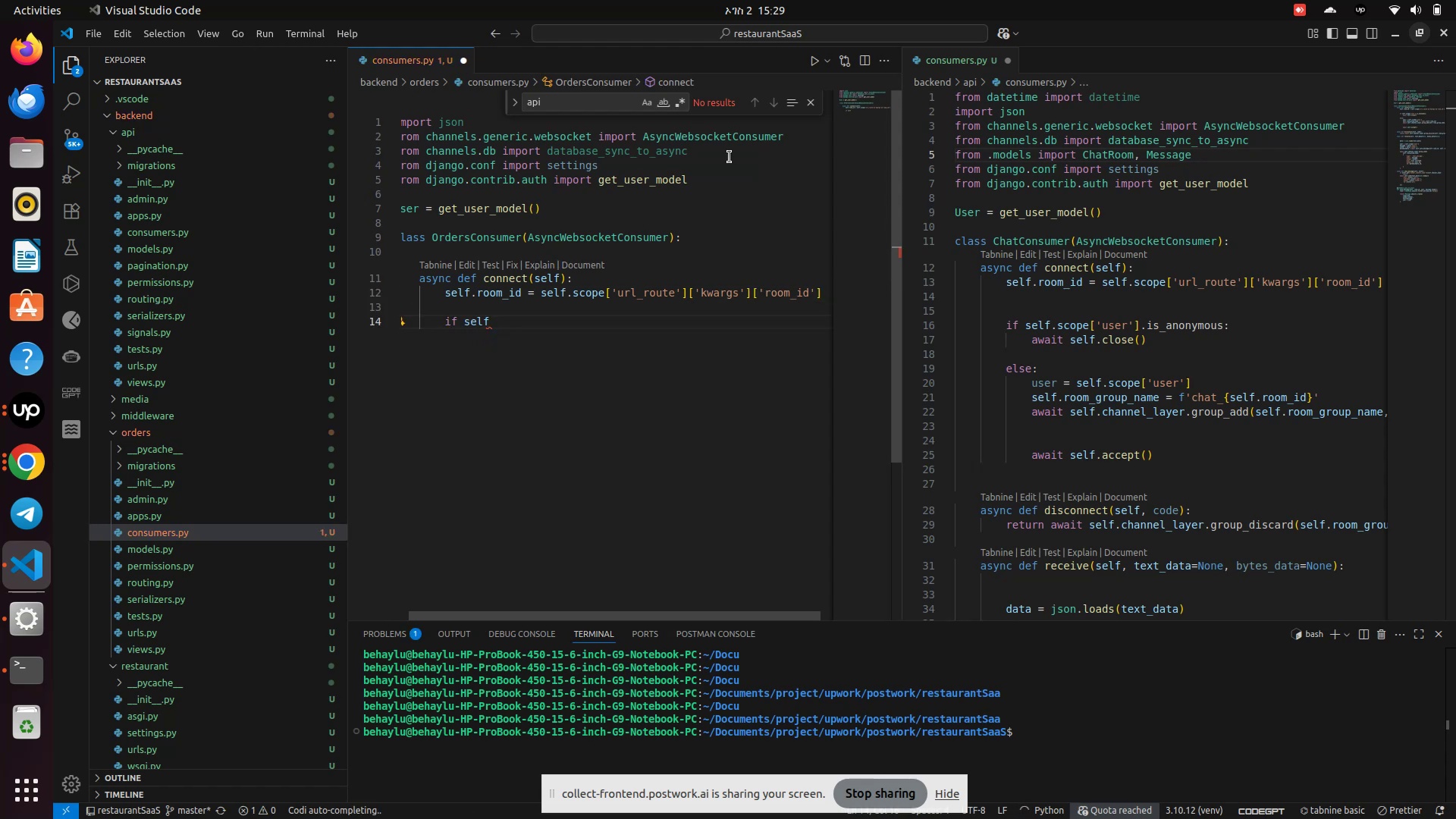 
type( )
key(Backspace)
type(.sc)
 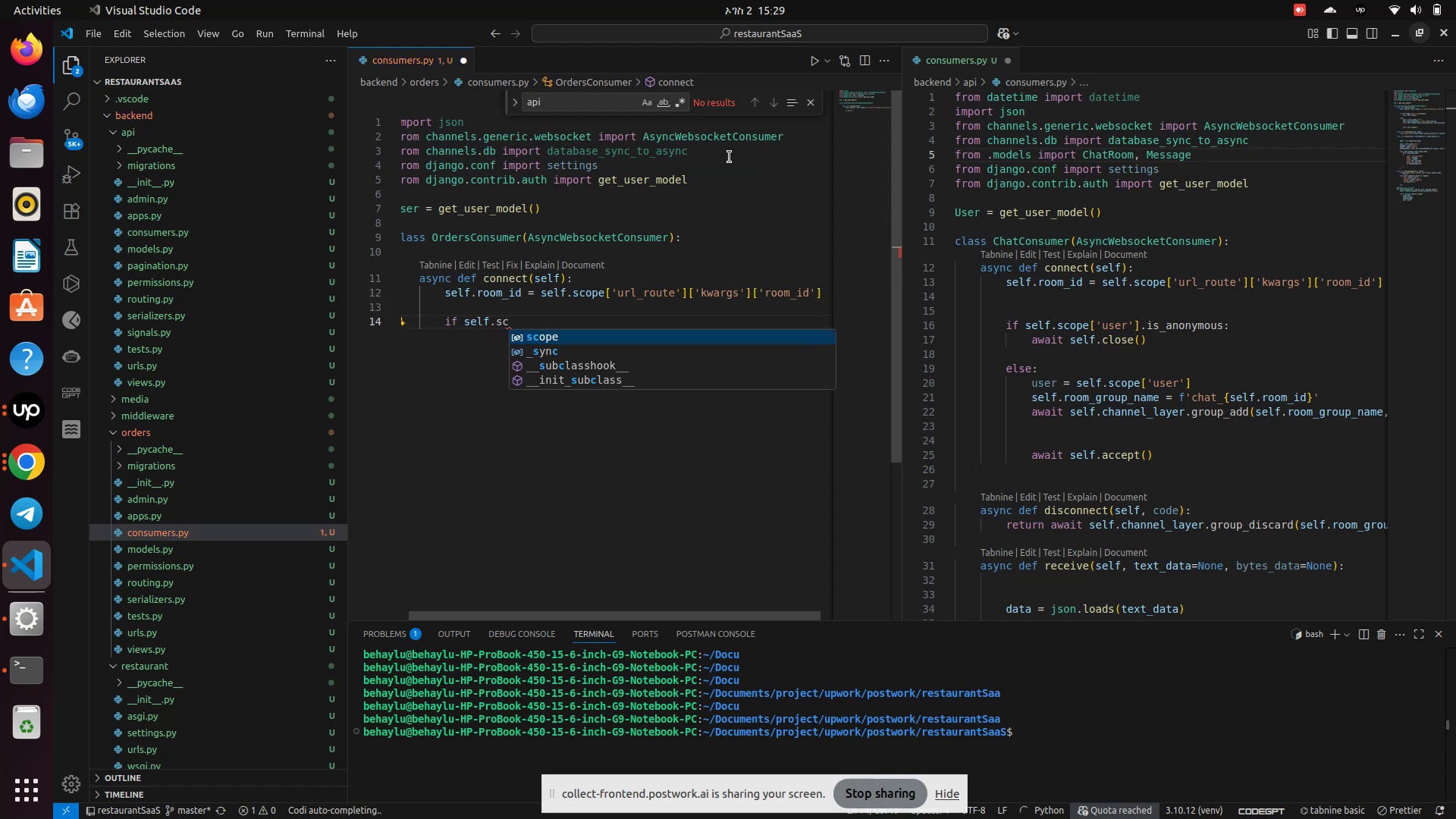 
key(Enter)
 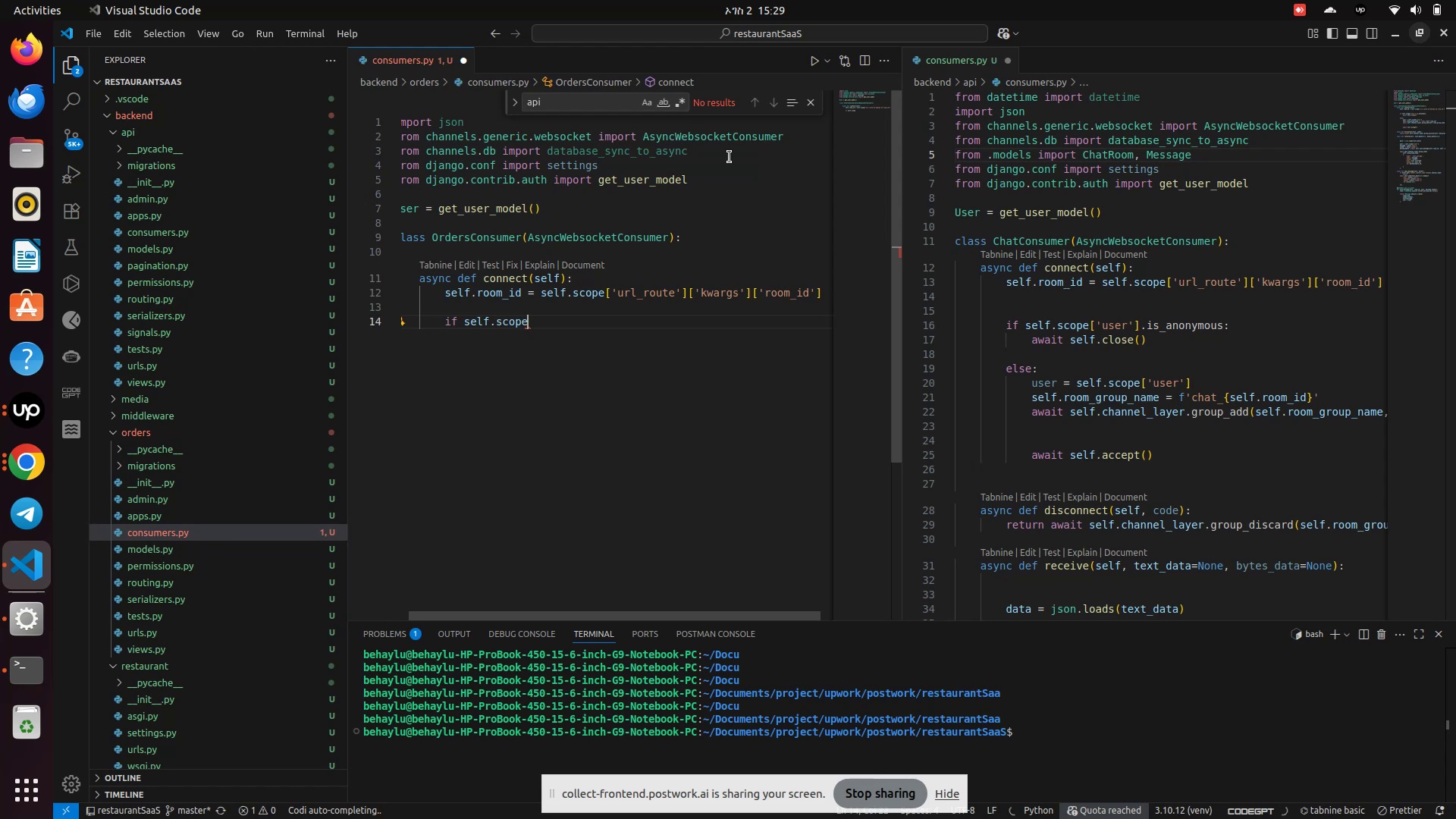 
type(['user)
 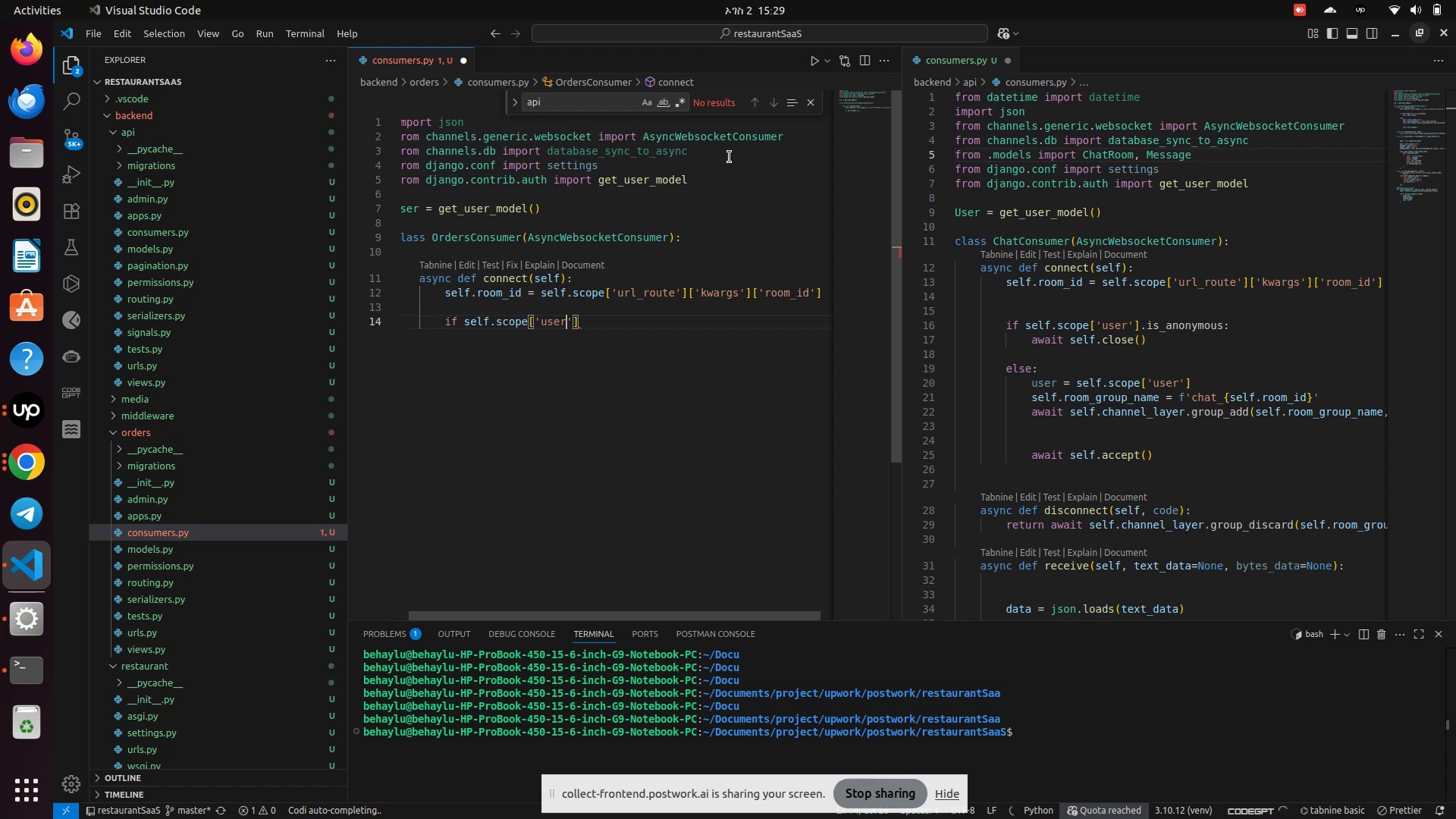 
key(ArrowRight)
 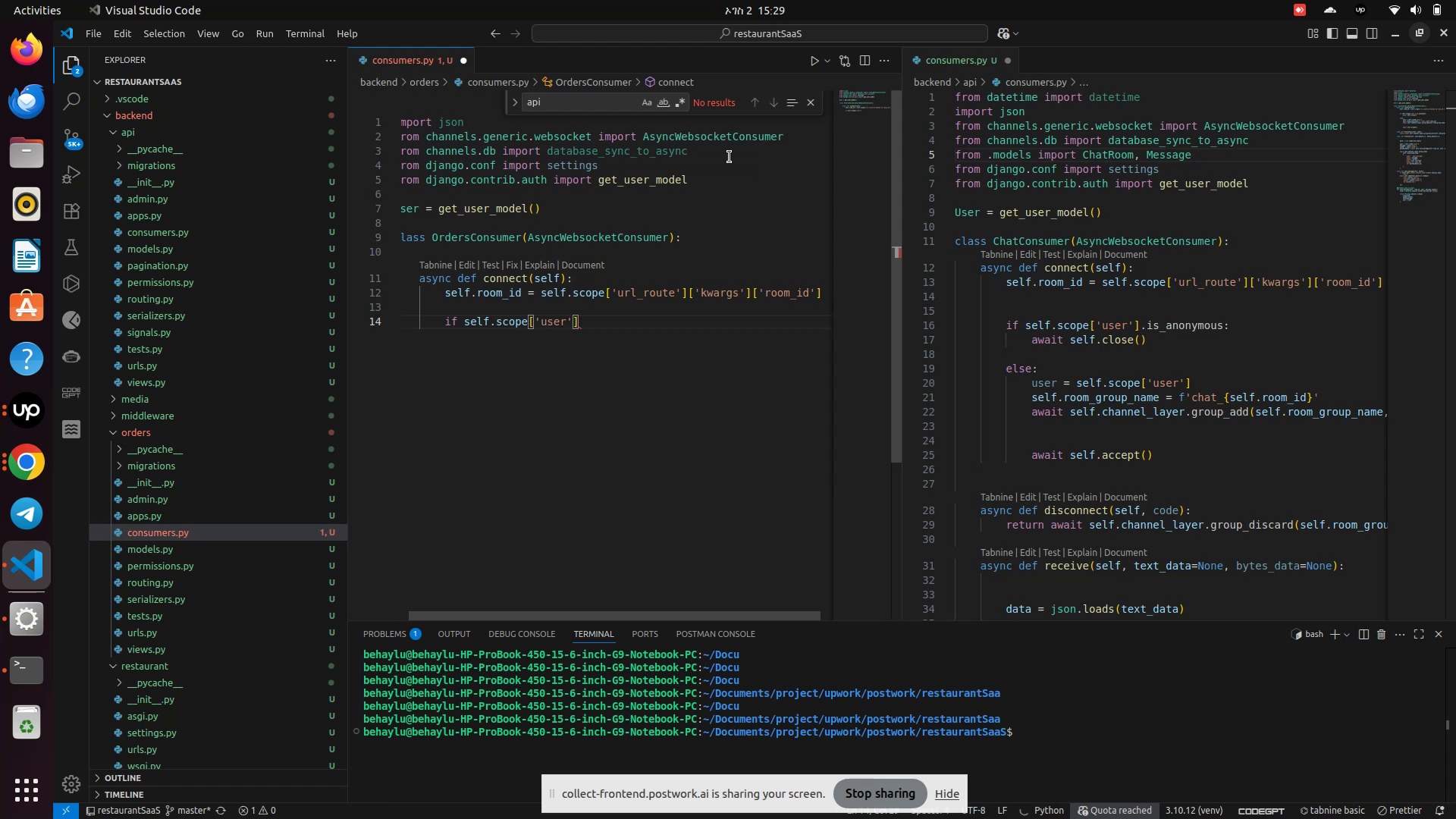 
key(ArrowRight)
 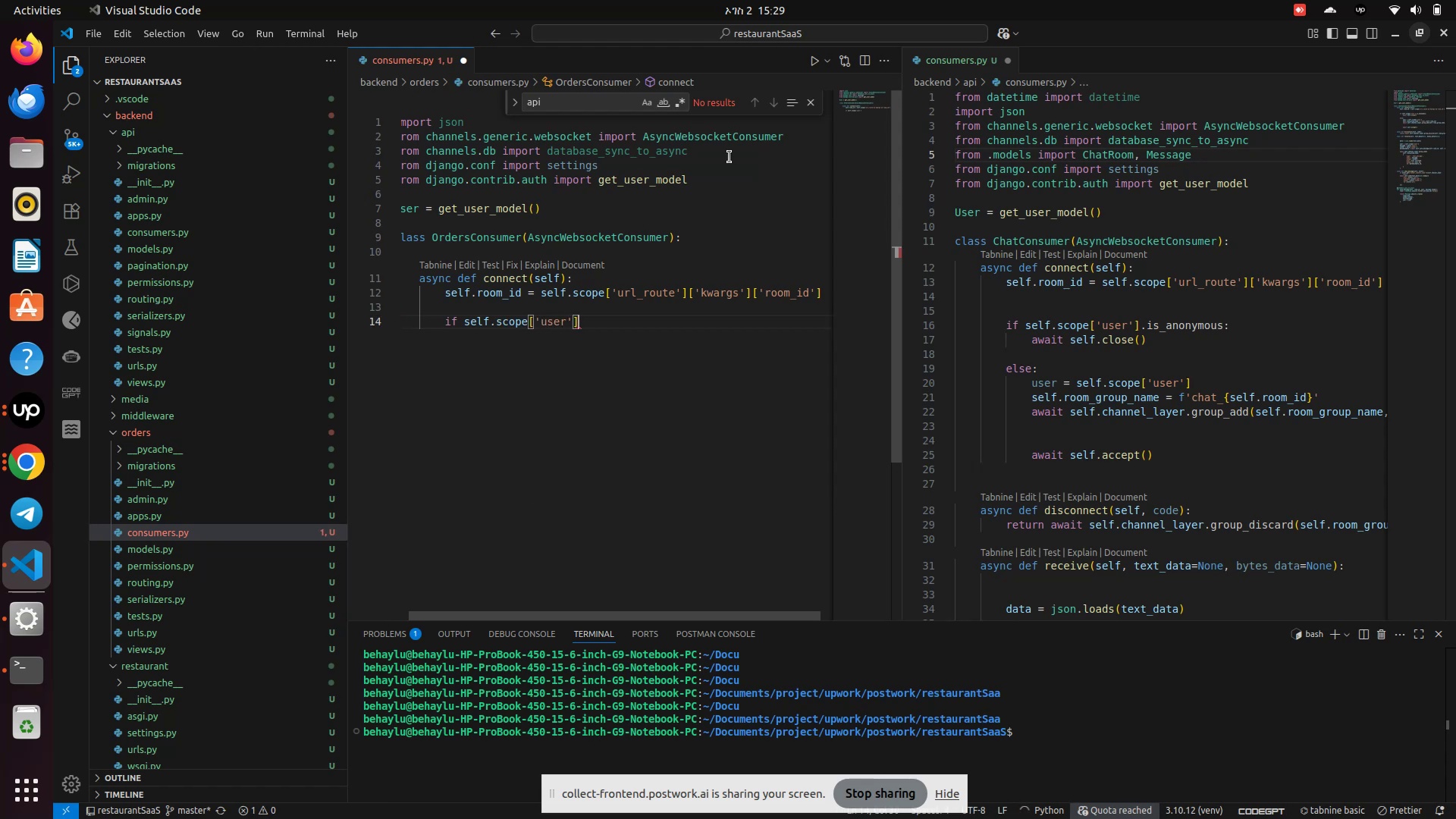 
type(.is_anonymous:)
 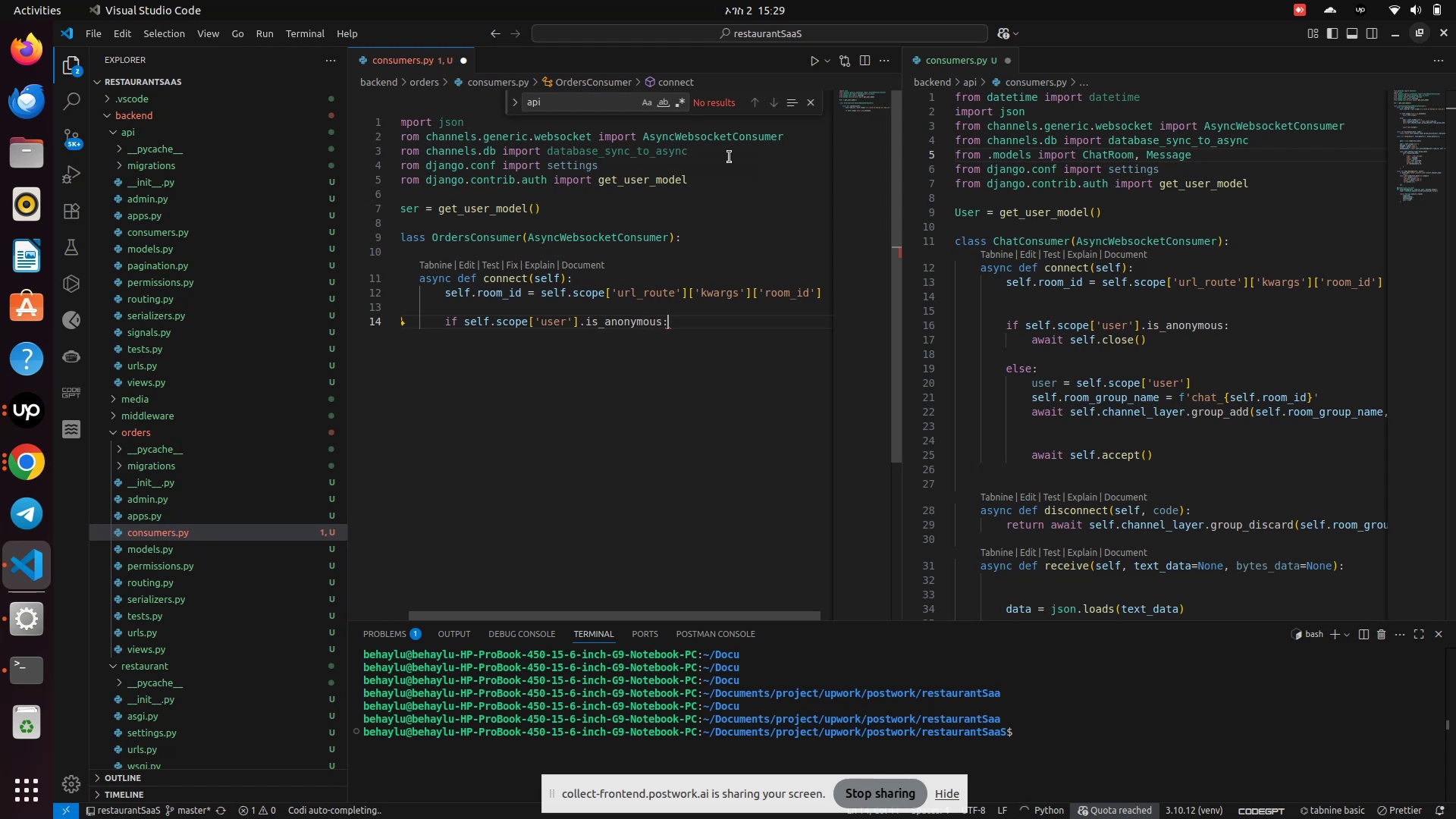 
key(Enter)
 